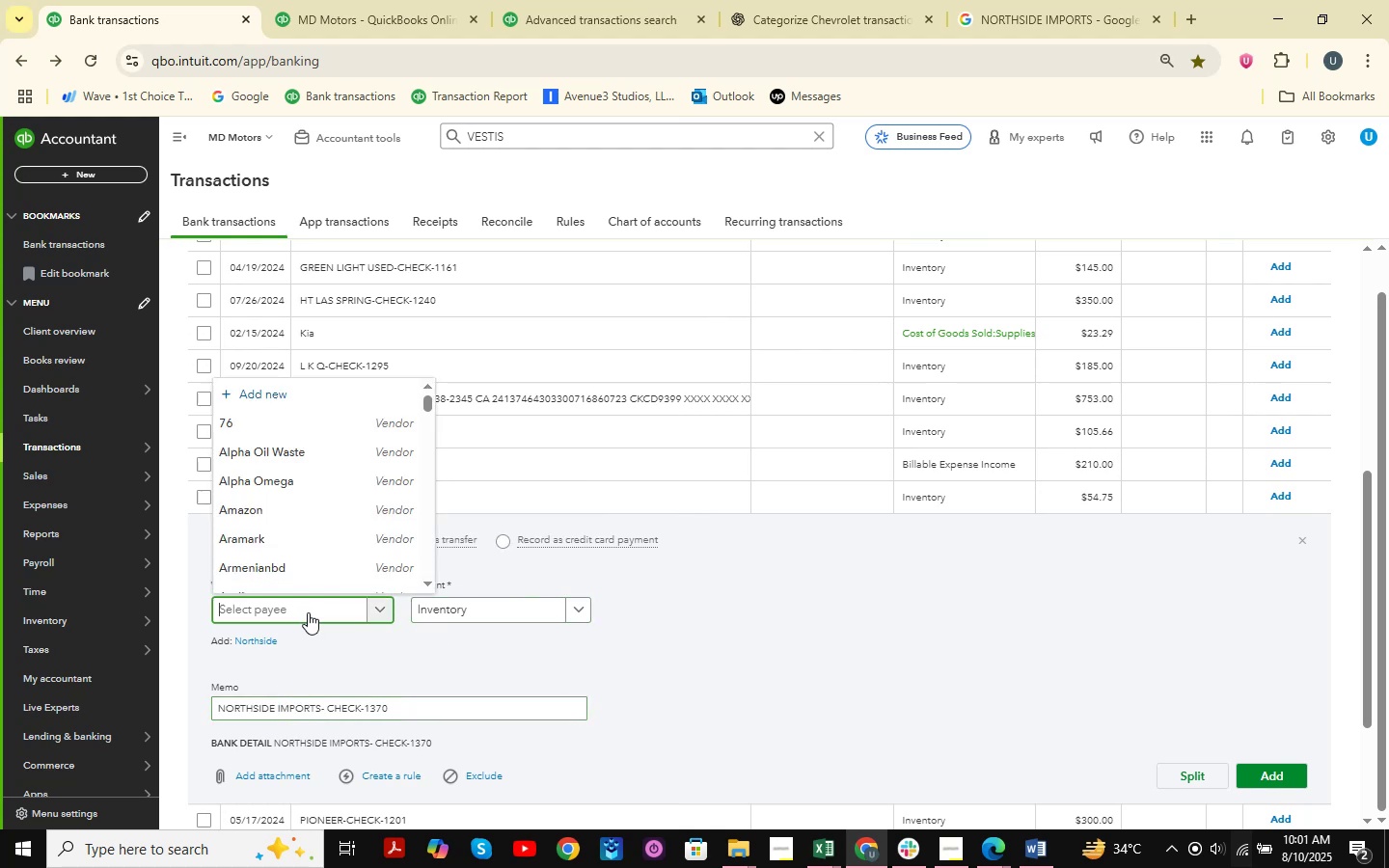 
key(Control+V)
 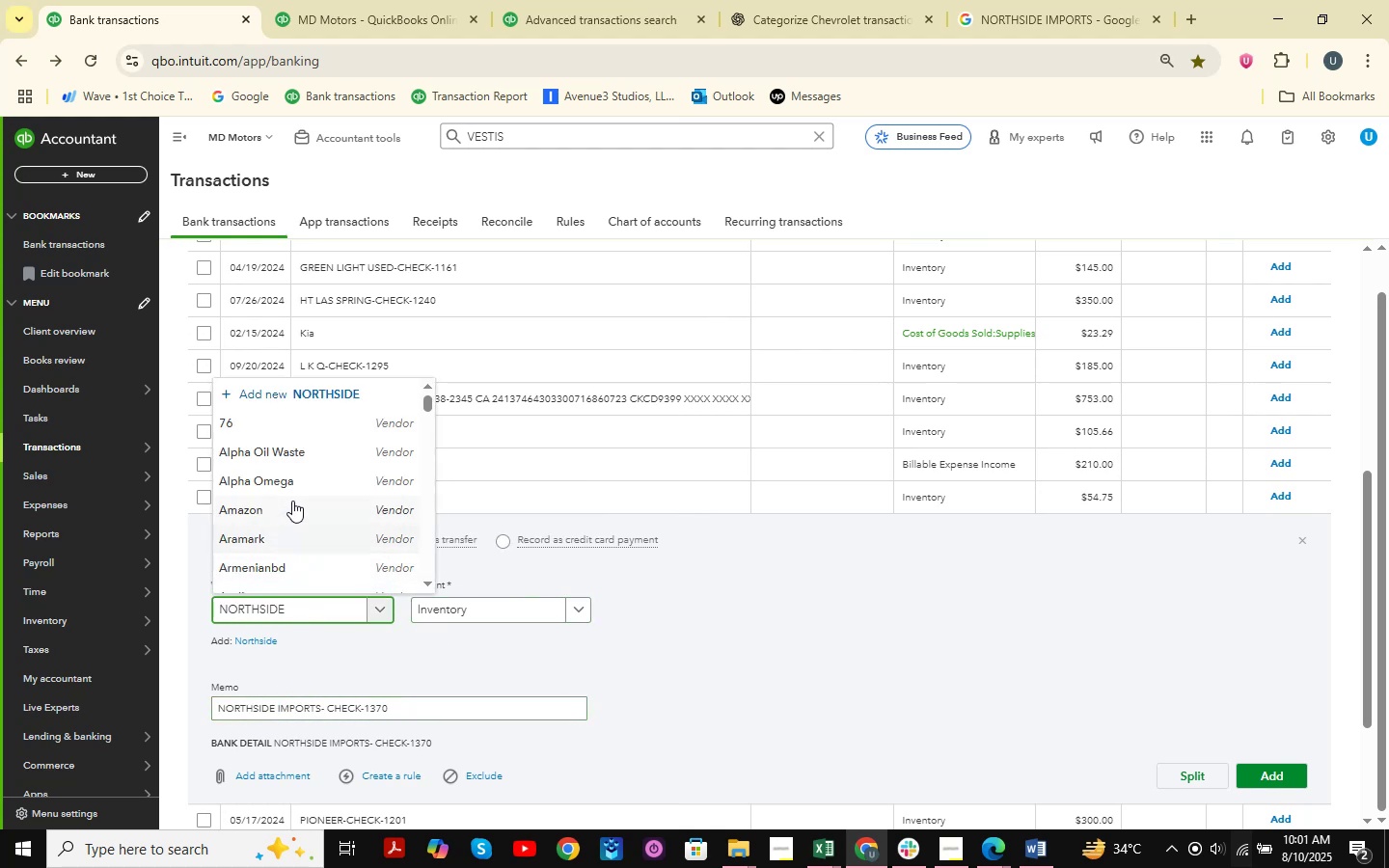 
left_click([319, 394])
 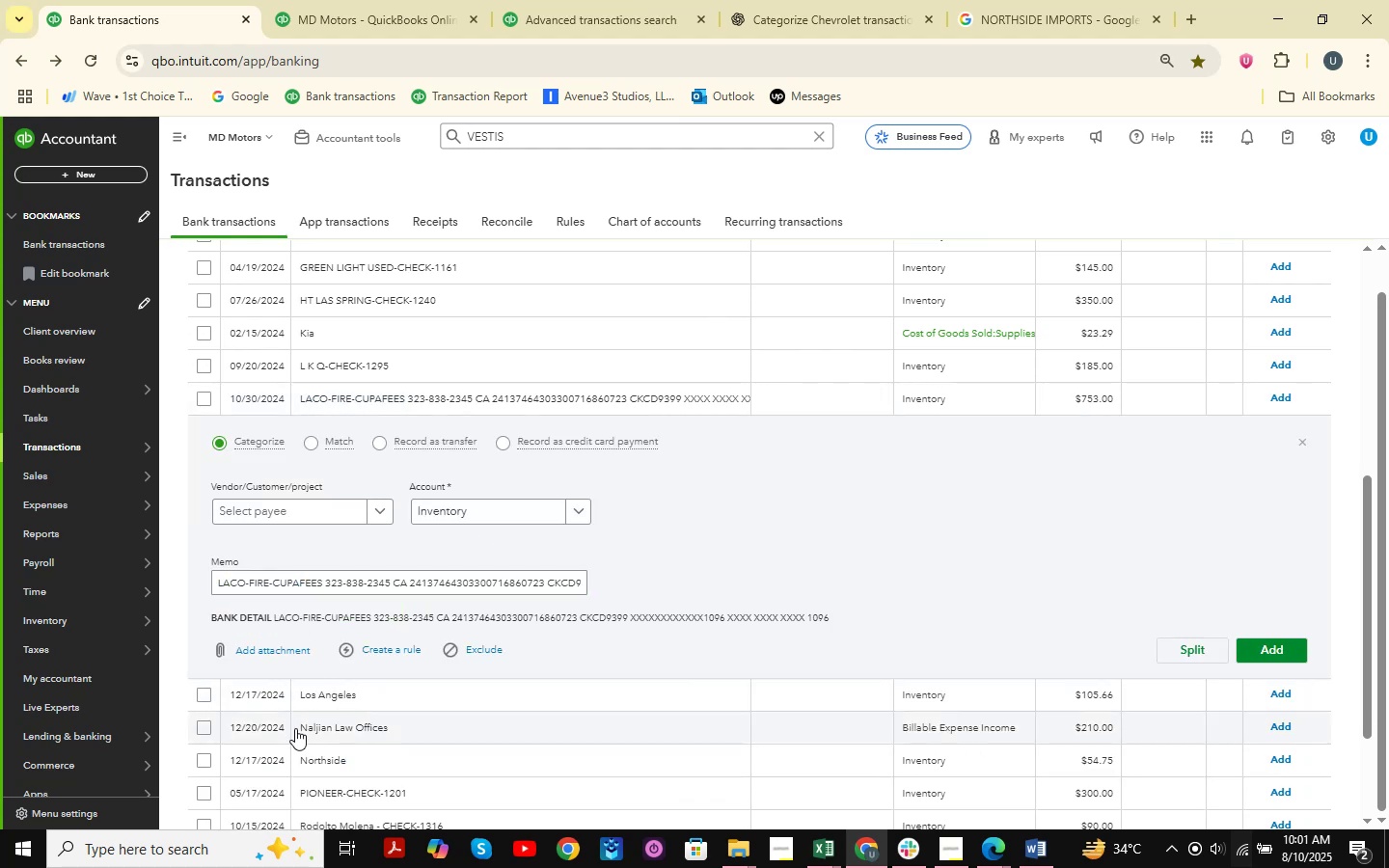 
scroll: coordinate [394, 740], scroll_direction: down, amount: 1.0
 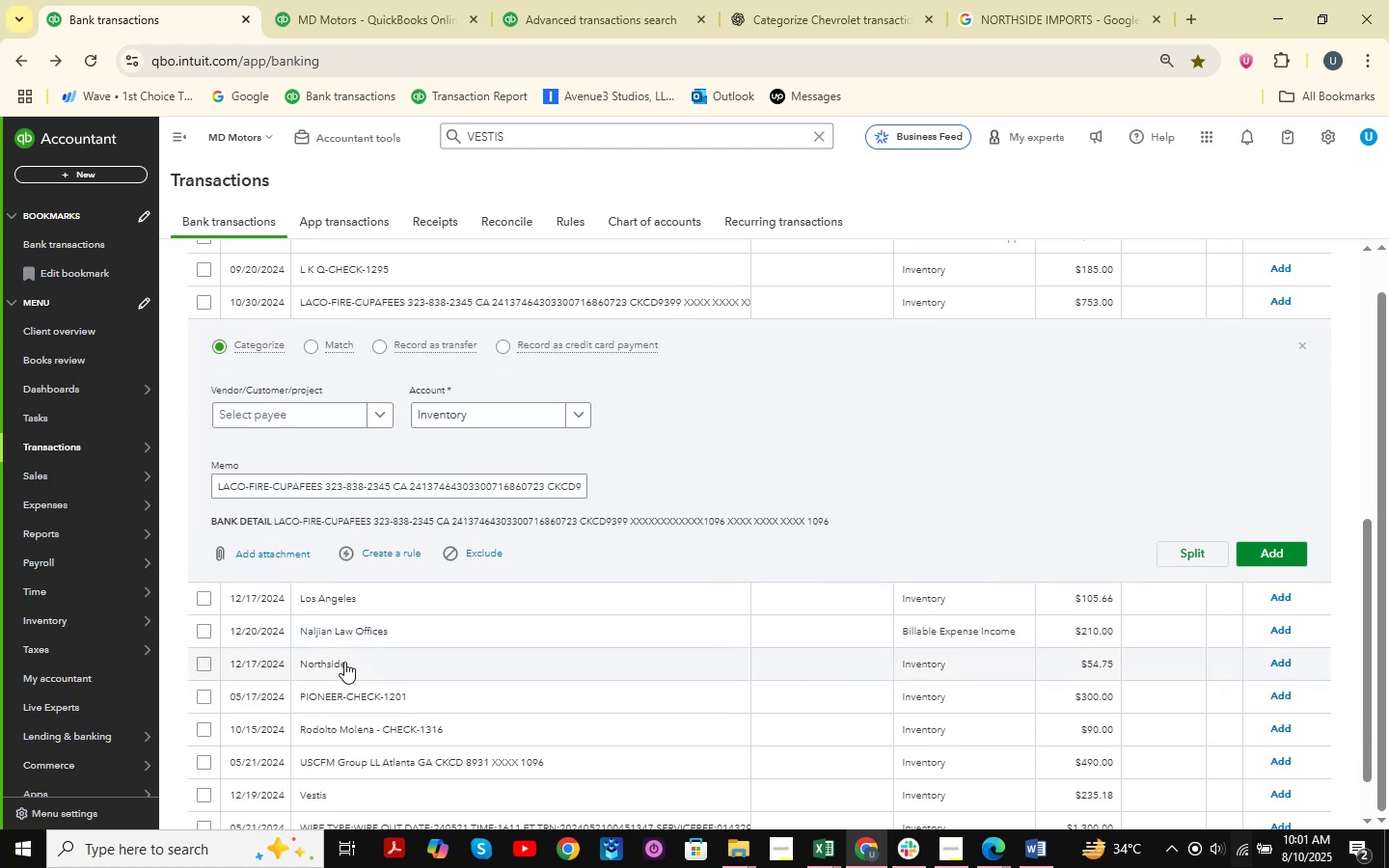 
left_click([344, 662])
 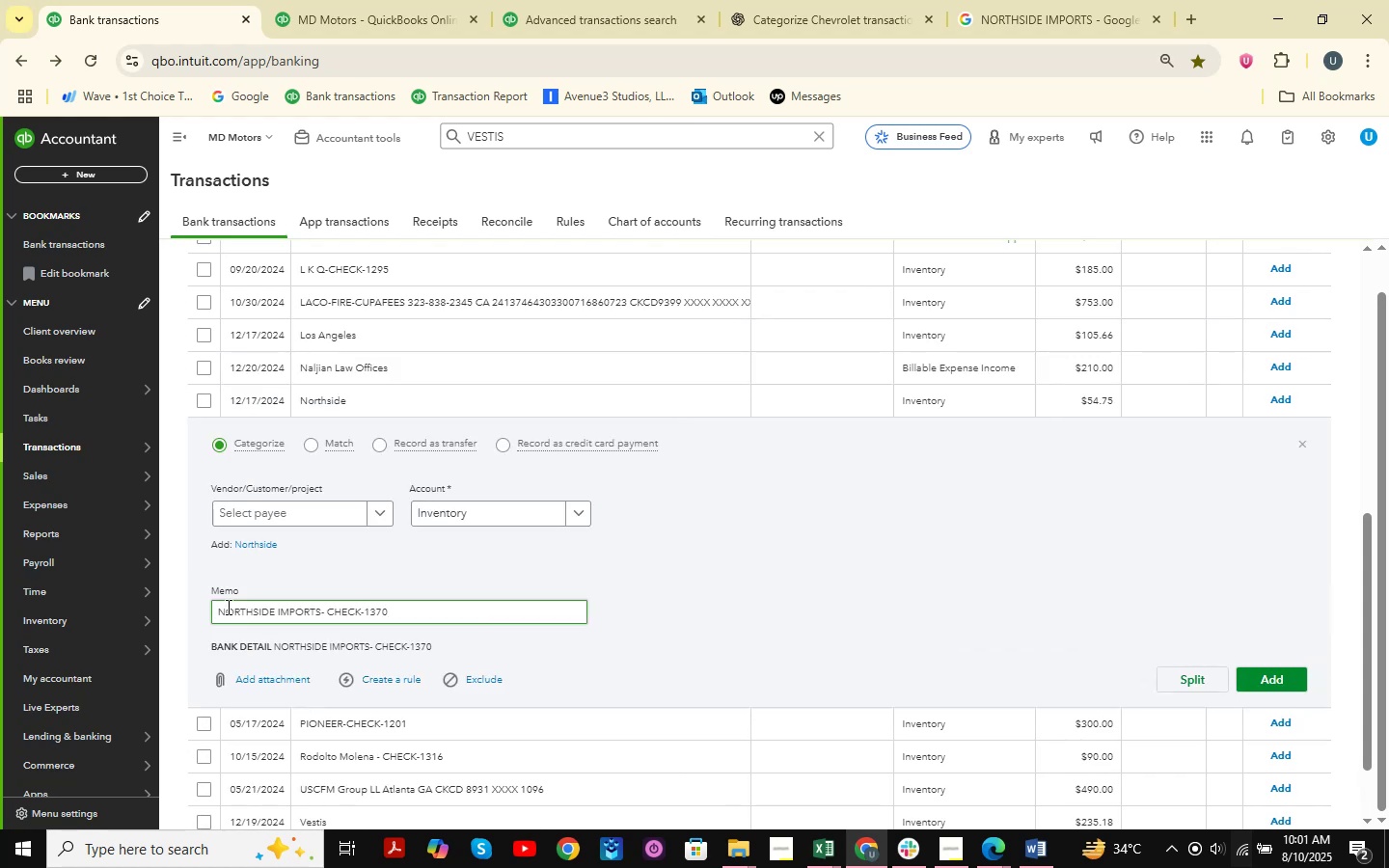 
left_click_drag(start_coordinate=[215, 612], to_coordinate=[318, 621])
 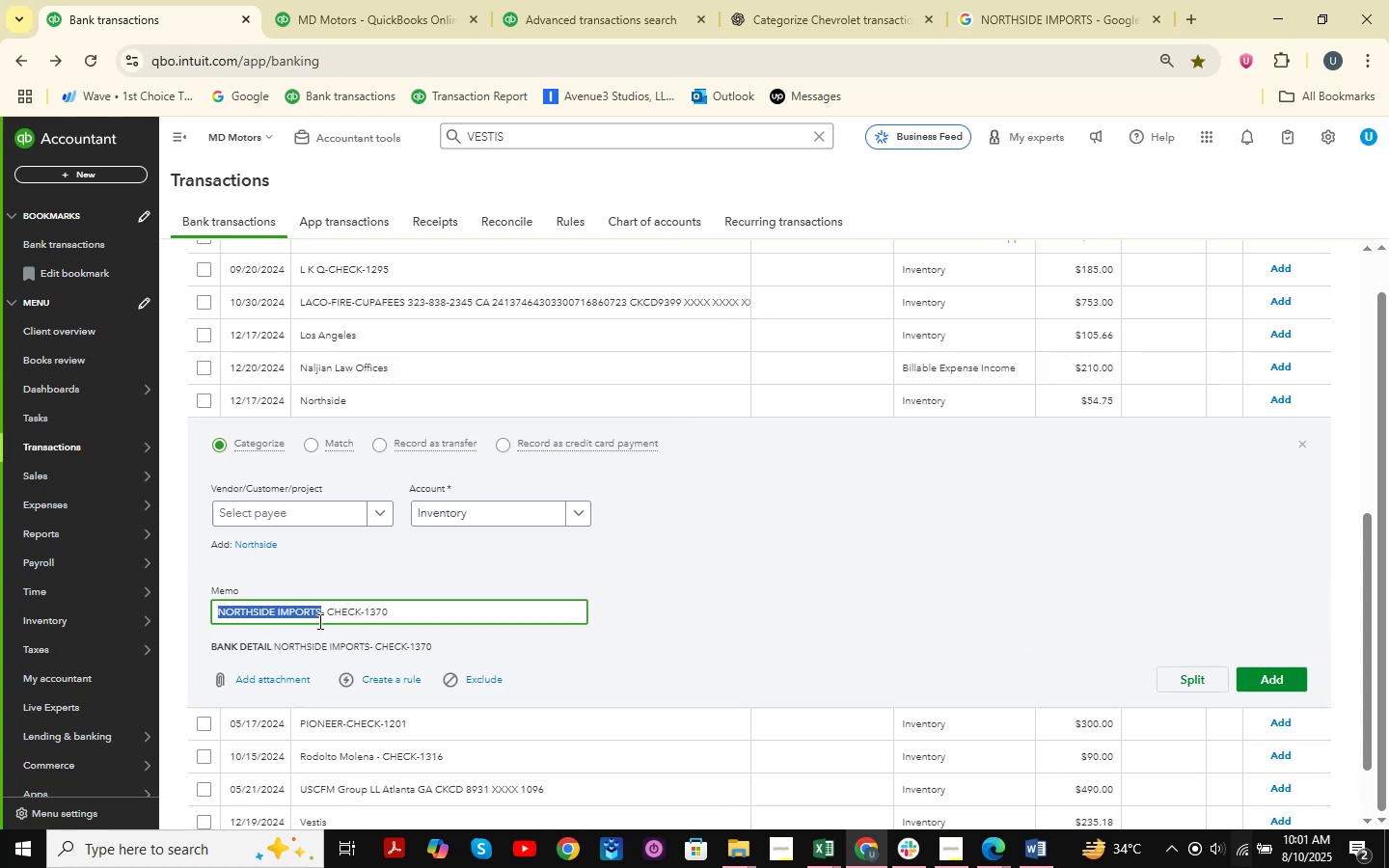 
key(Control+C)
 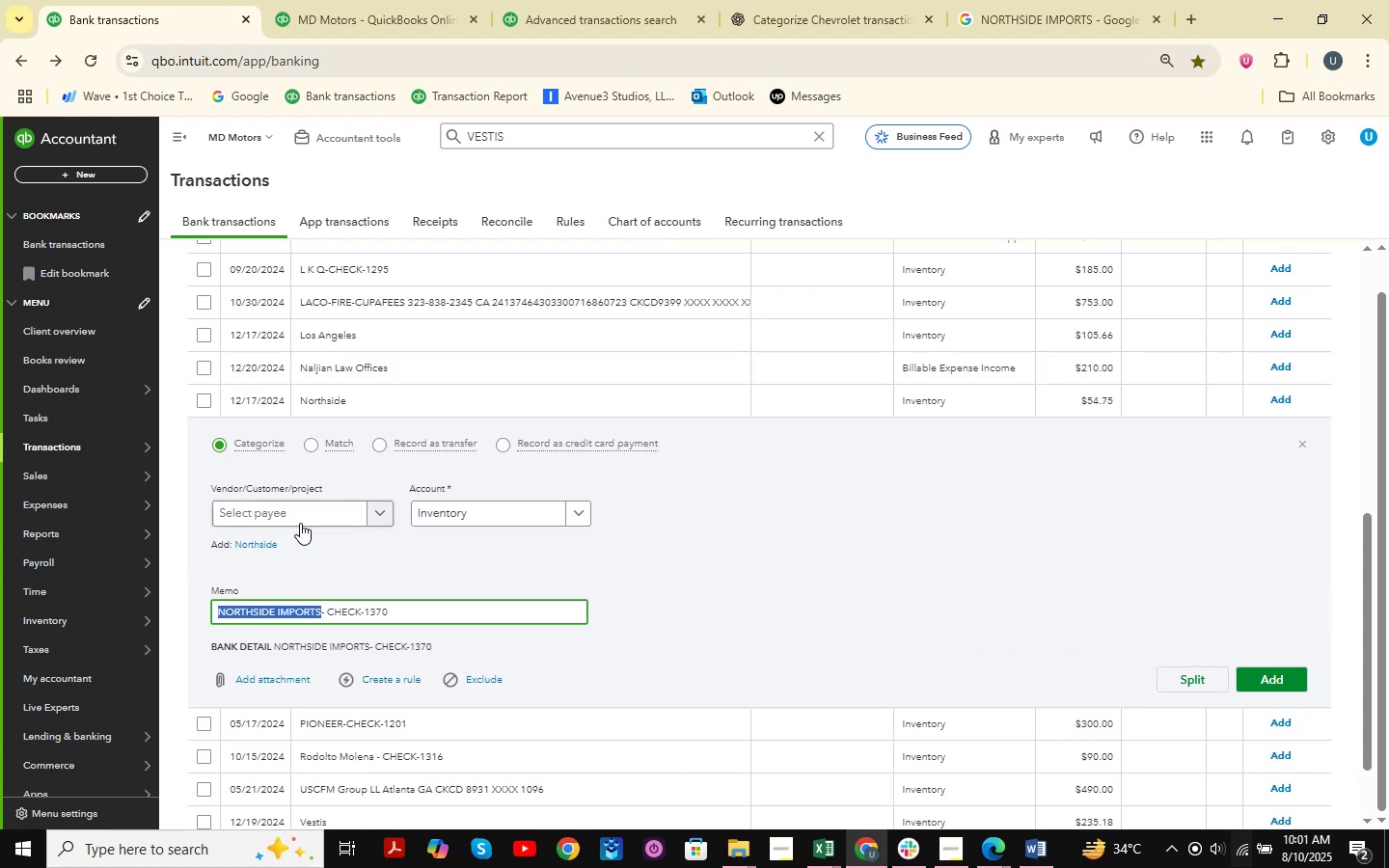 
left_click([299, 521])
 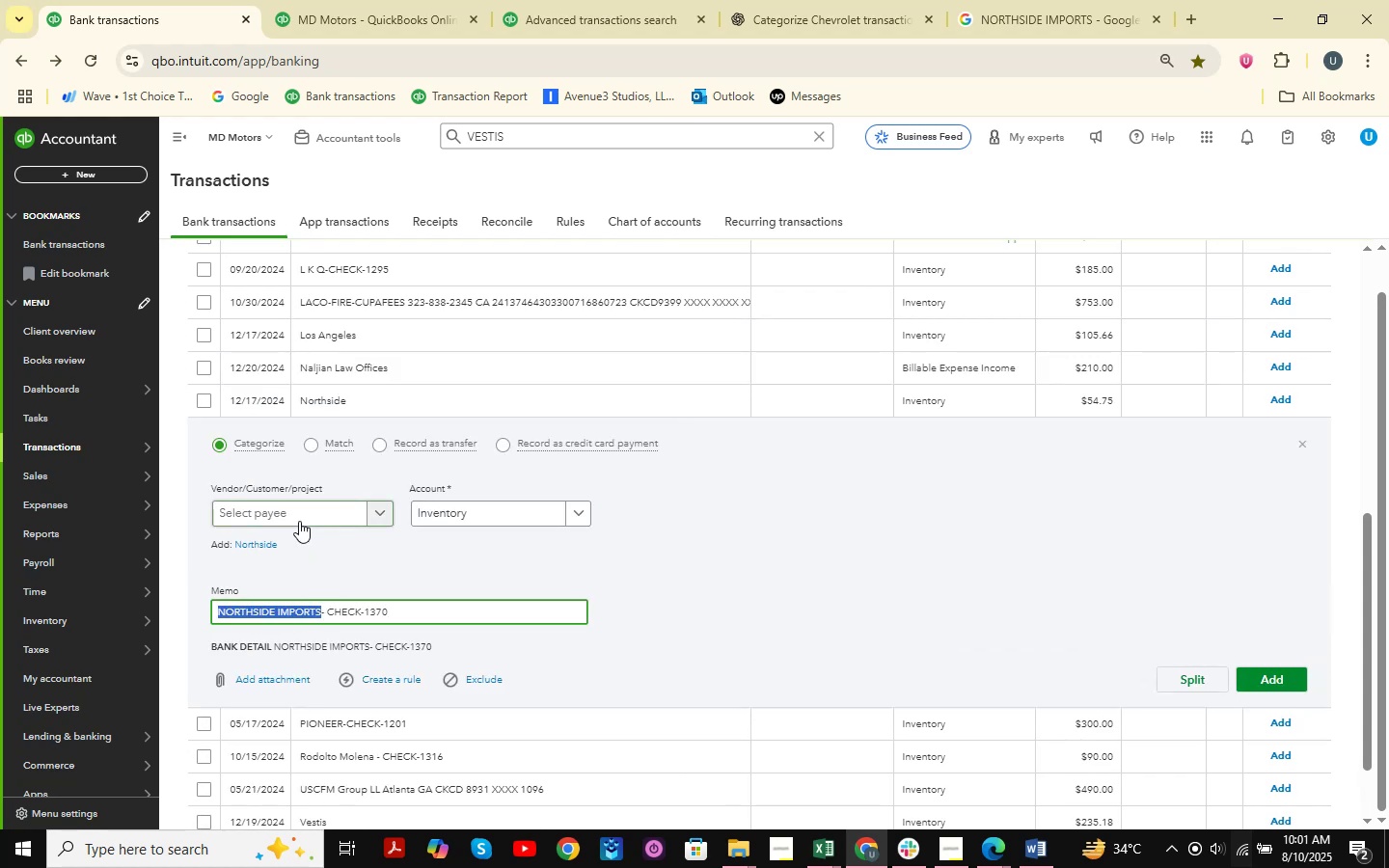 
key(Control+ControlLeft)
 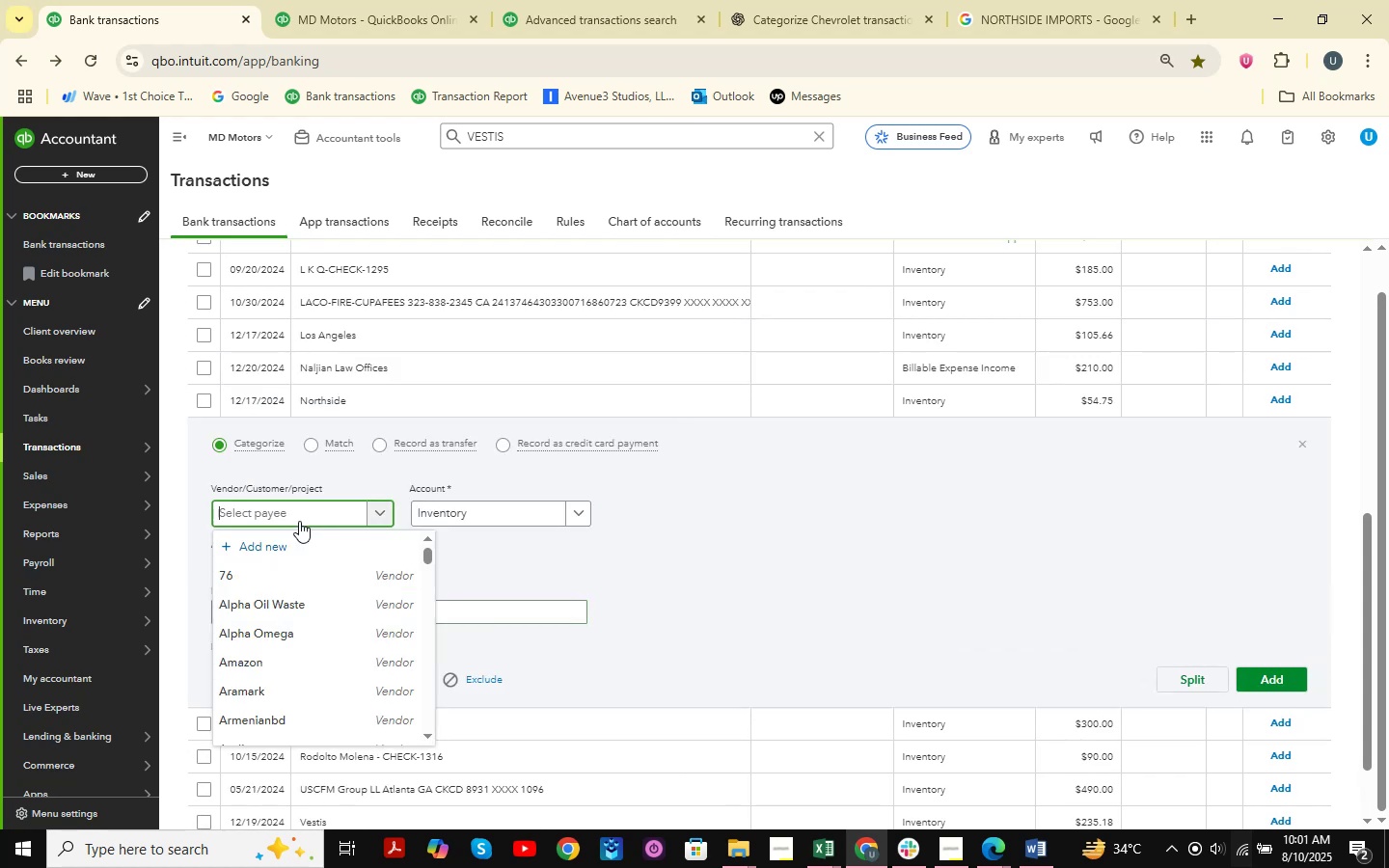 
key(Control+V)
 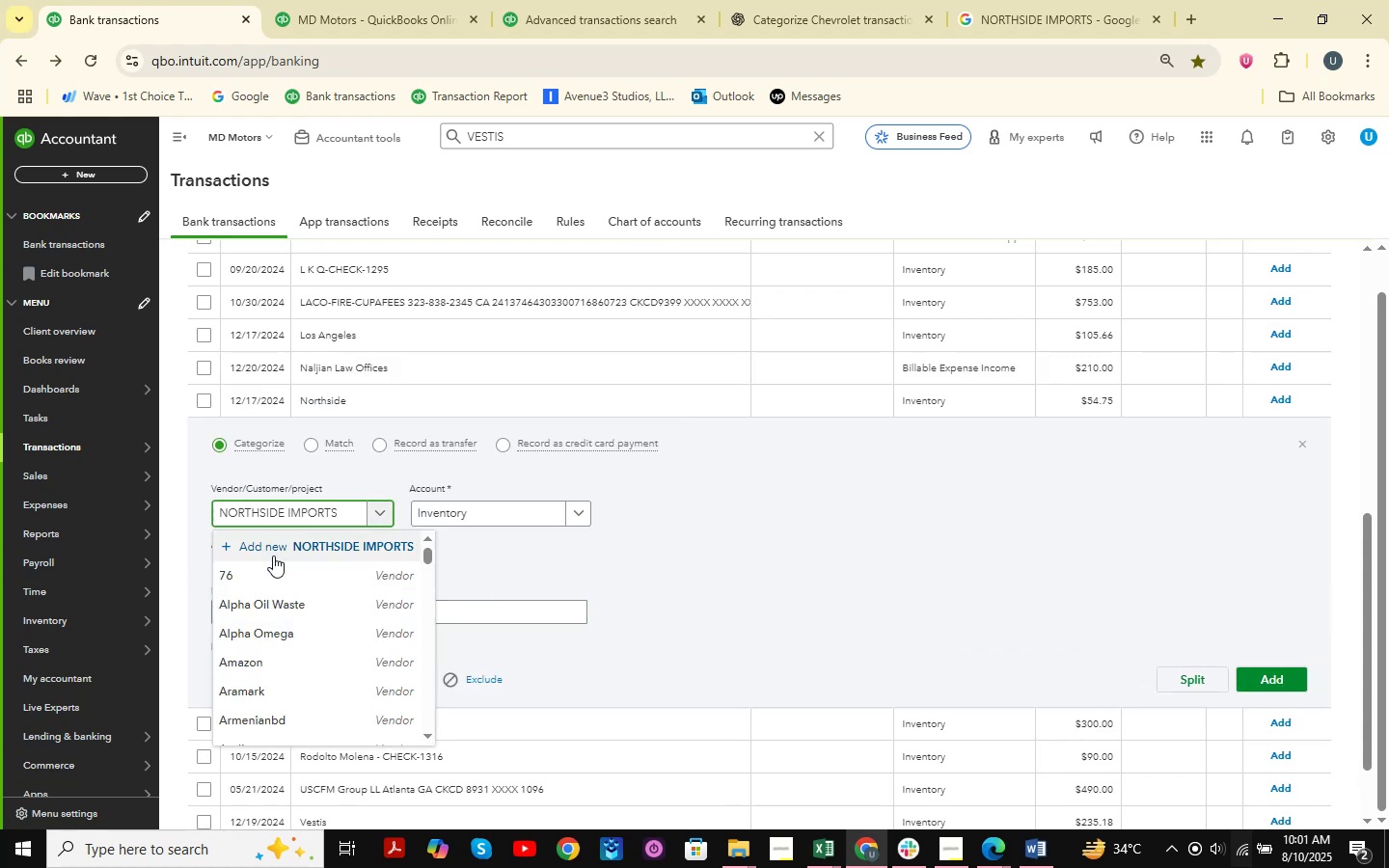 
left_click([273, 555])
 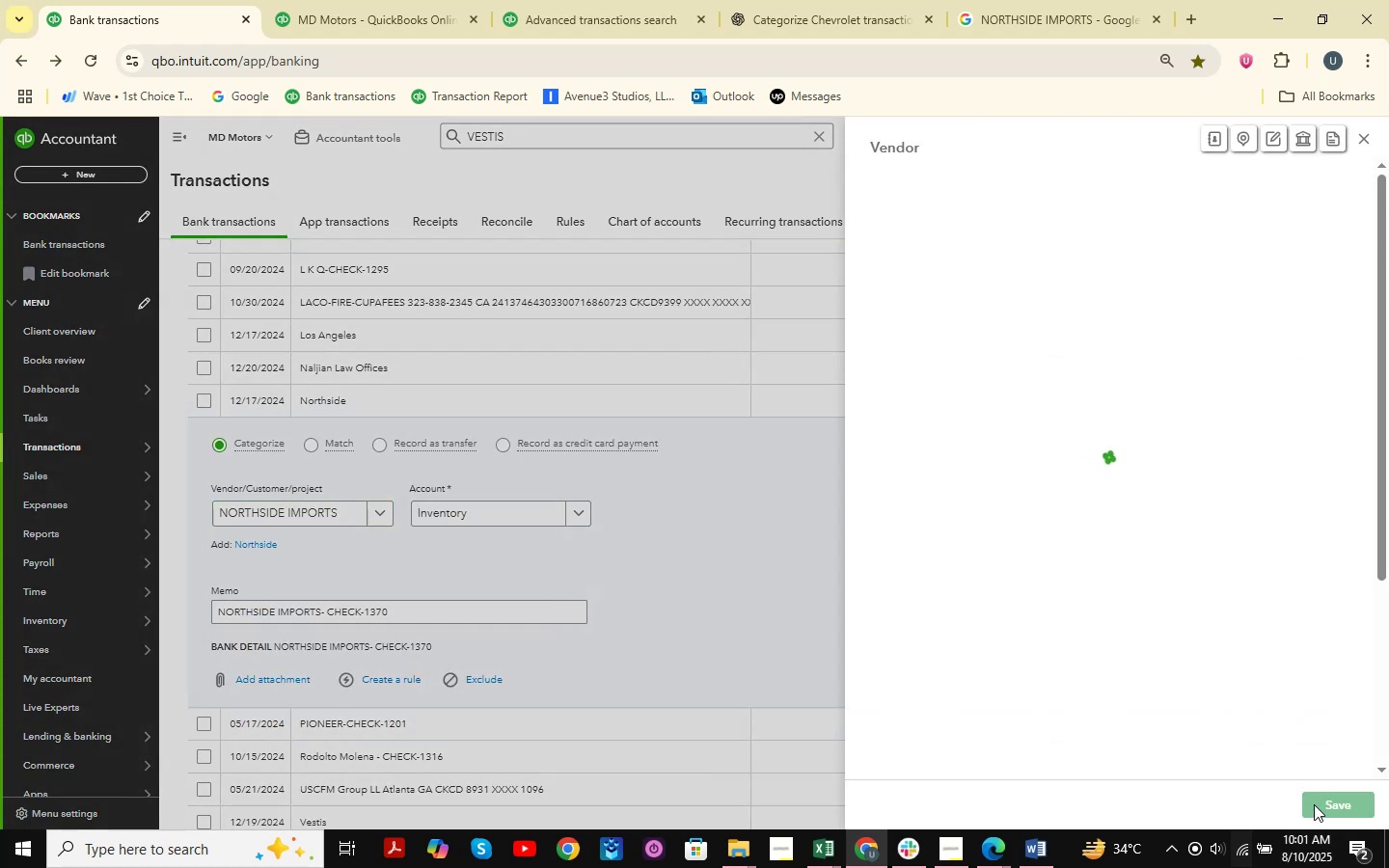 
left_click([1317, 801])
 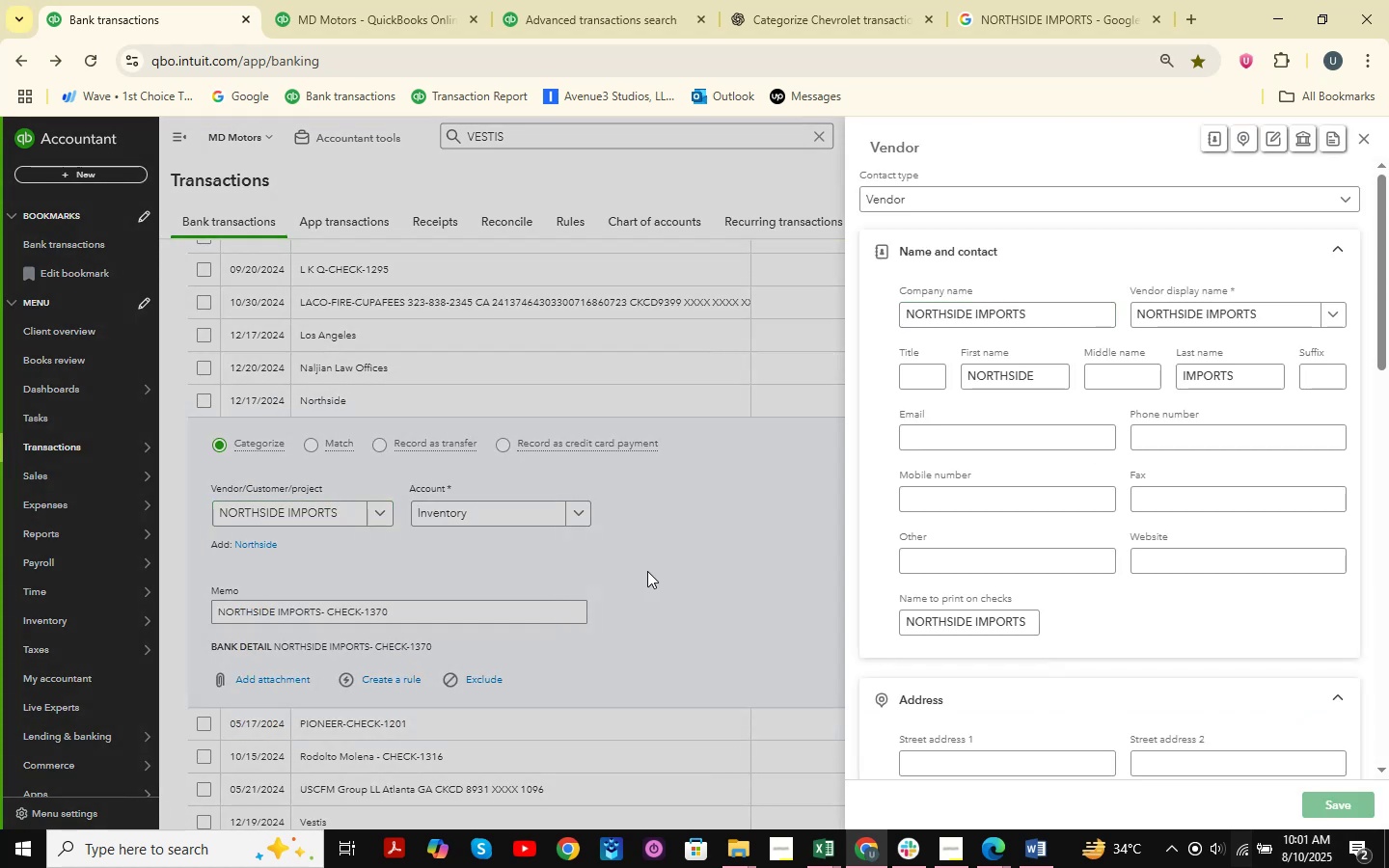 
left_click([464, 518])
 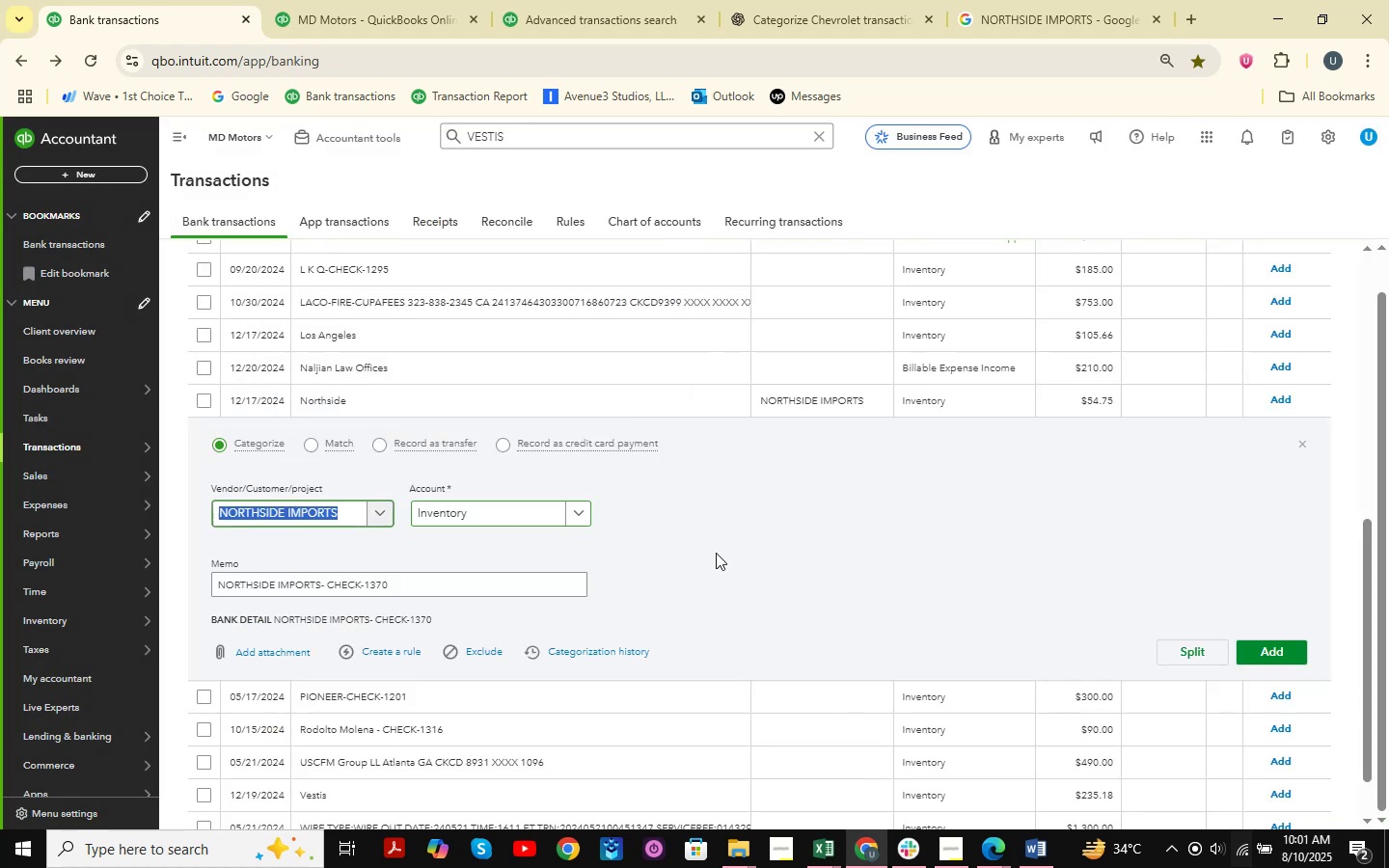 
type(cost )
 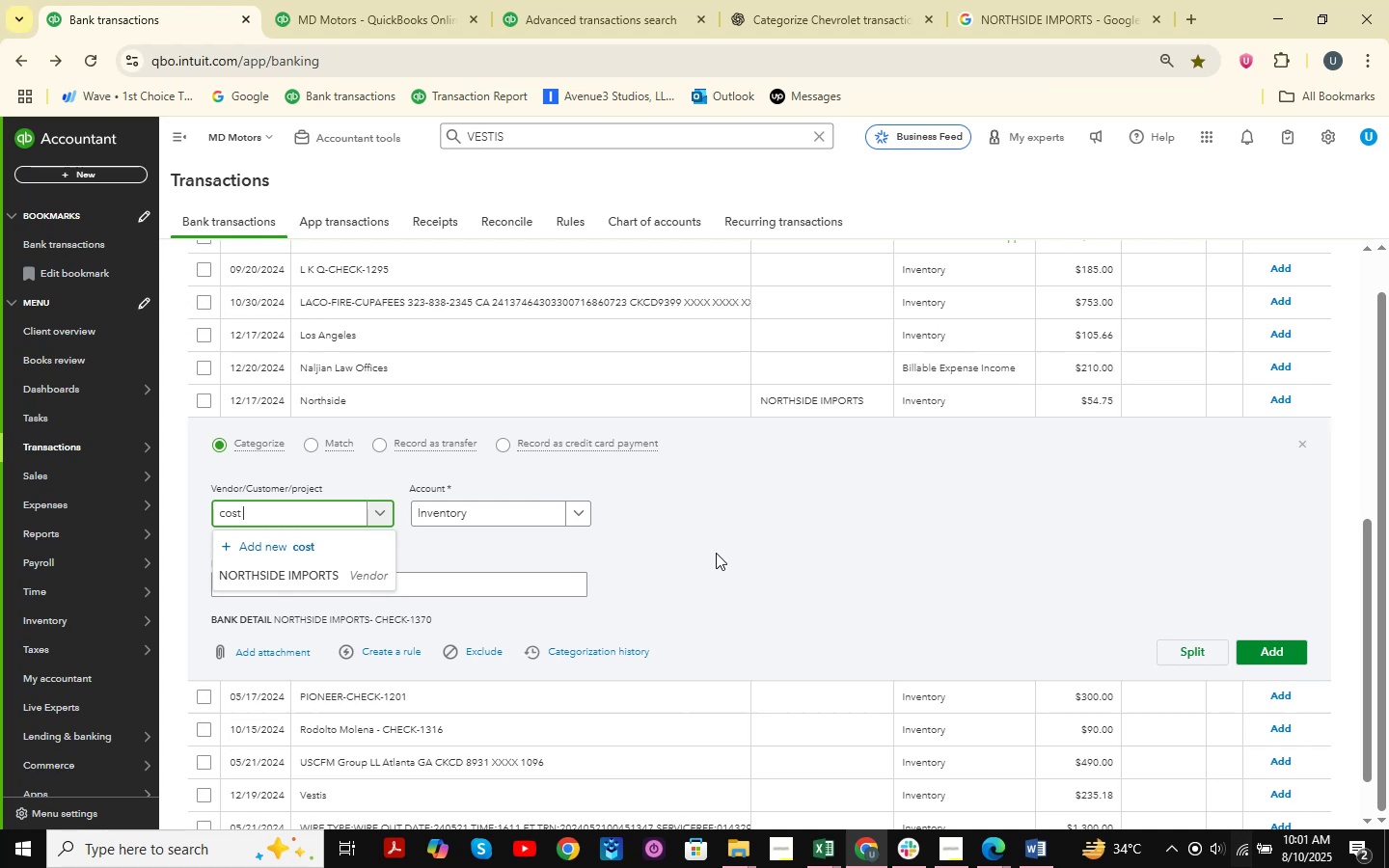 
hold_key(key=Backspace, duration=0.76)
 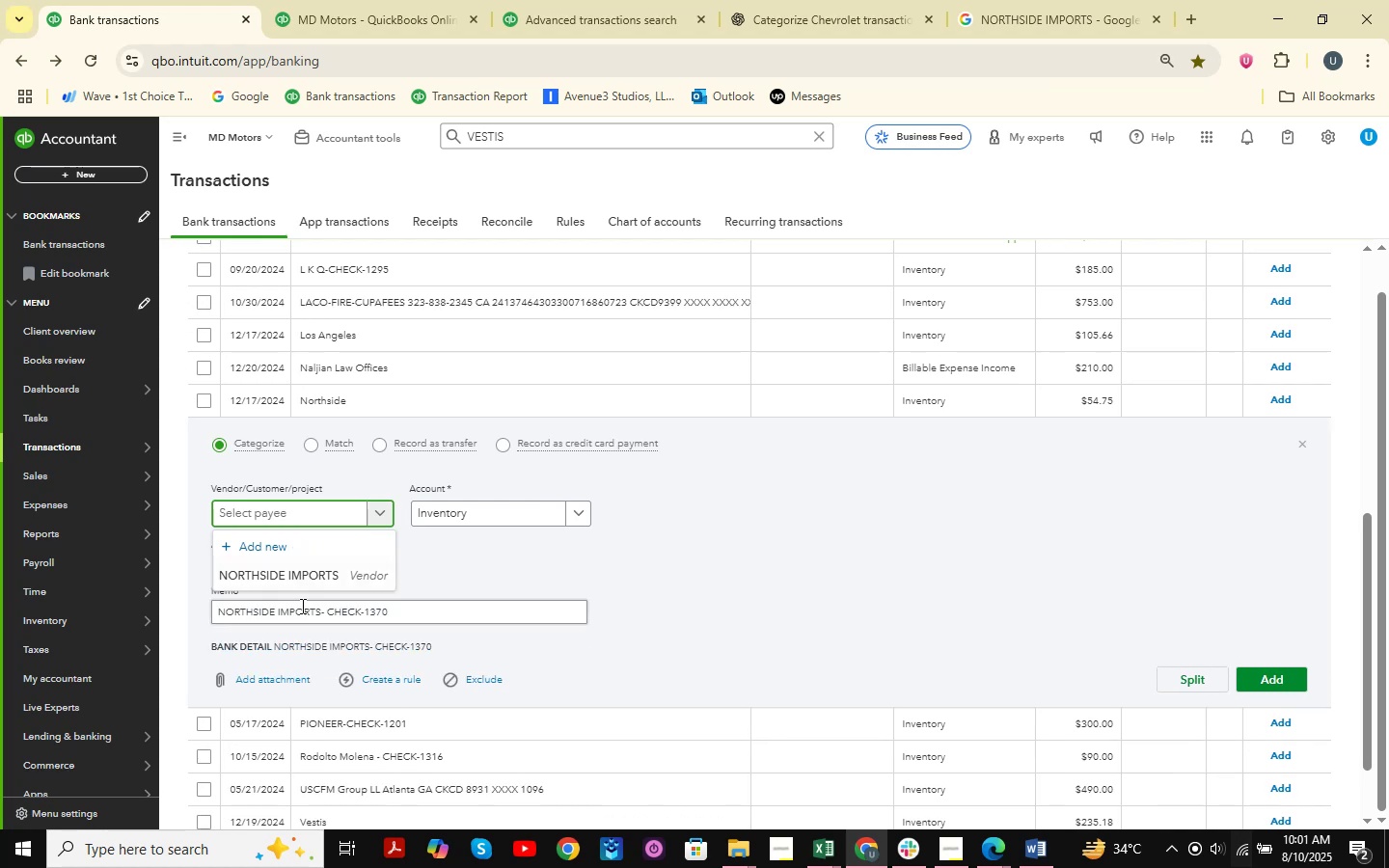 
left_click([324, 576])
 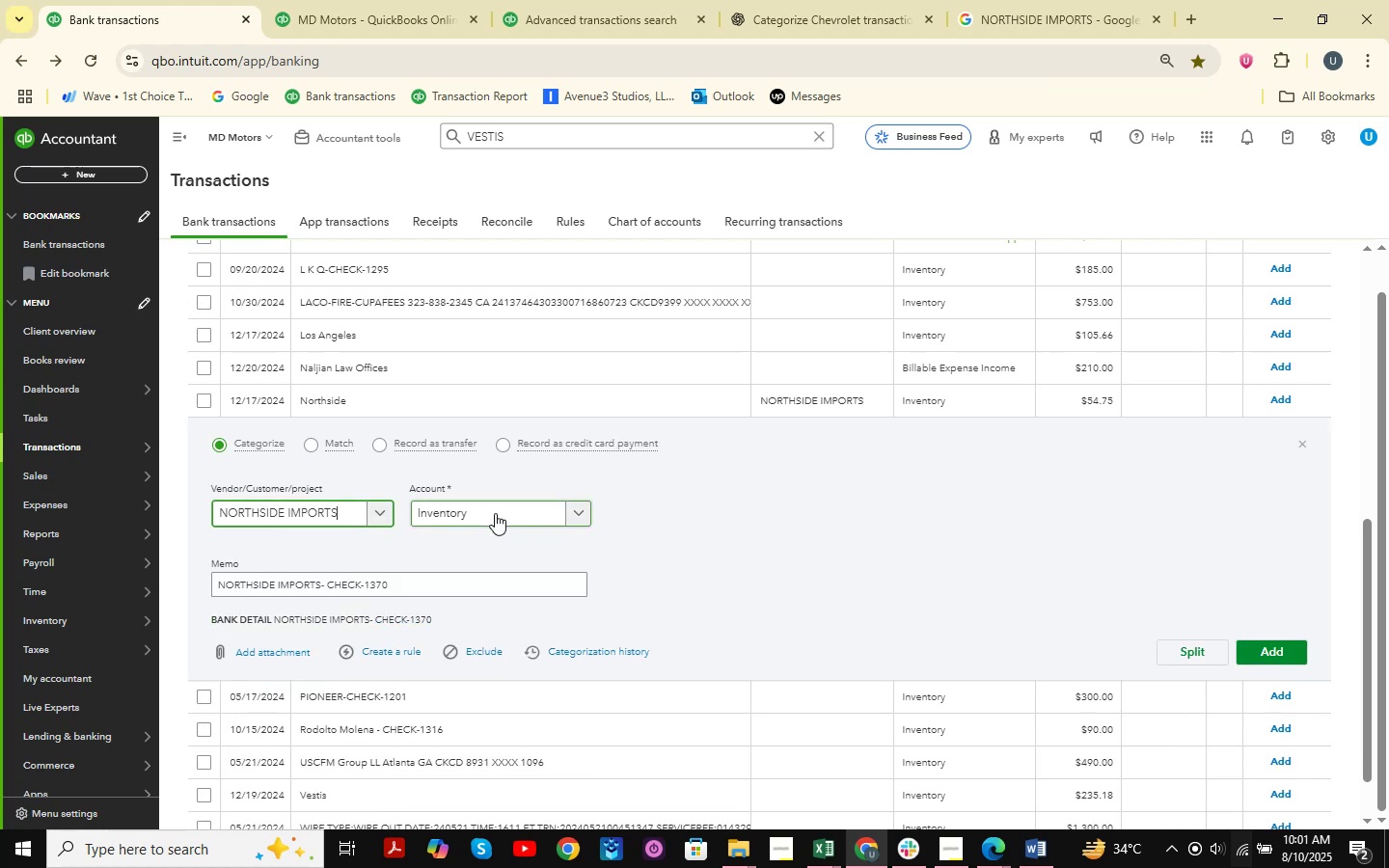 
left_click([495, 513])
 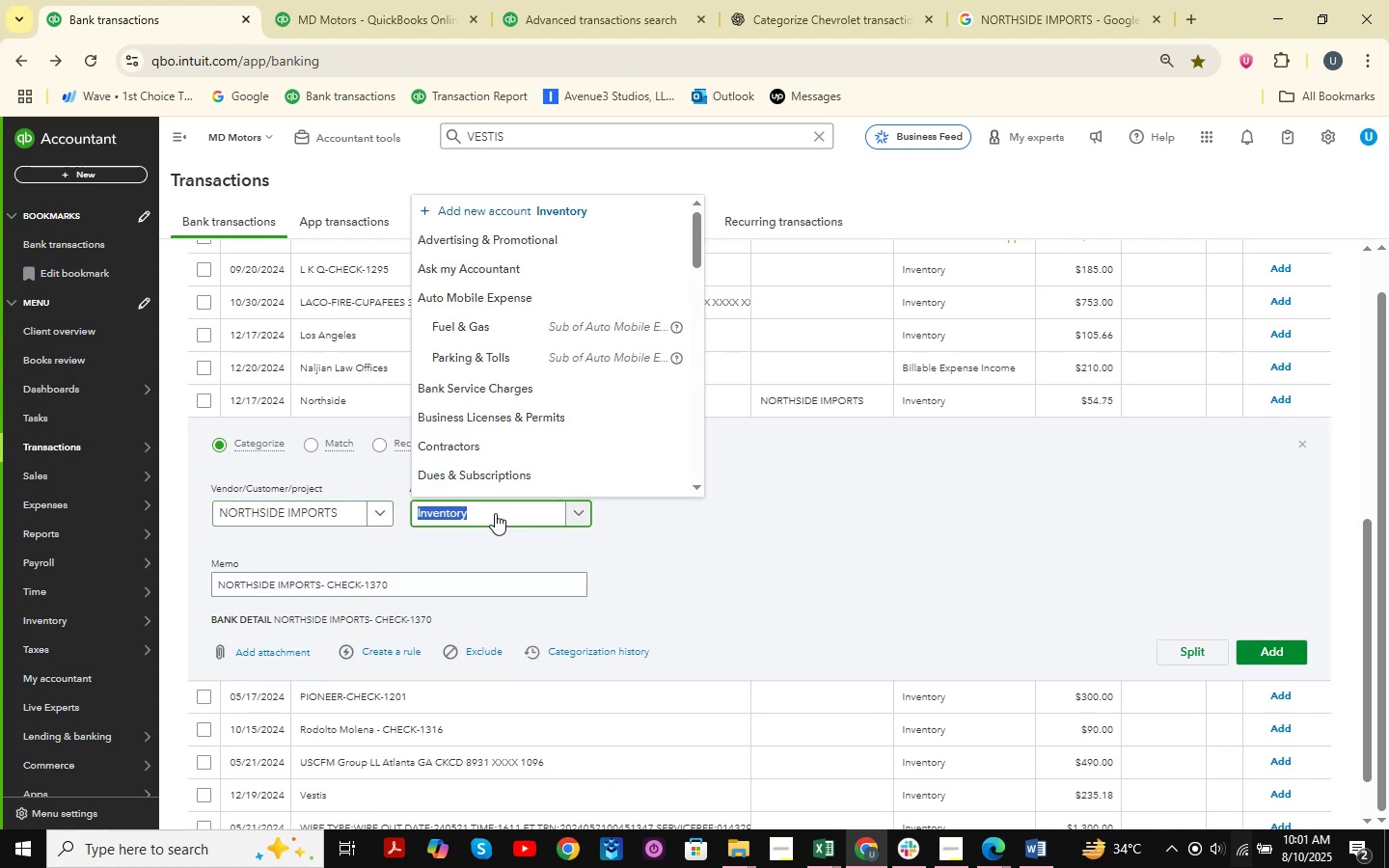 
type(cost )
 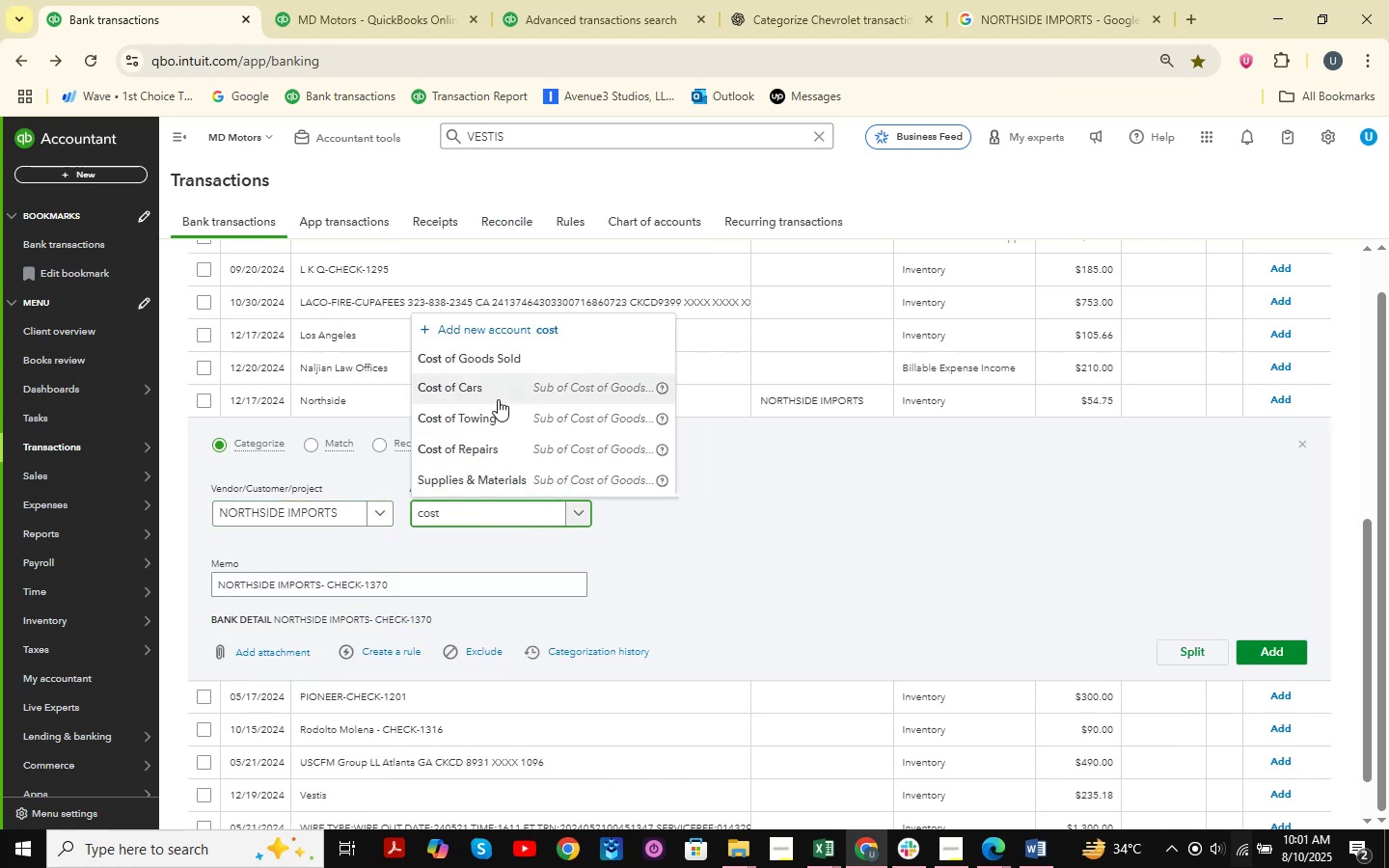 
mouse_move([533, 446])
 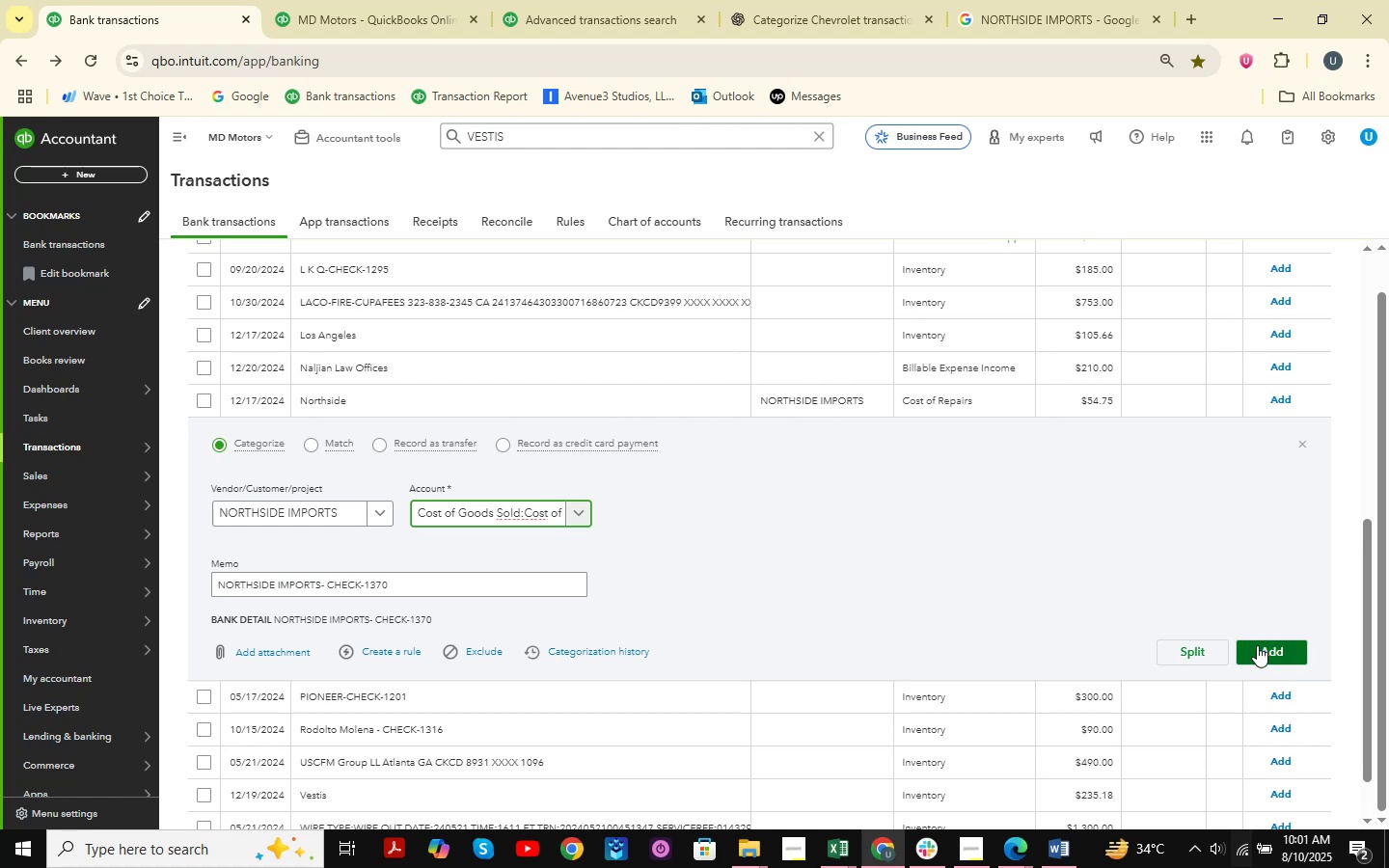 
left_click([553, 526])
 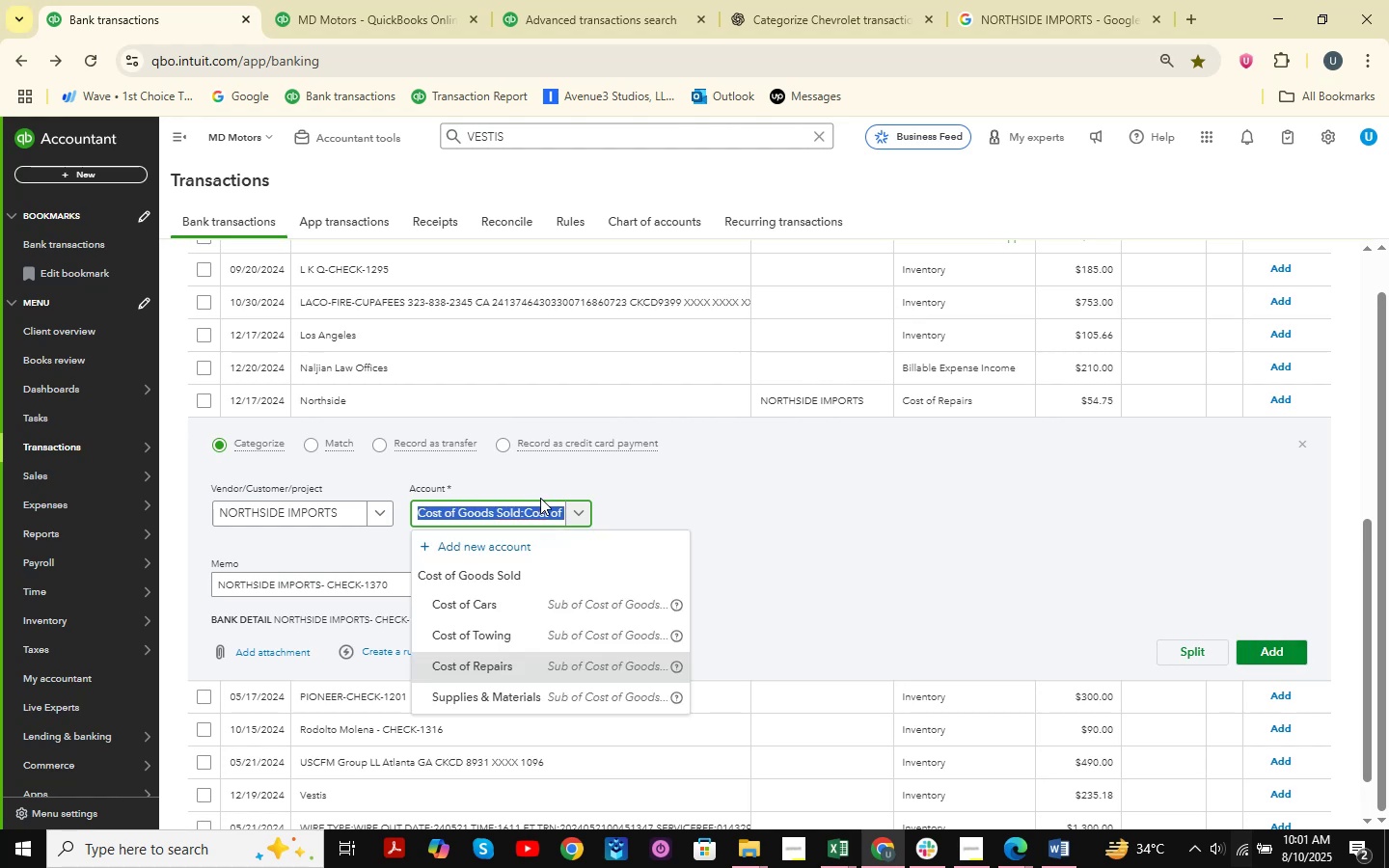 
type(supplies )
 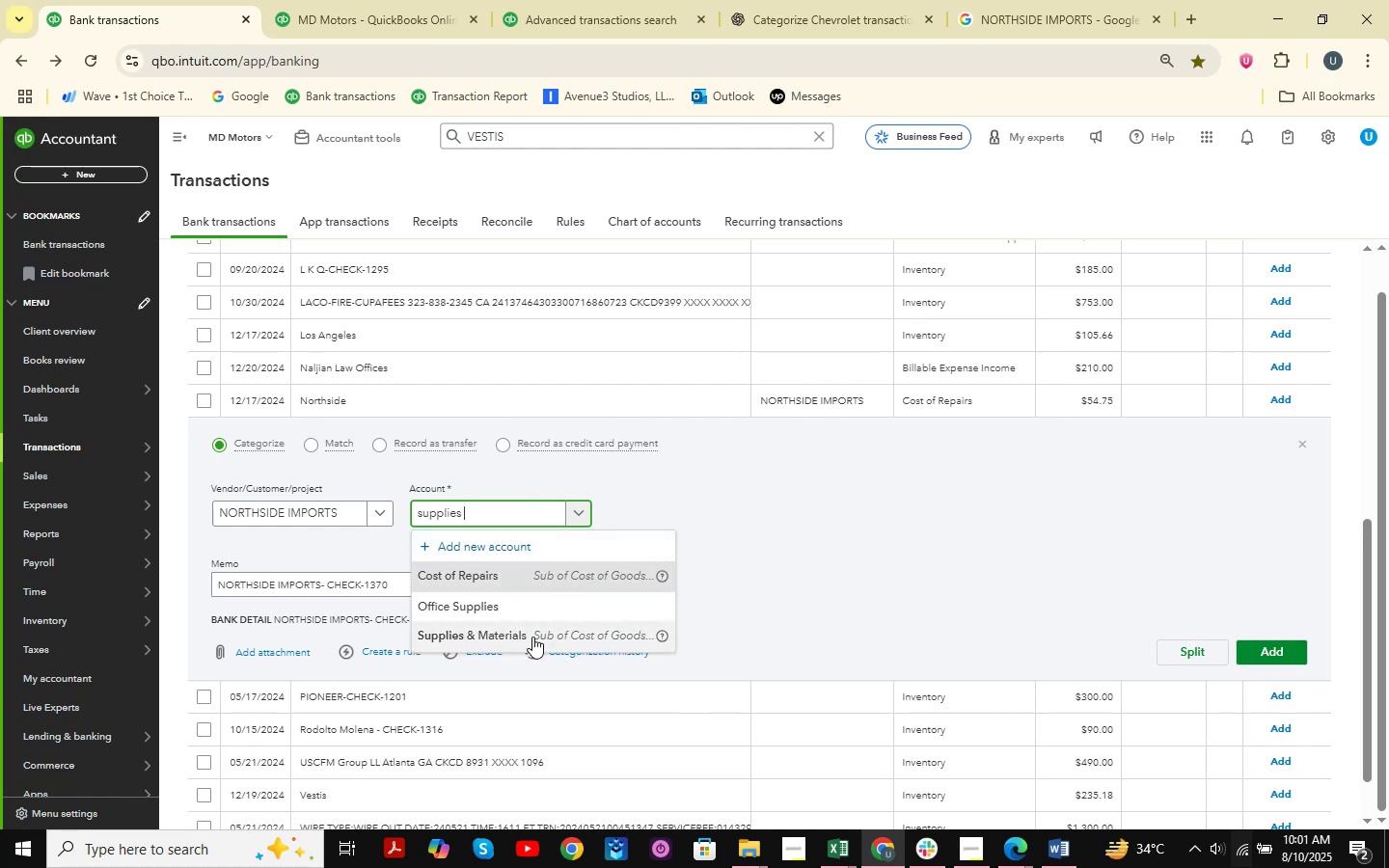 
left_click([532, 637])
 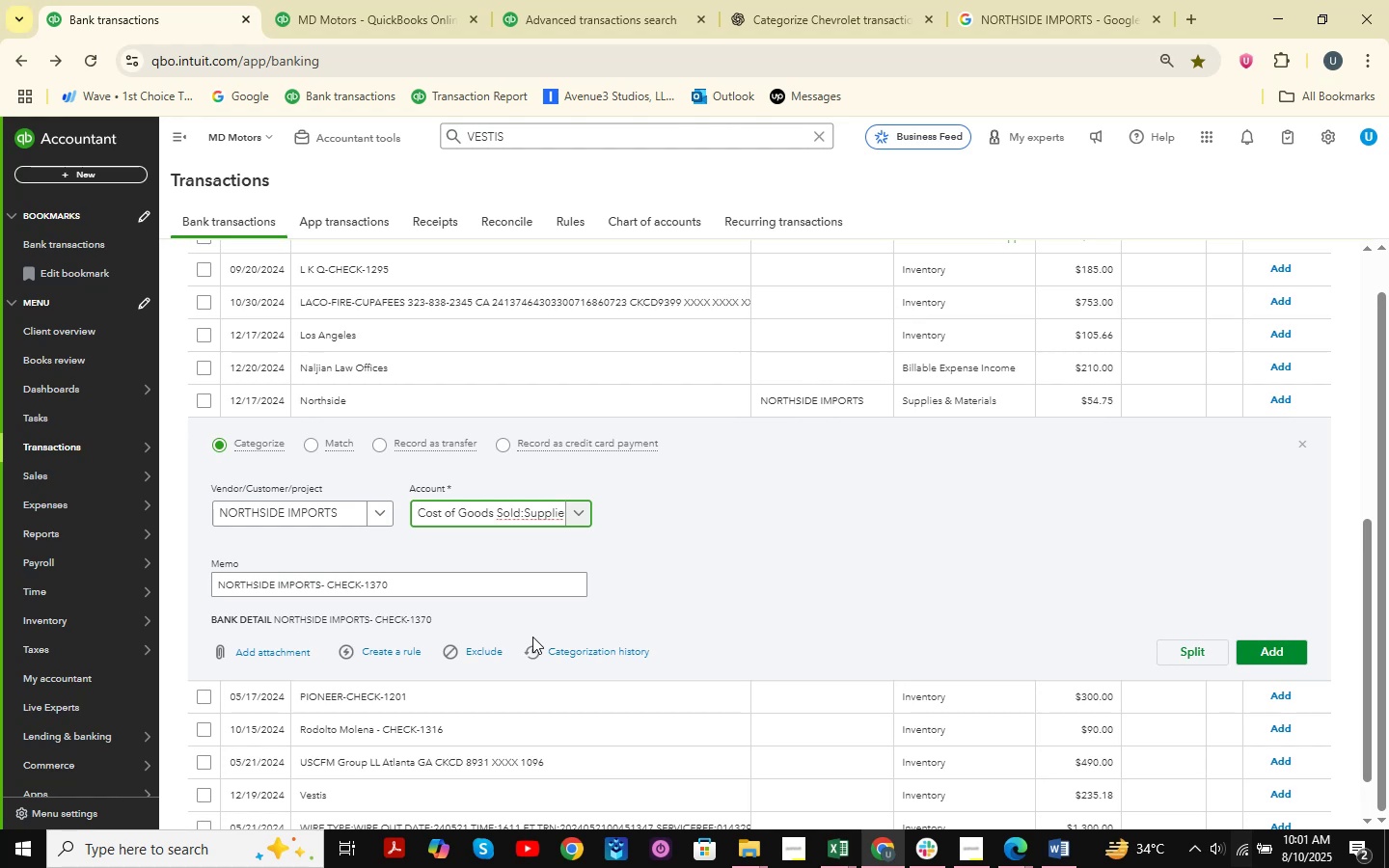 
wait(5.74)
 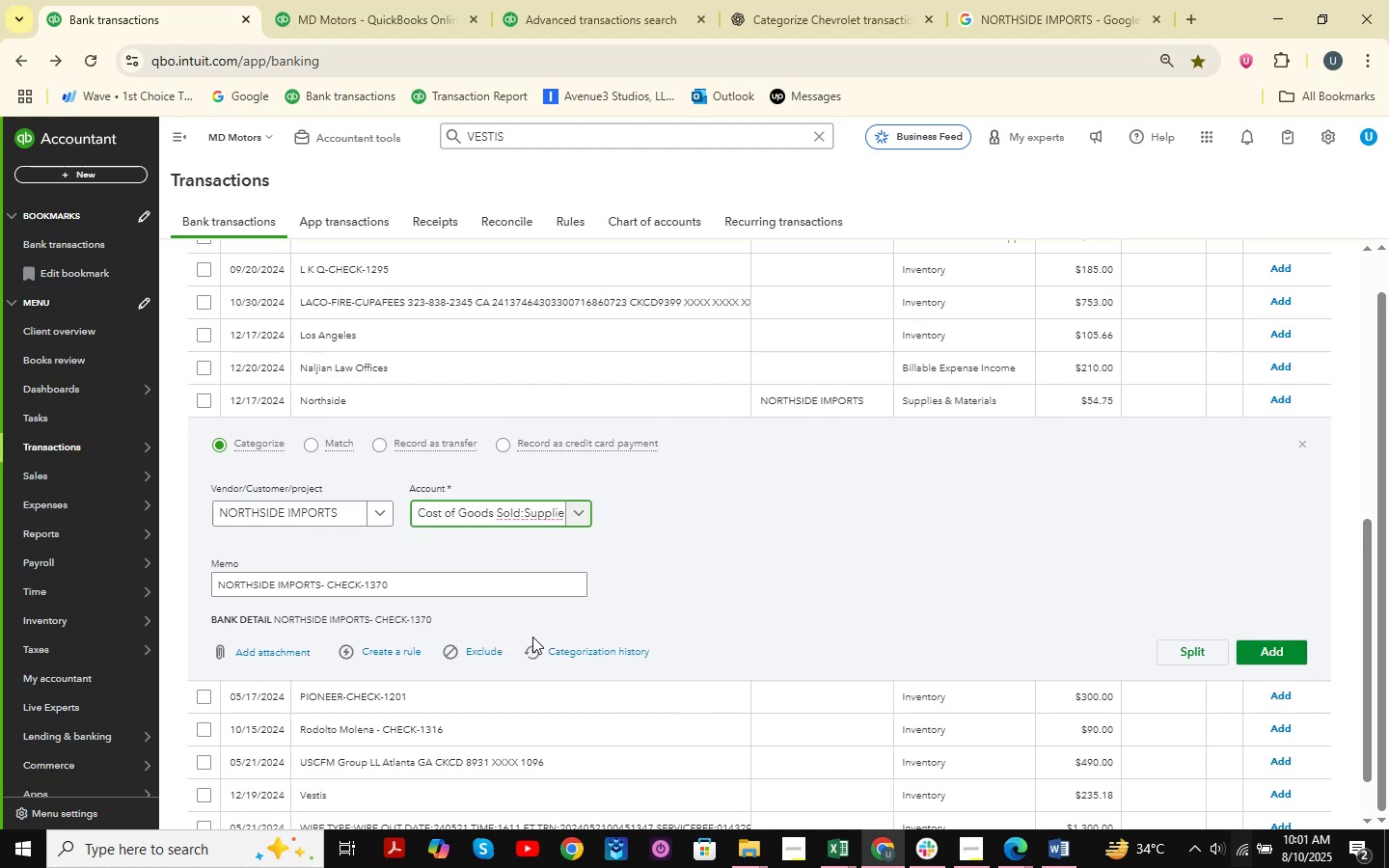 
left_click([1265, 652])
 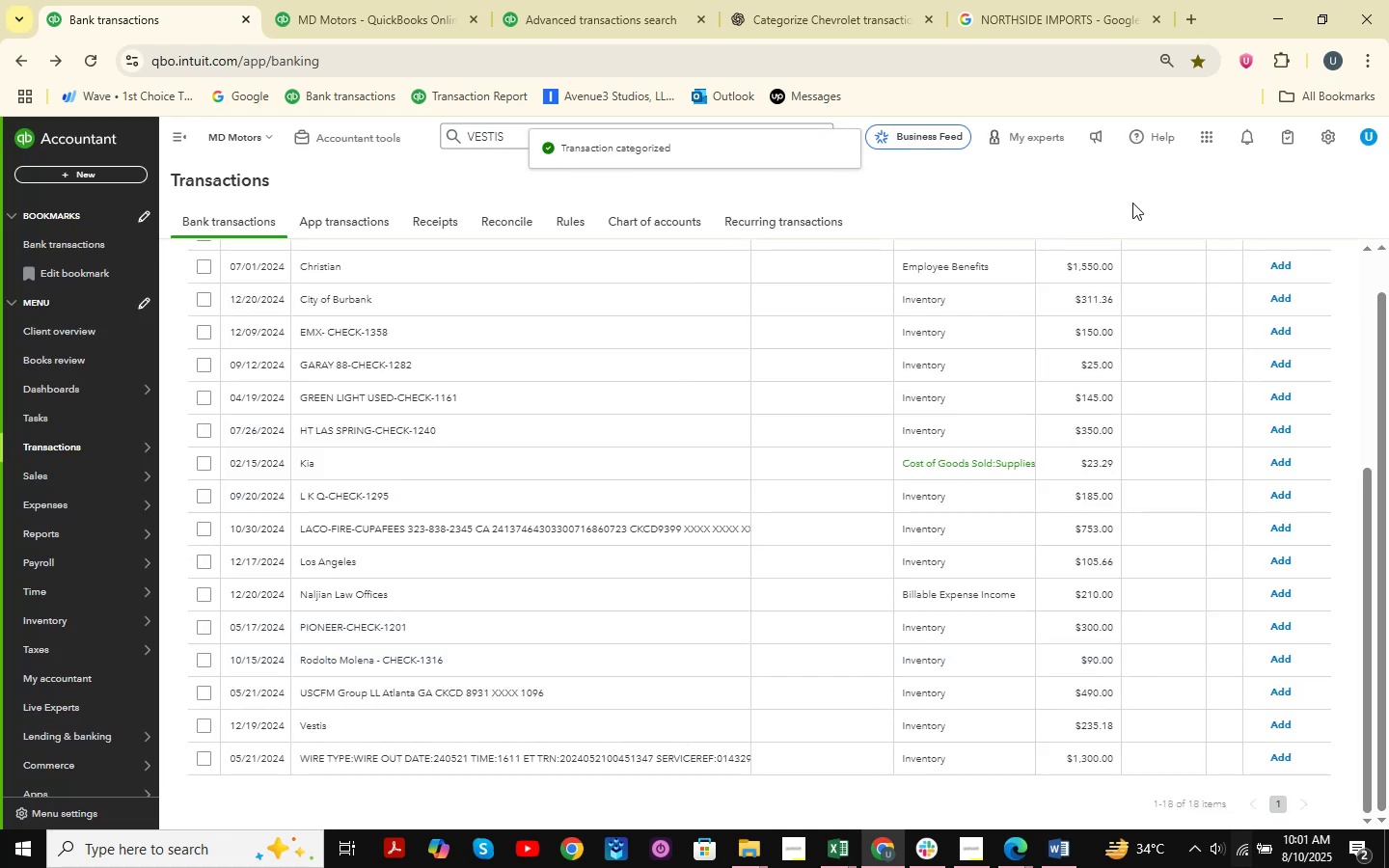 
wait(6.89)
 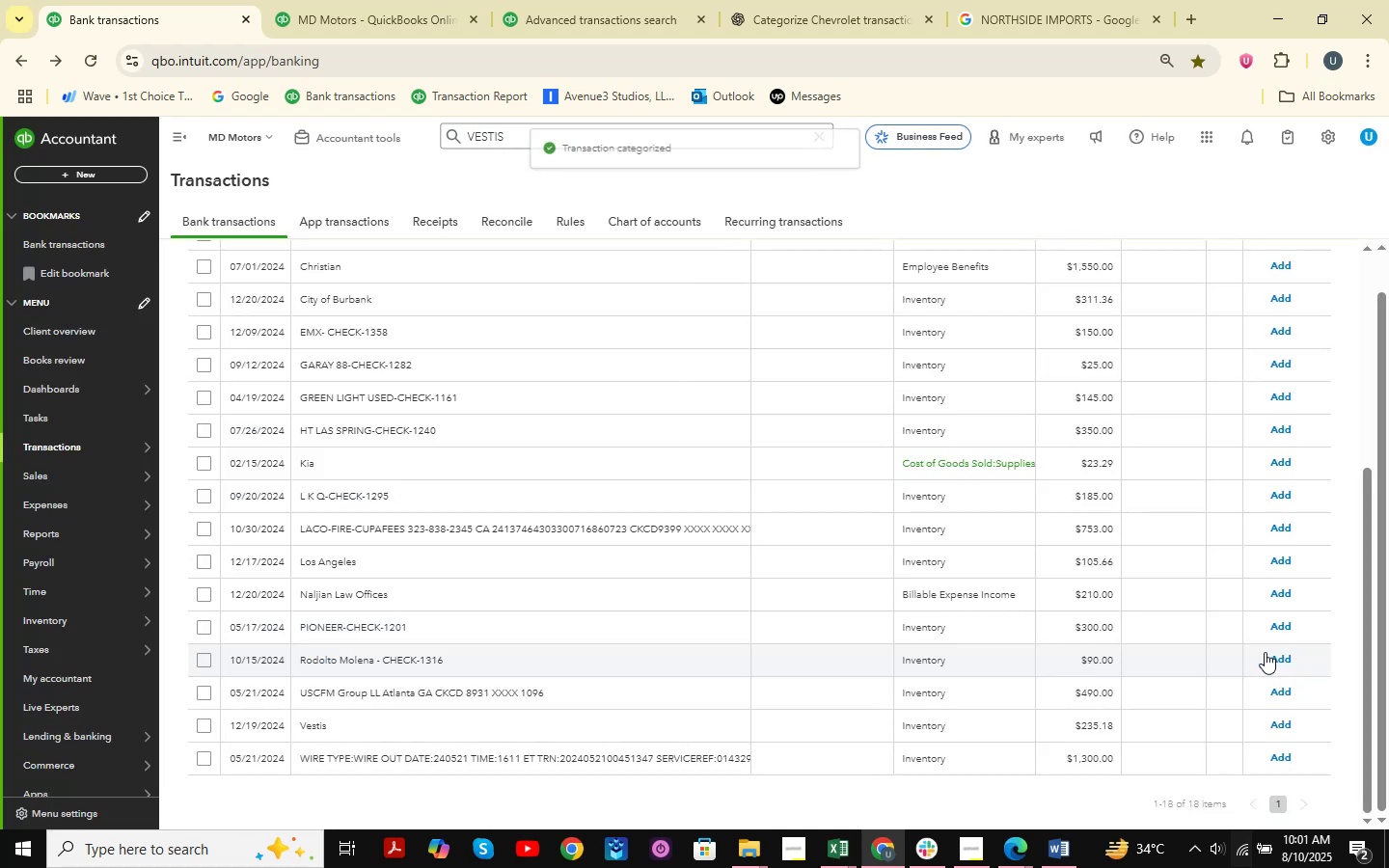 
scroll: coordinate [586, 490], scroll_direction: up, amount: 2.0
 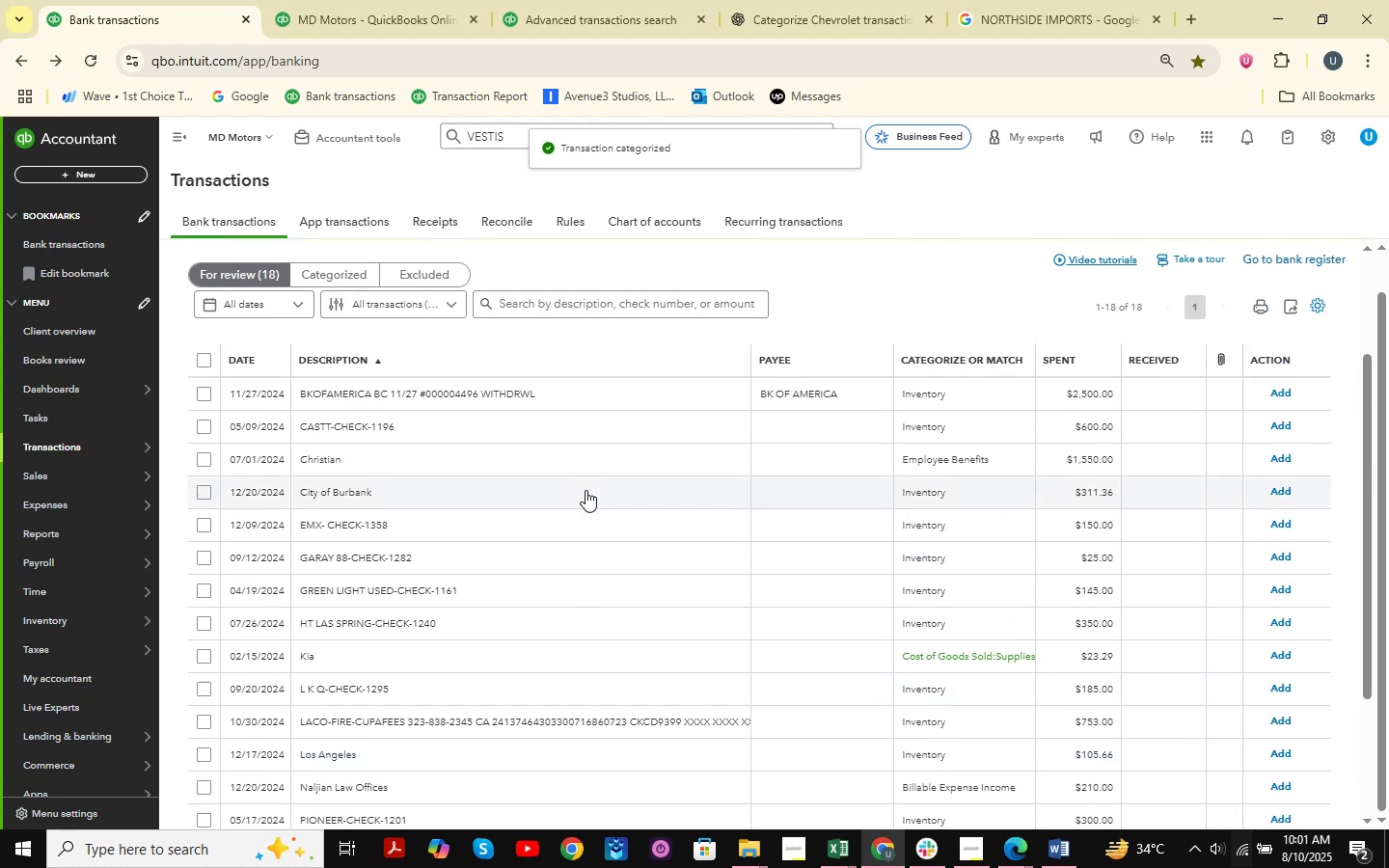 
scroll: coordinate [586, 490], scroll_direction: down, amount: 2.0
 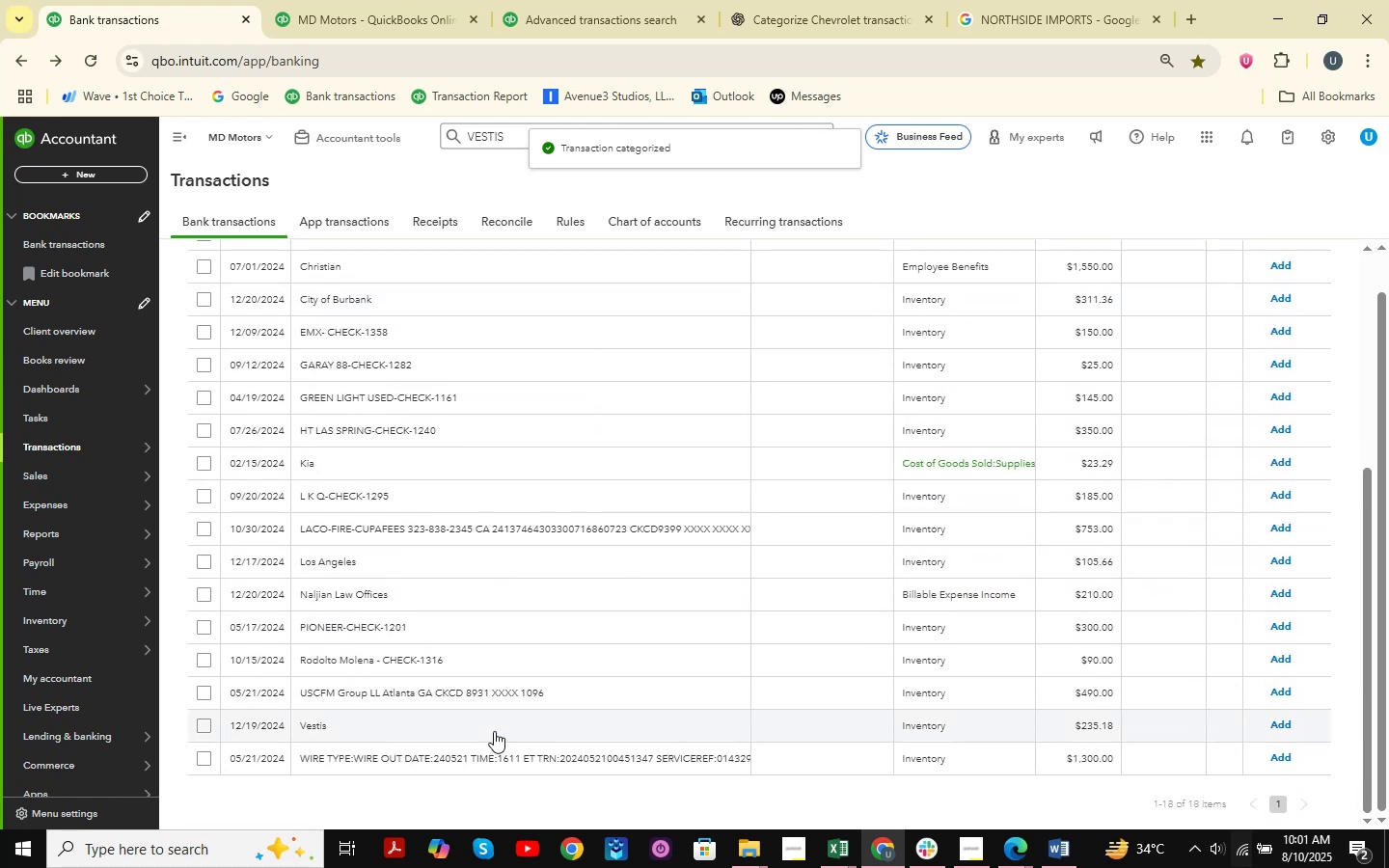 
left_click([495, 729])
 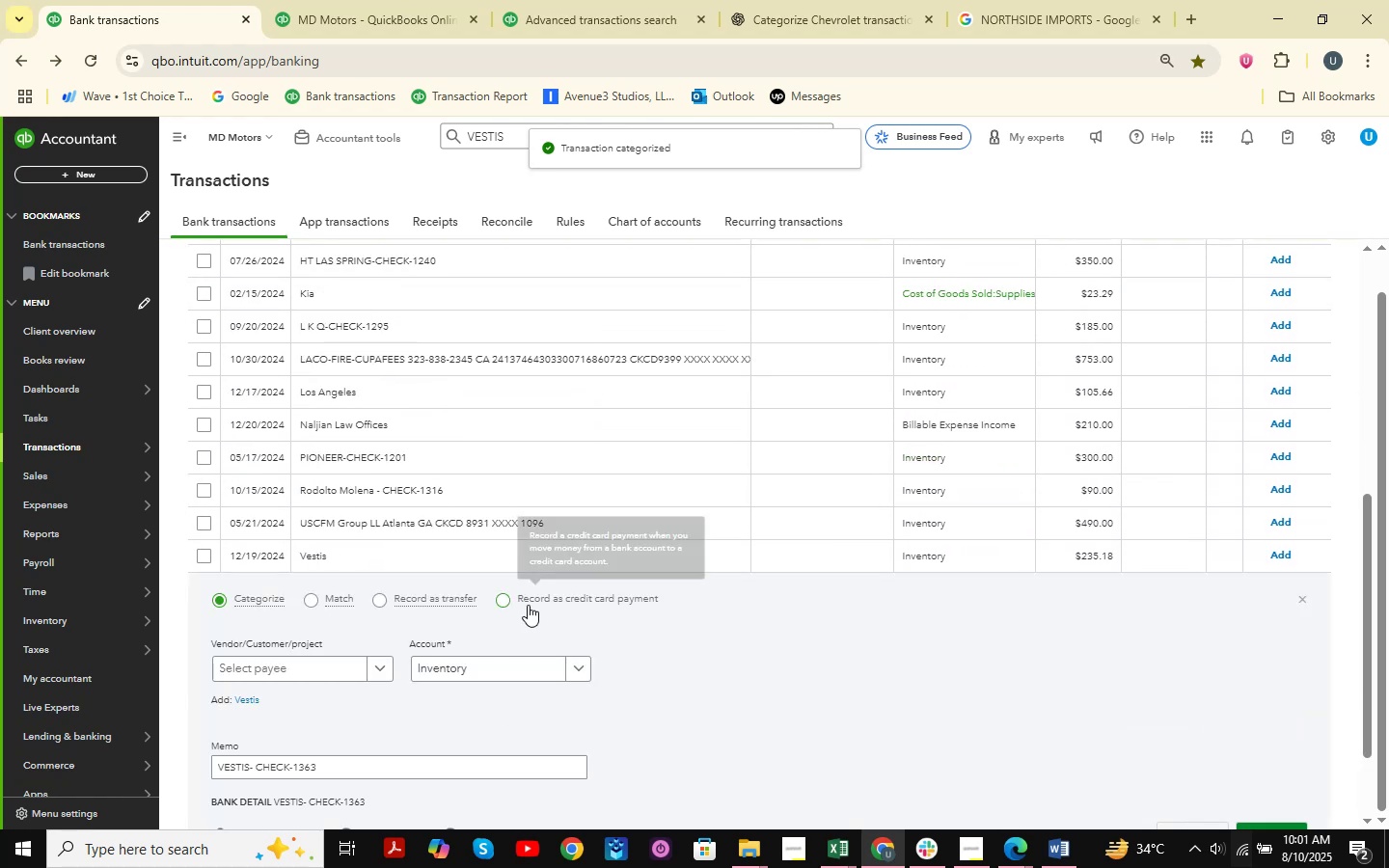 
scroll: coordinate [548, 544], scroll_direction: down, amount: 2.0
 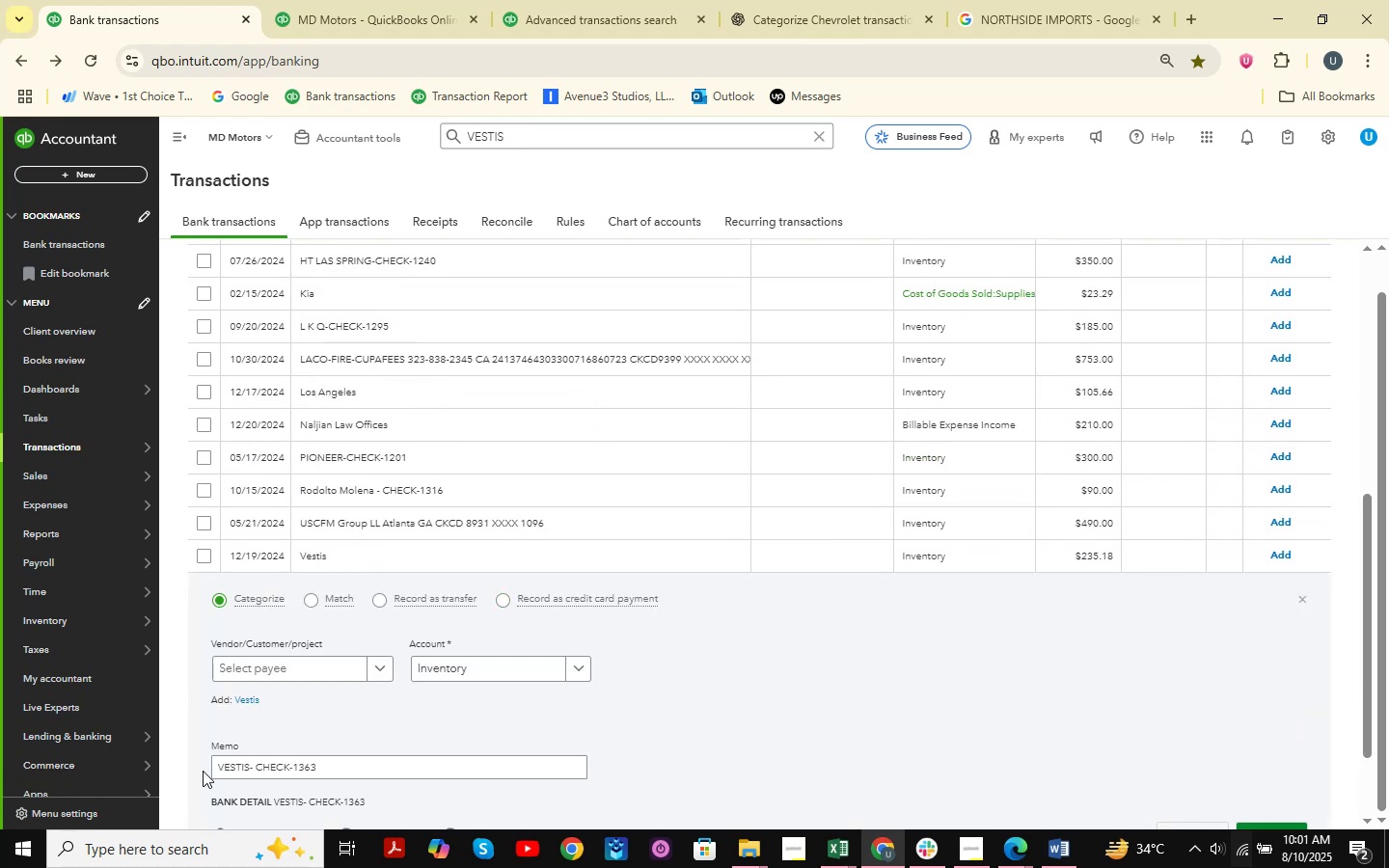 
left_click_drag(start_coordinate=[216, 776], to_coordinate=[251, 781])
 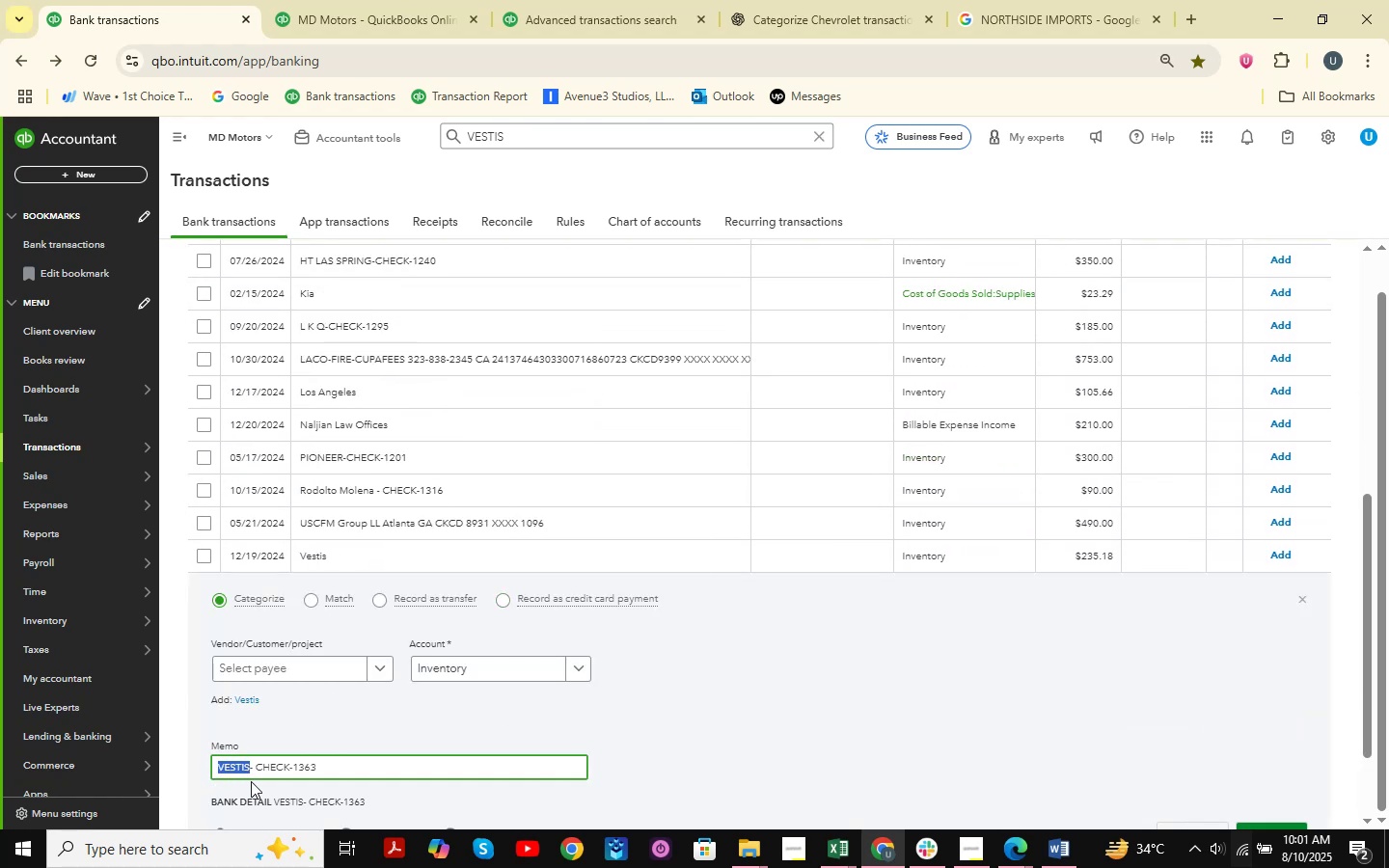 
key(Control+C)
 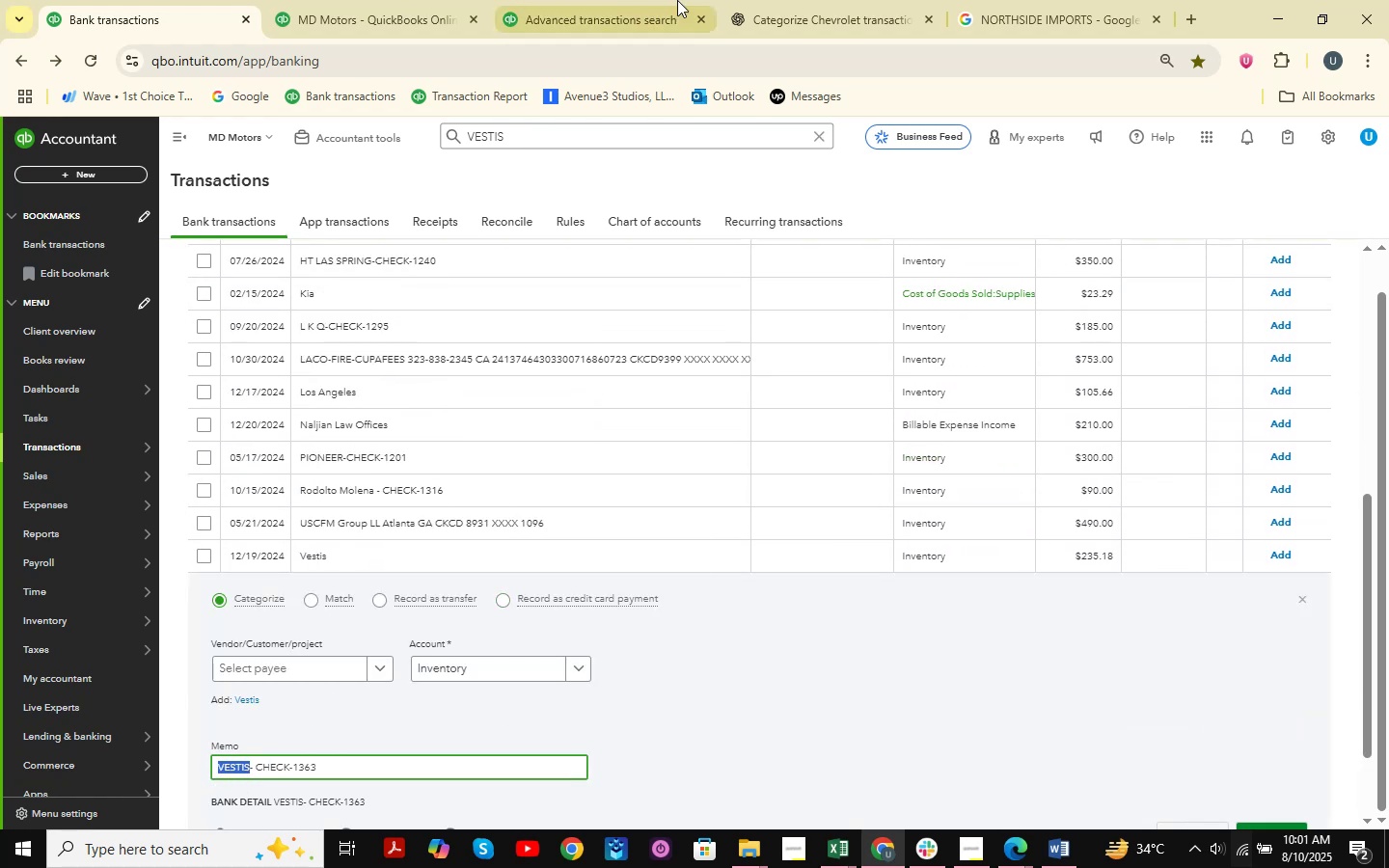 
left_click([790, 0])
 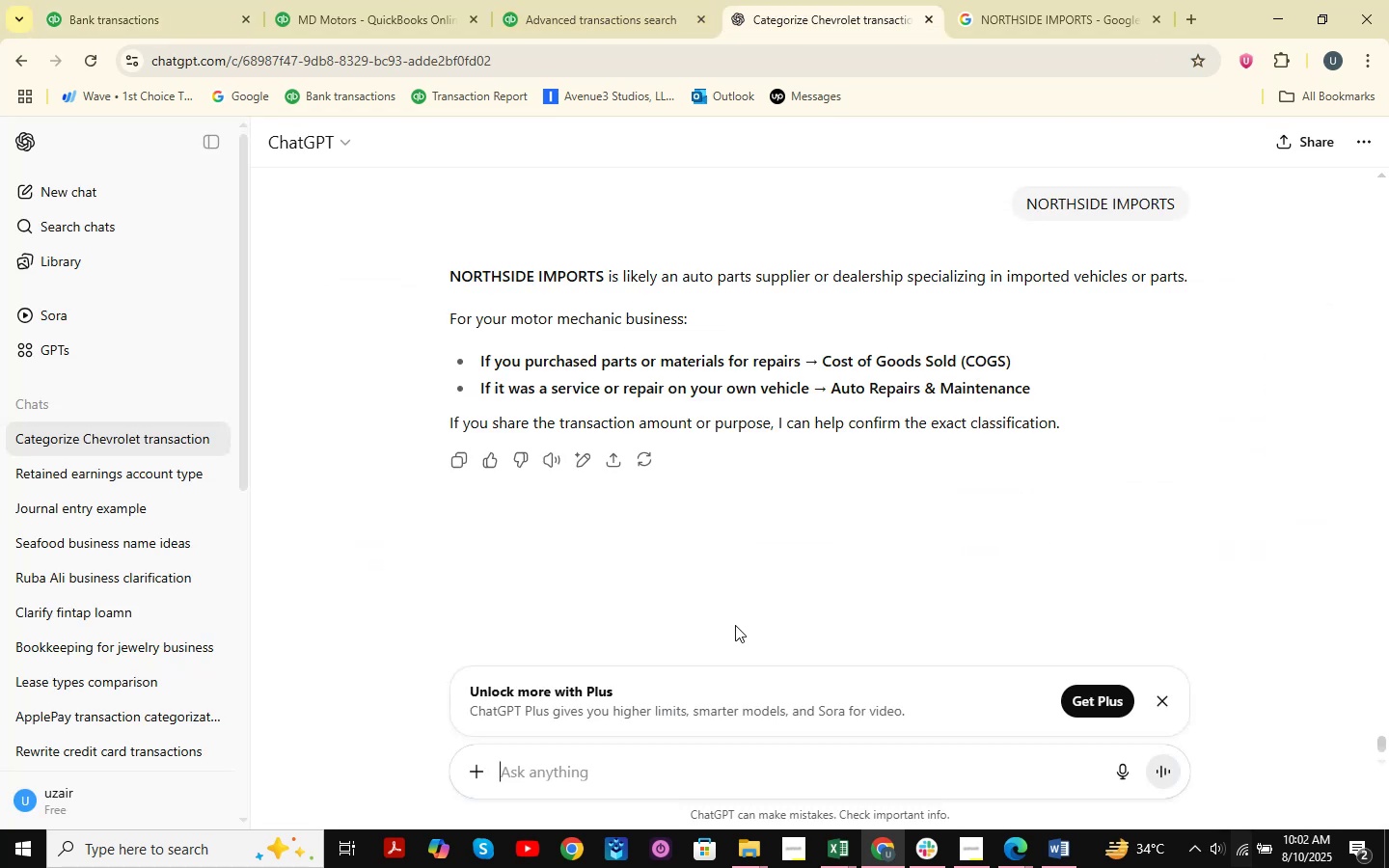 
key(Control+ControlLeft)
 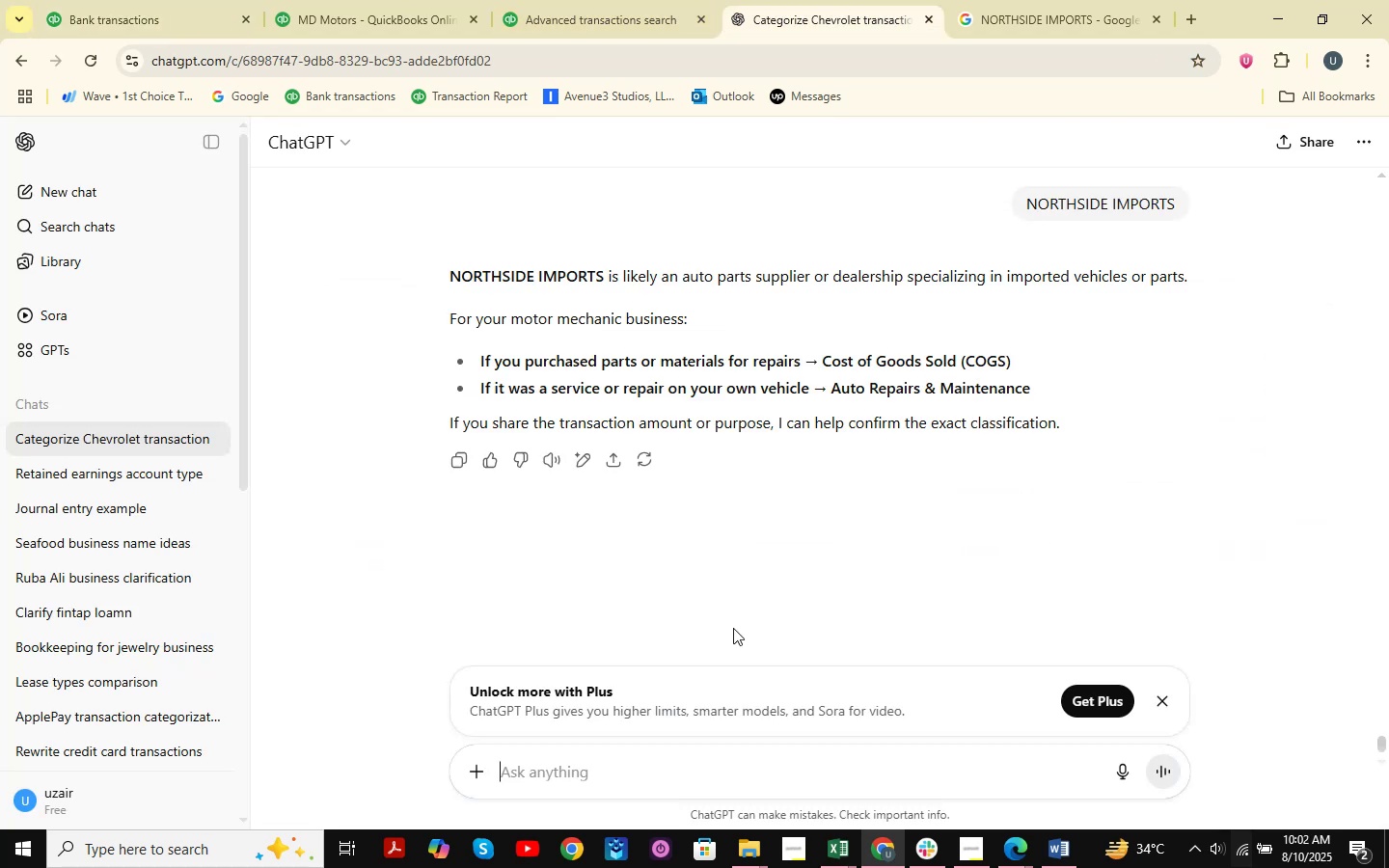 
key(Control+V)
 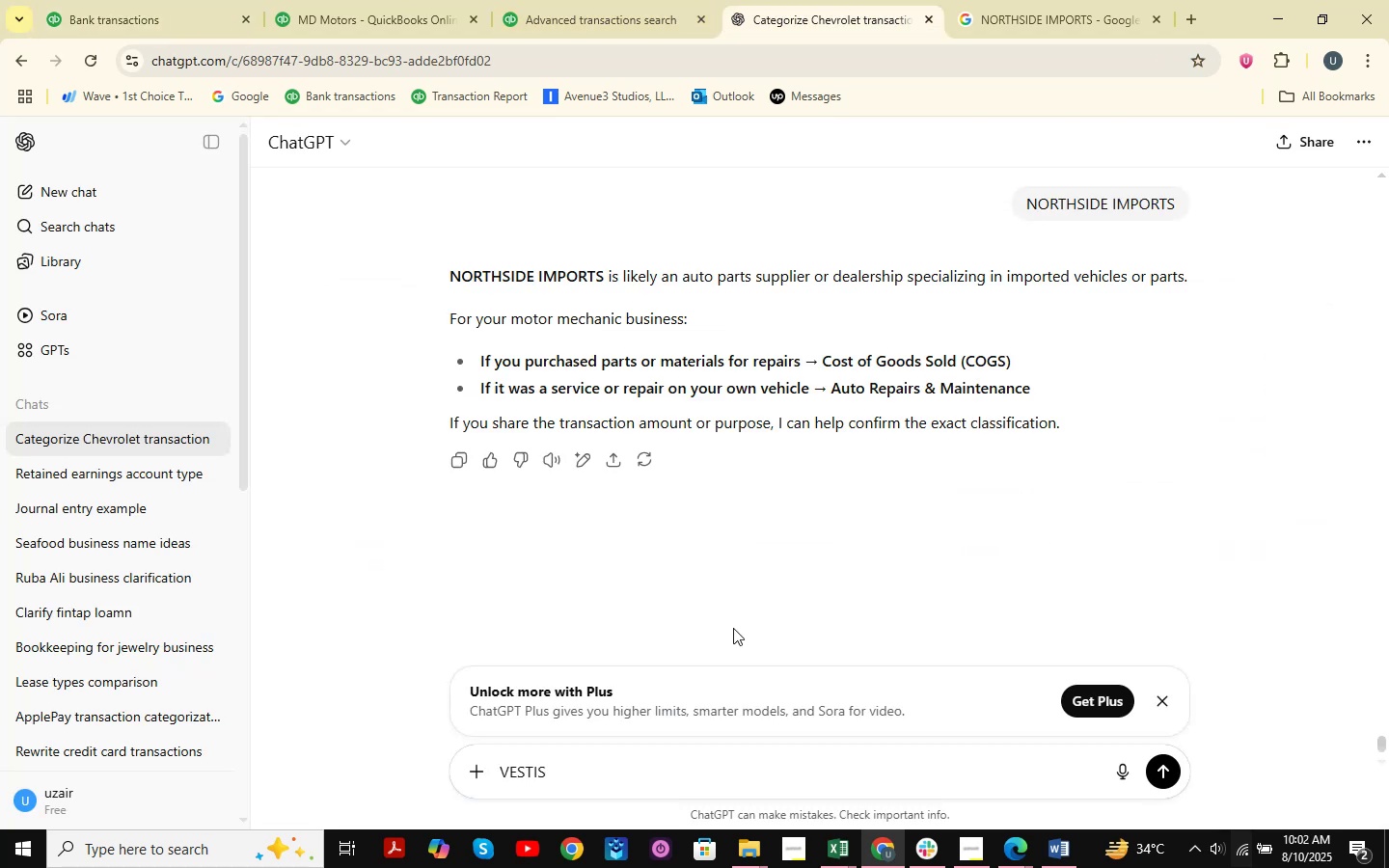 
key(NumpadEnter)
 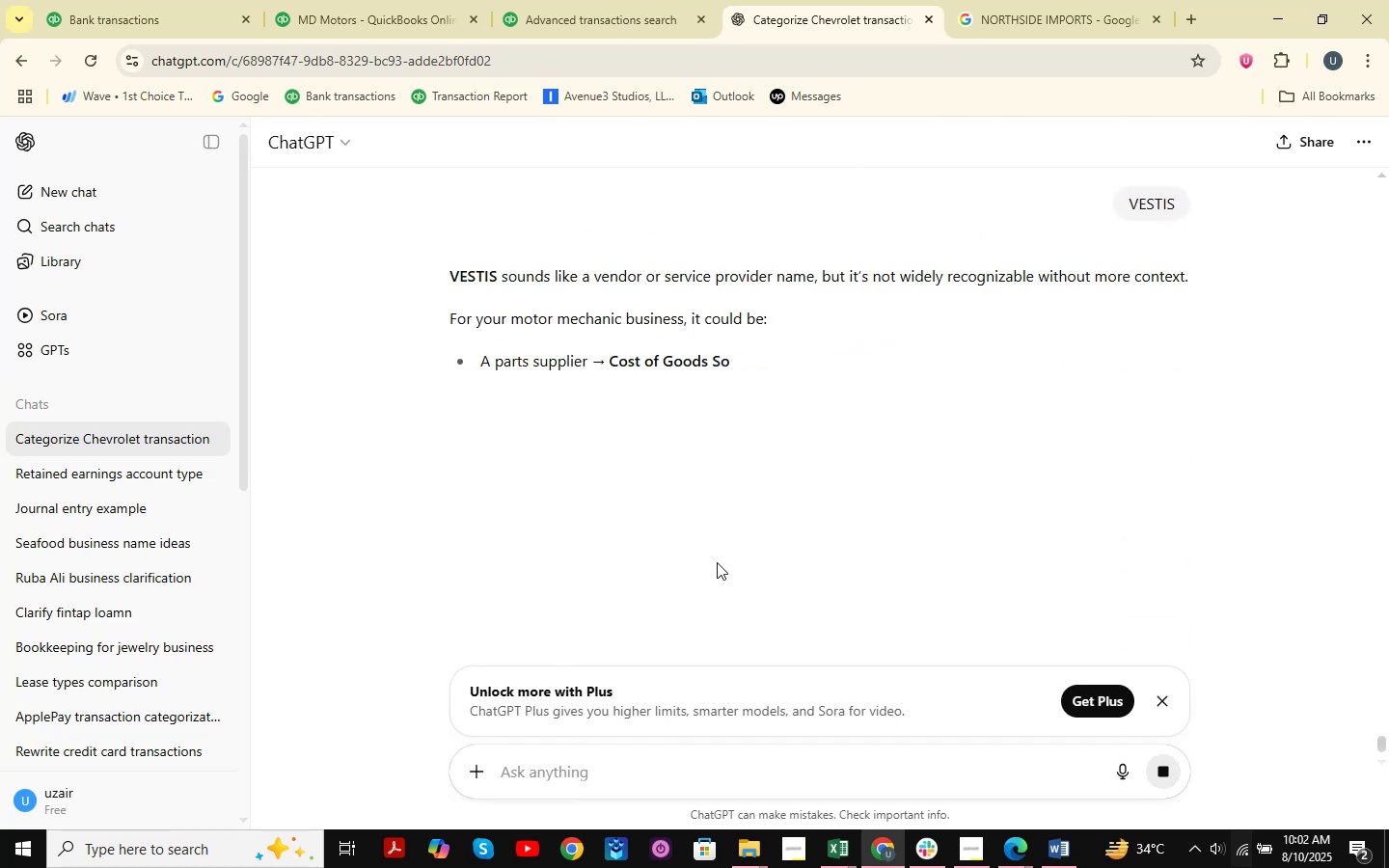 
mouse_move([688, 398])
 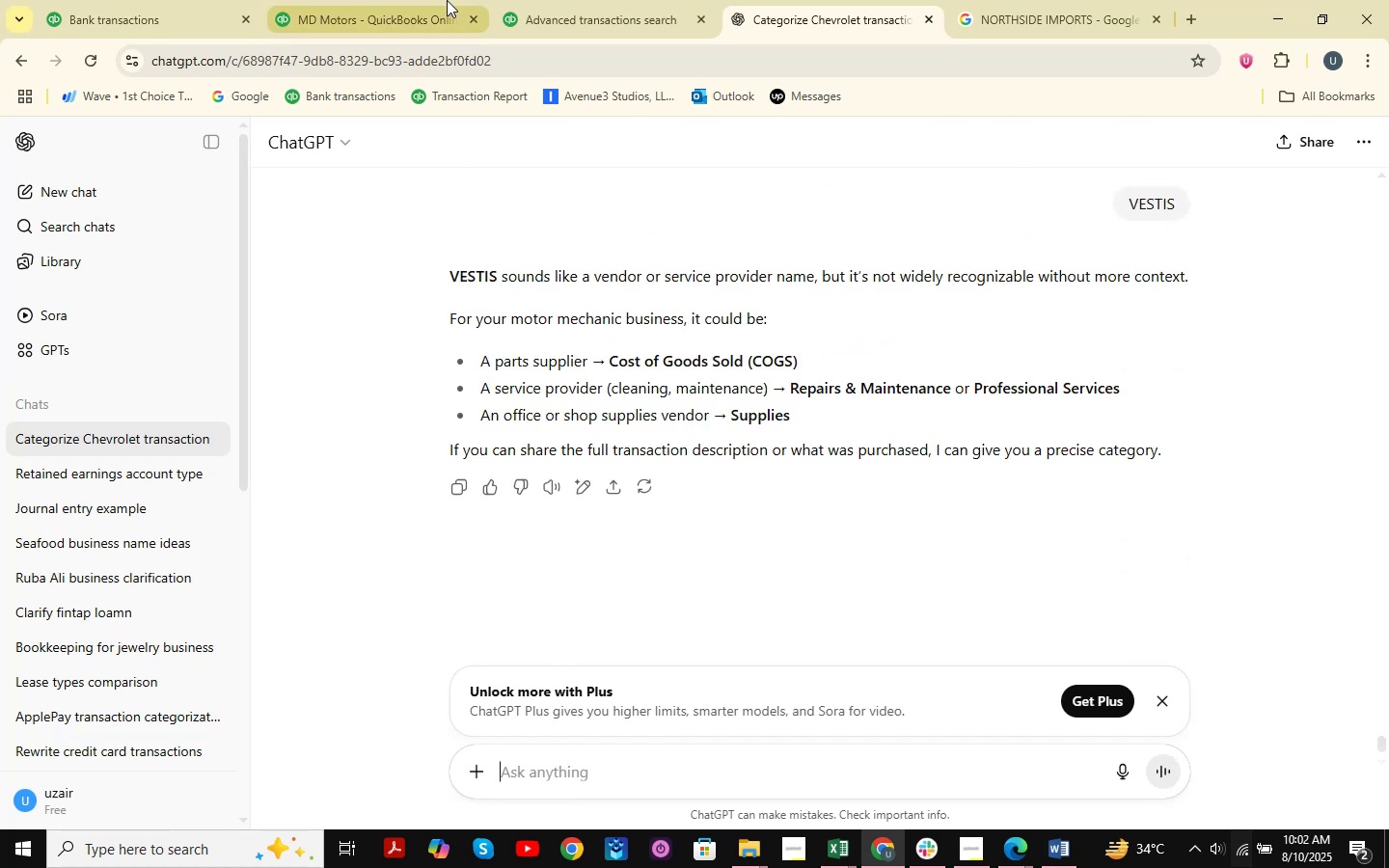 
mouse_move([445, 16])
 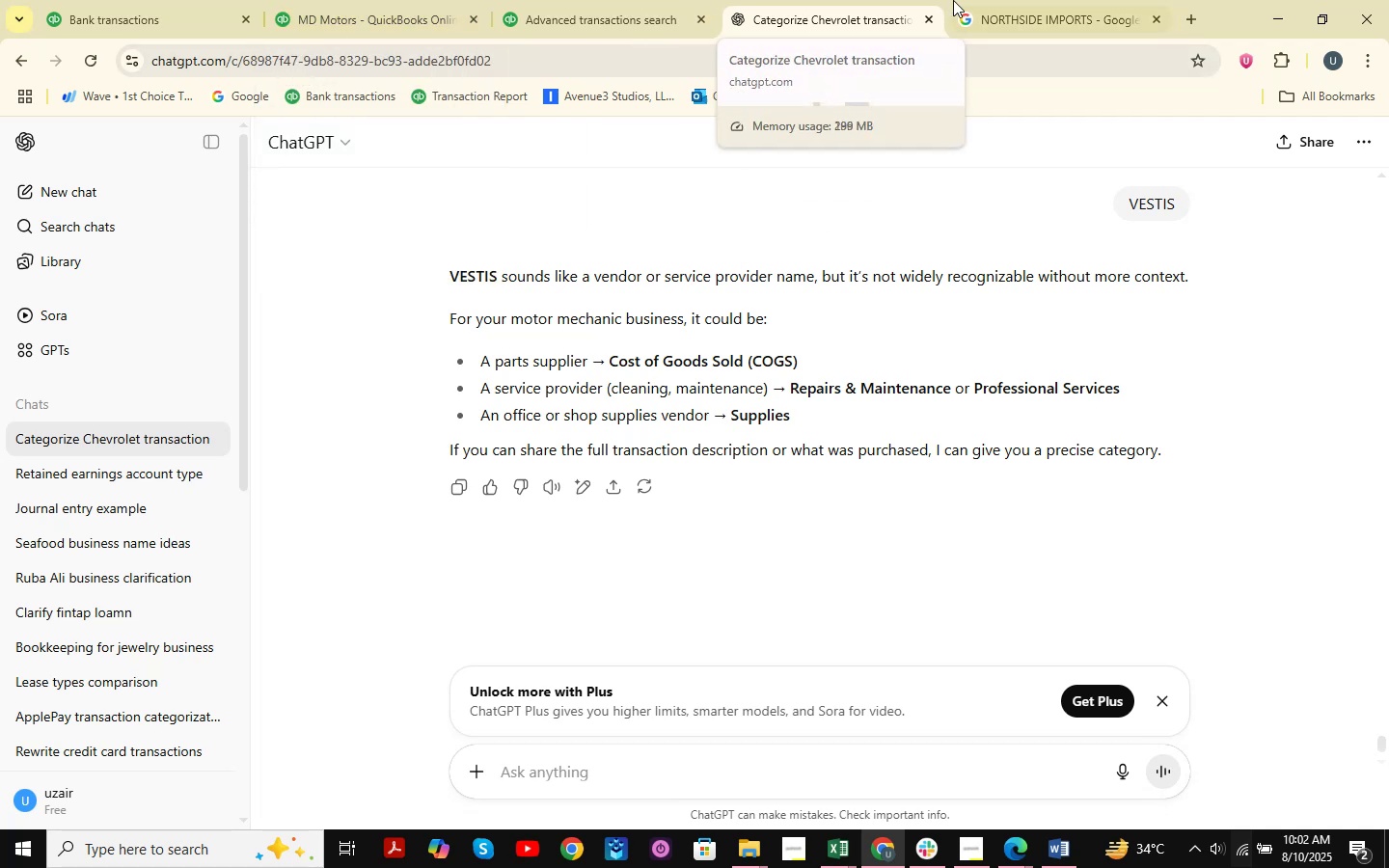 
left_click([990, 0])
 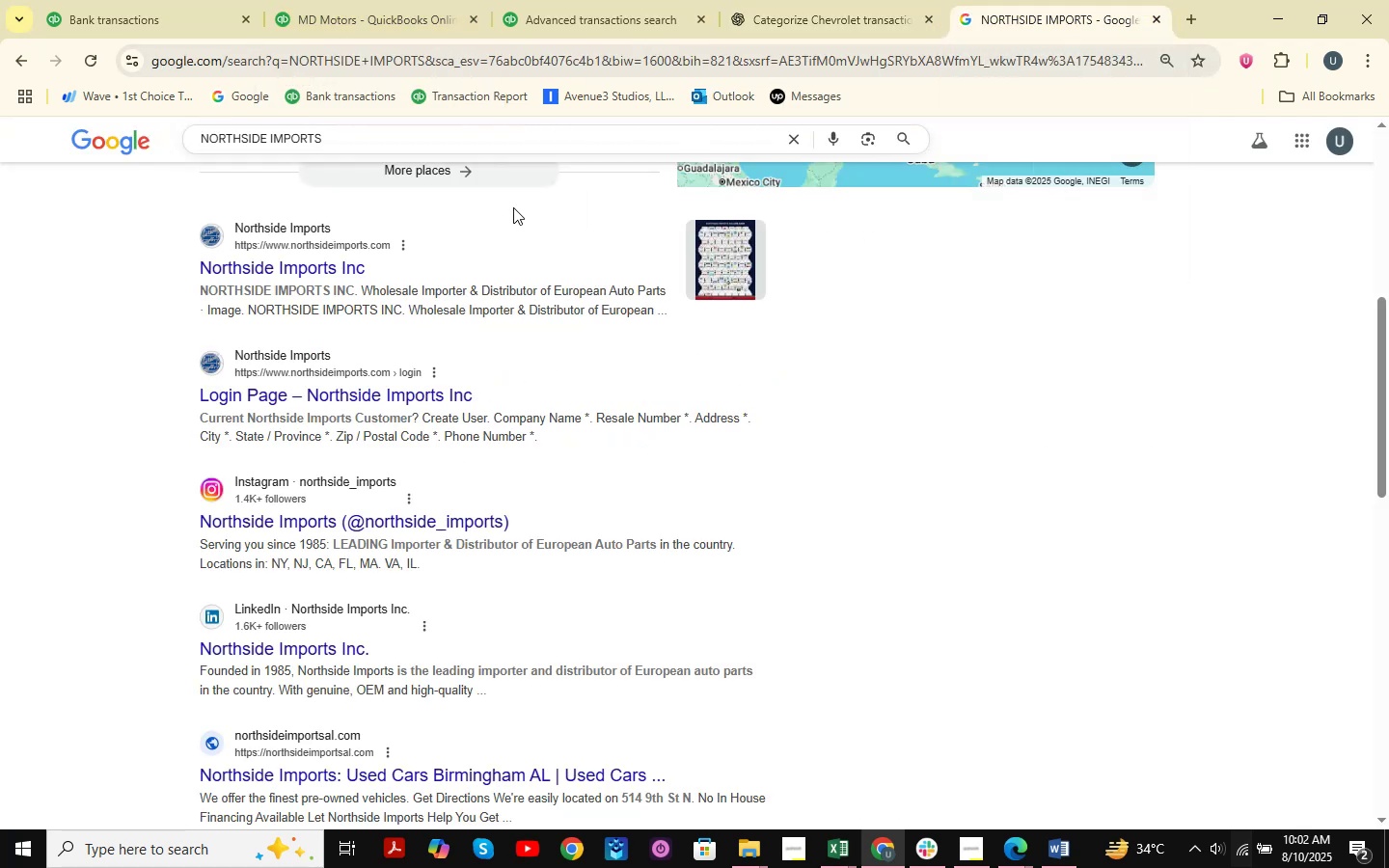 
scroll: coordinate [557, 250], scroll_direction: up, amount: 12.0
 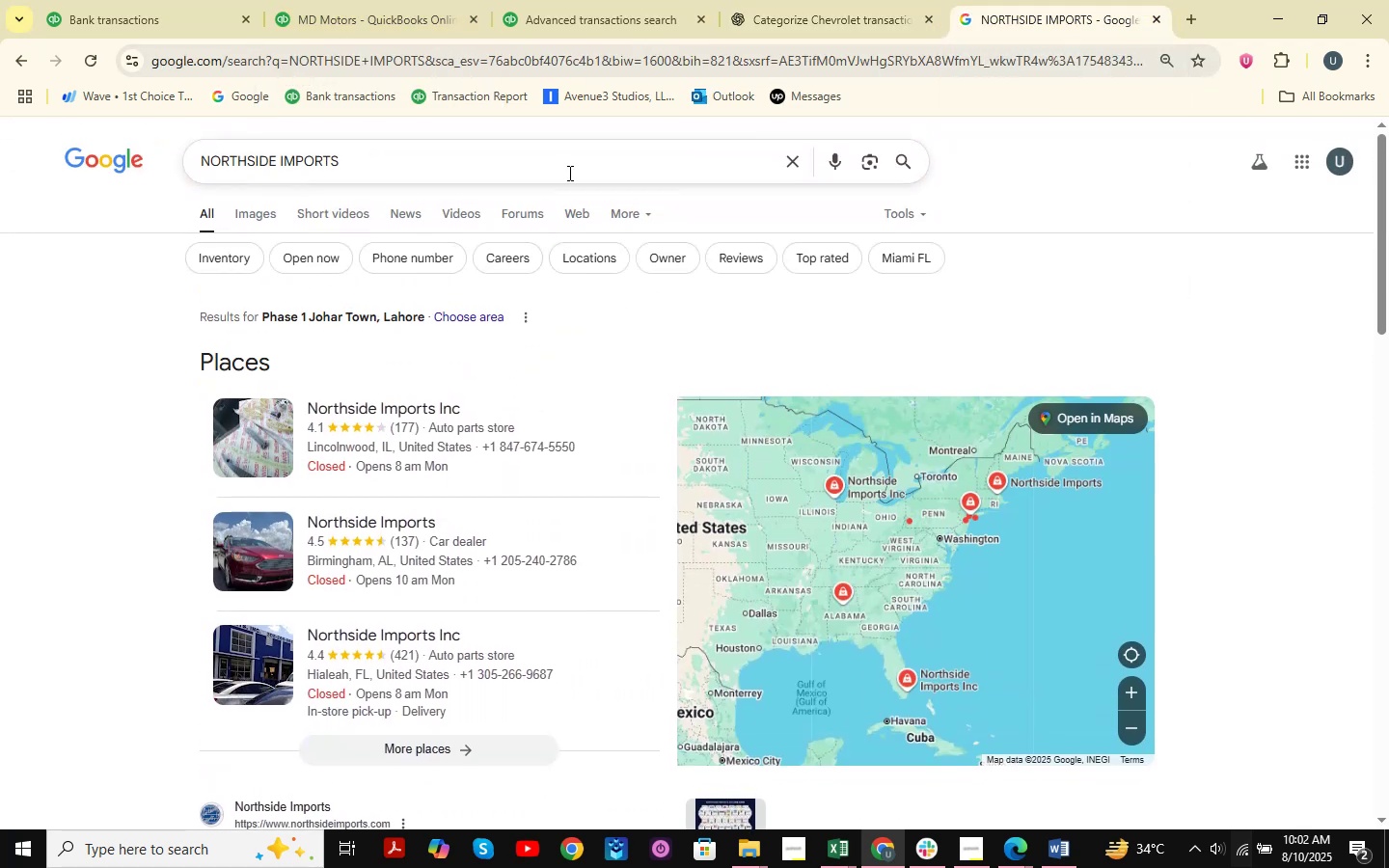 
left_click_drag(start_coordinate=[575, 168], to_coordinate=[275, 142])
 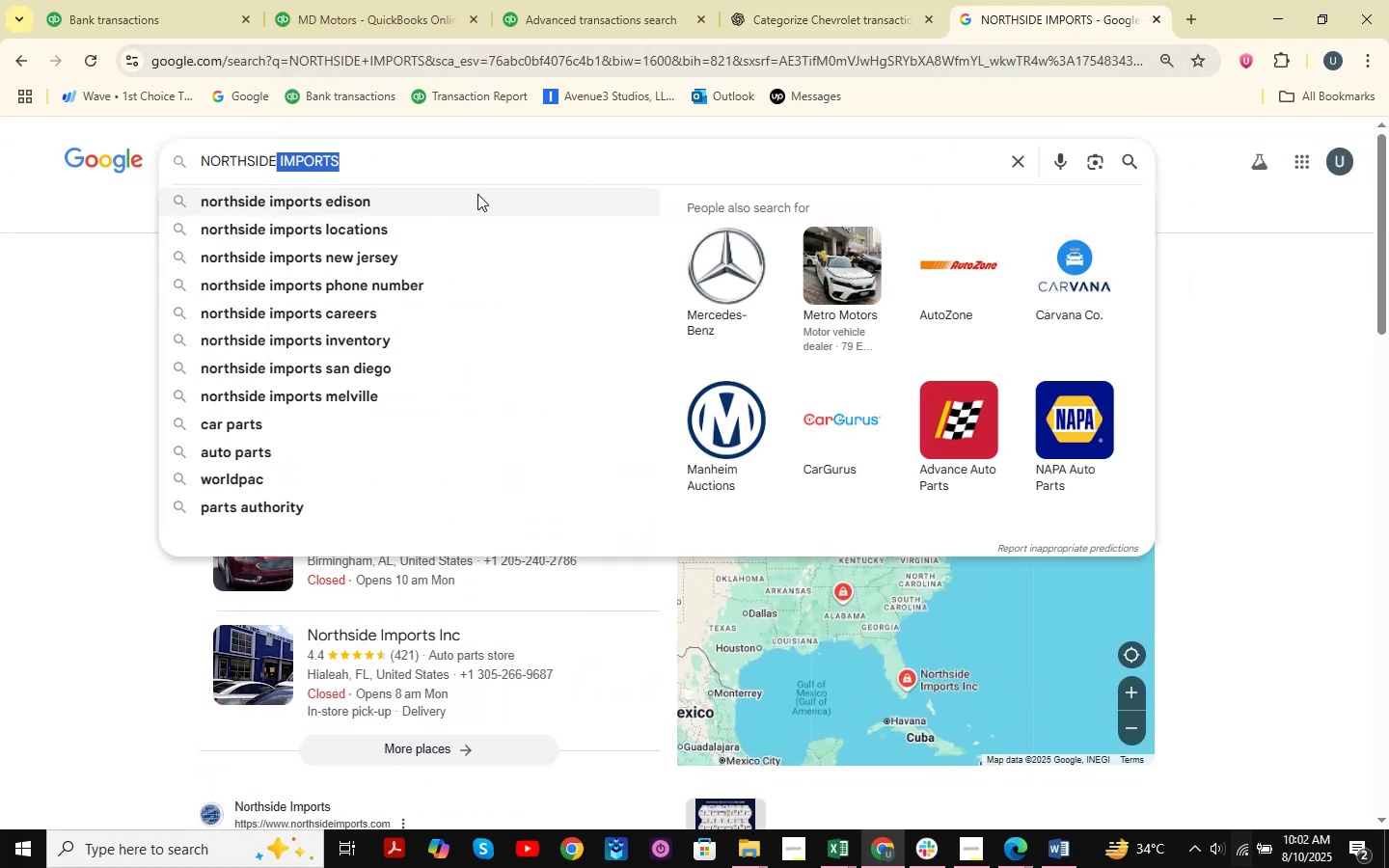 
left_click([420, 150])
 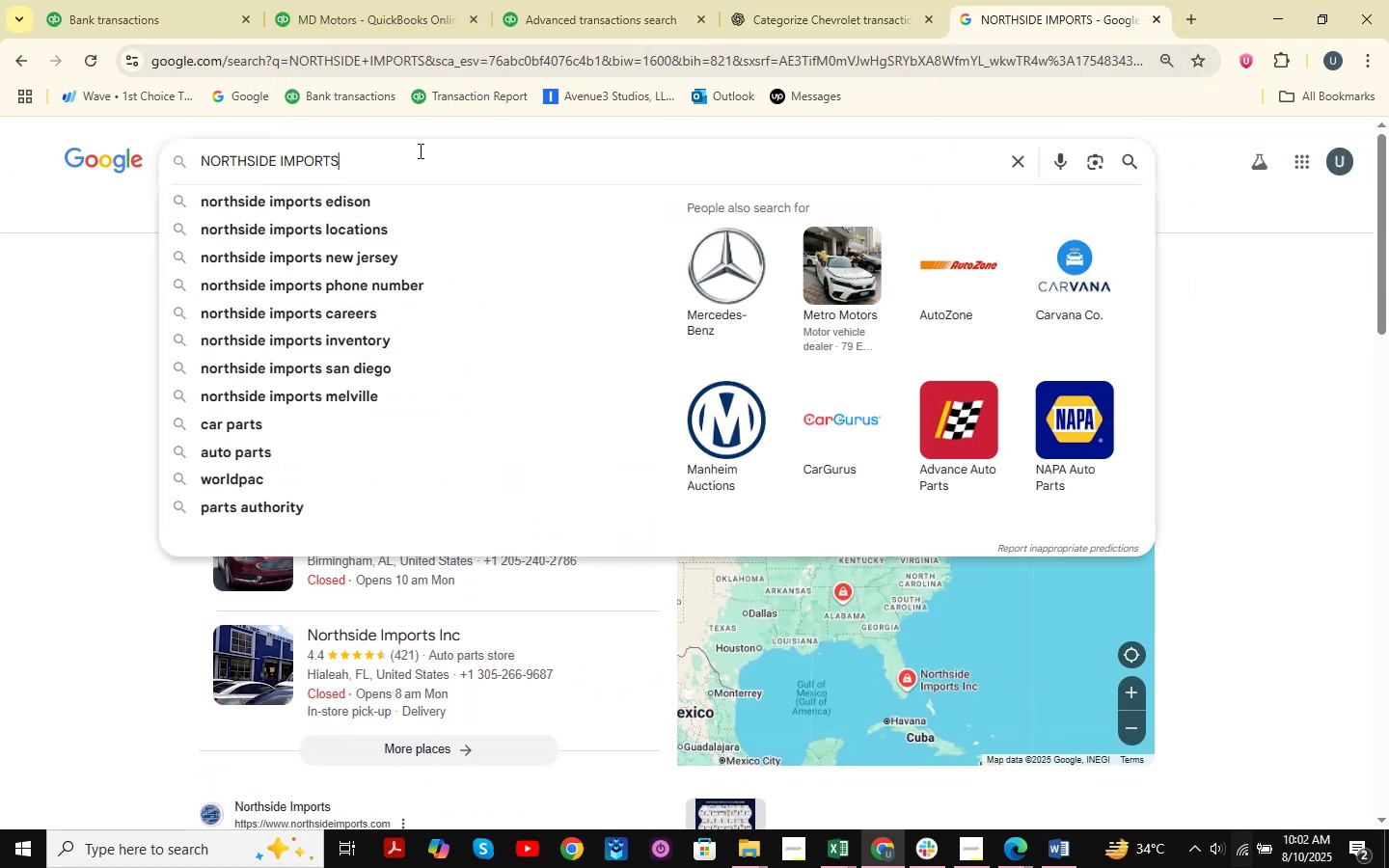 
left_click_drag(start_coordinate=[419, 150], to_coordinate=[0, 140])
 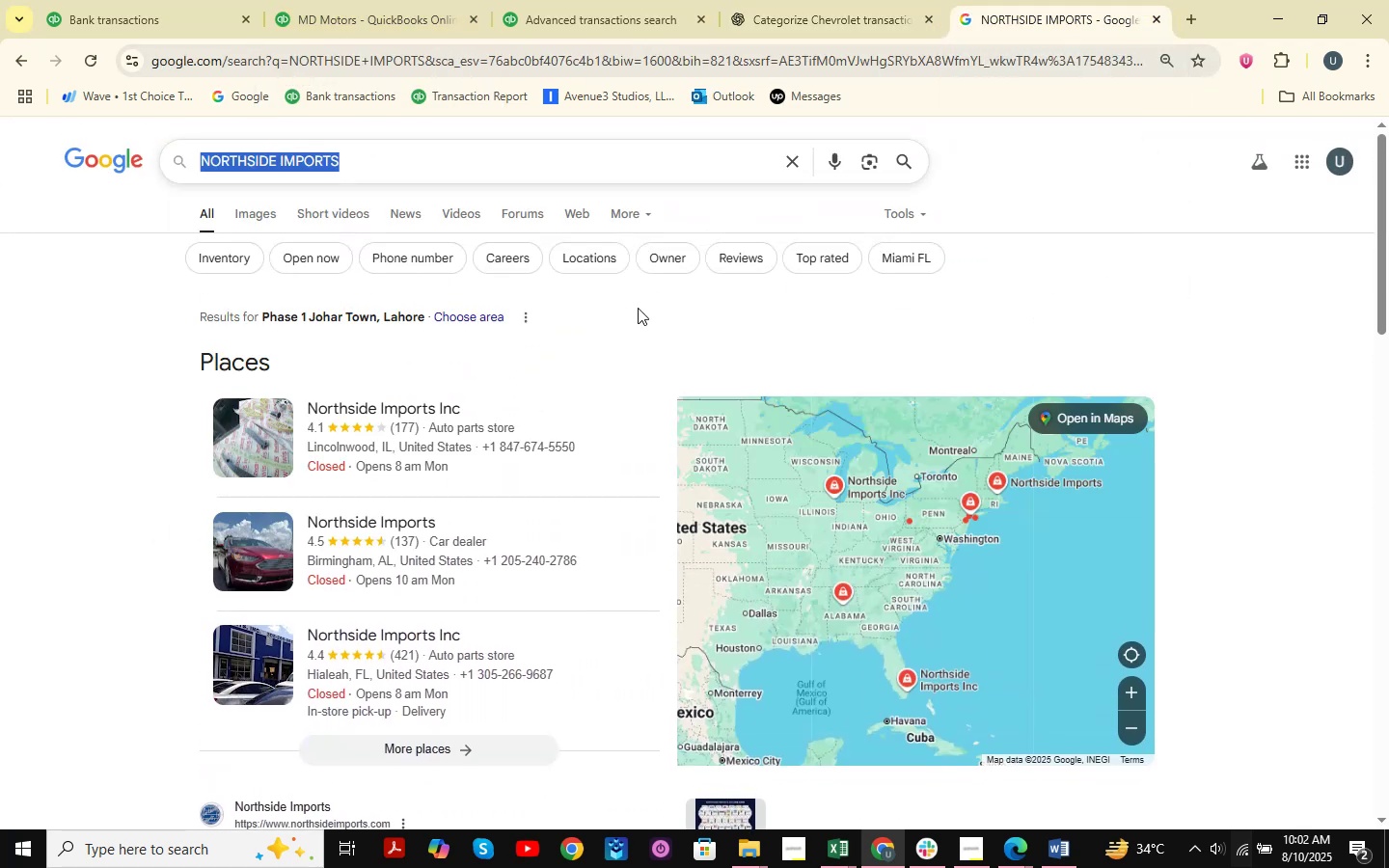 
key(Control+ControlLeft)
 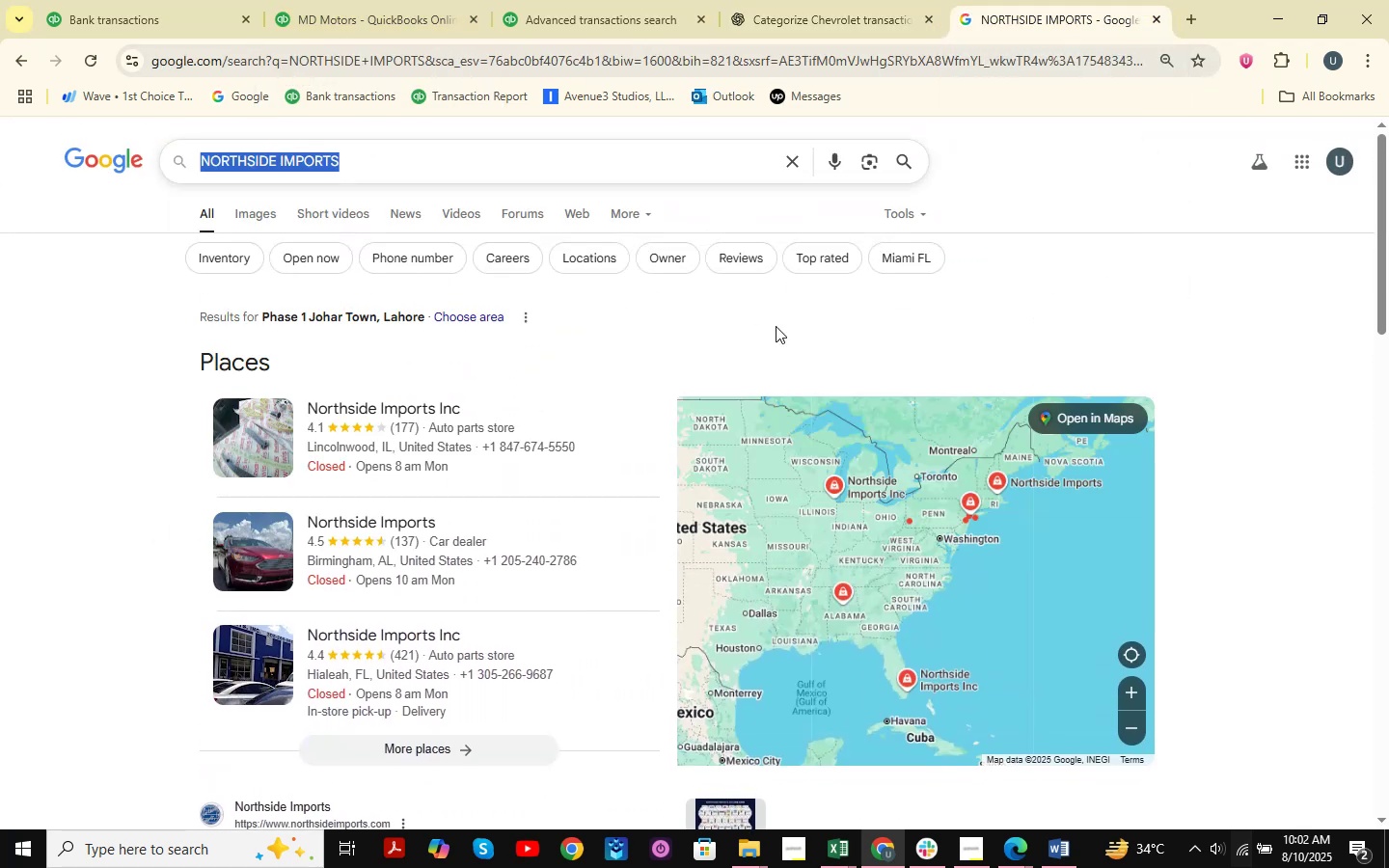 
key(Control+V)
 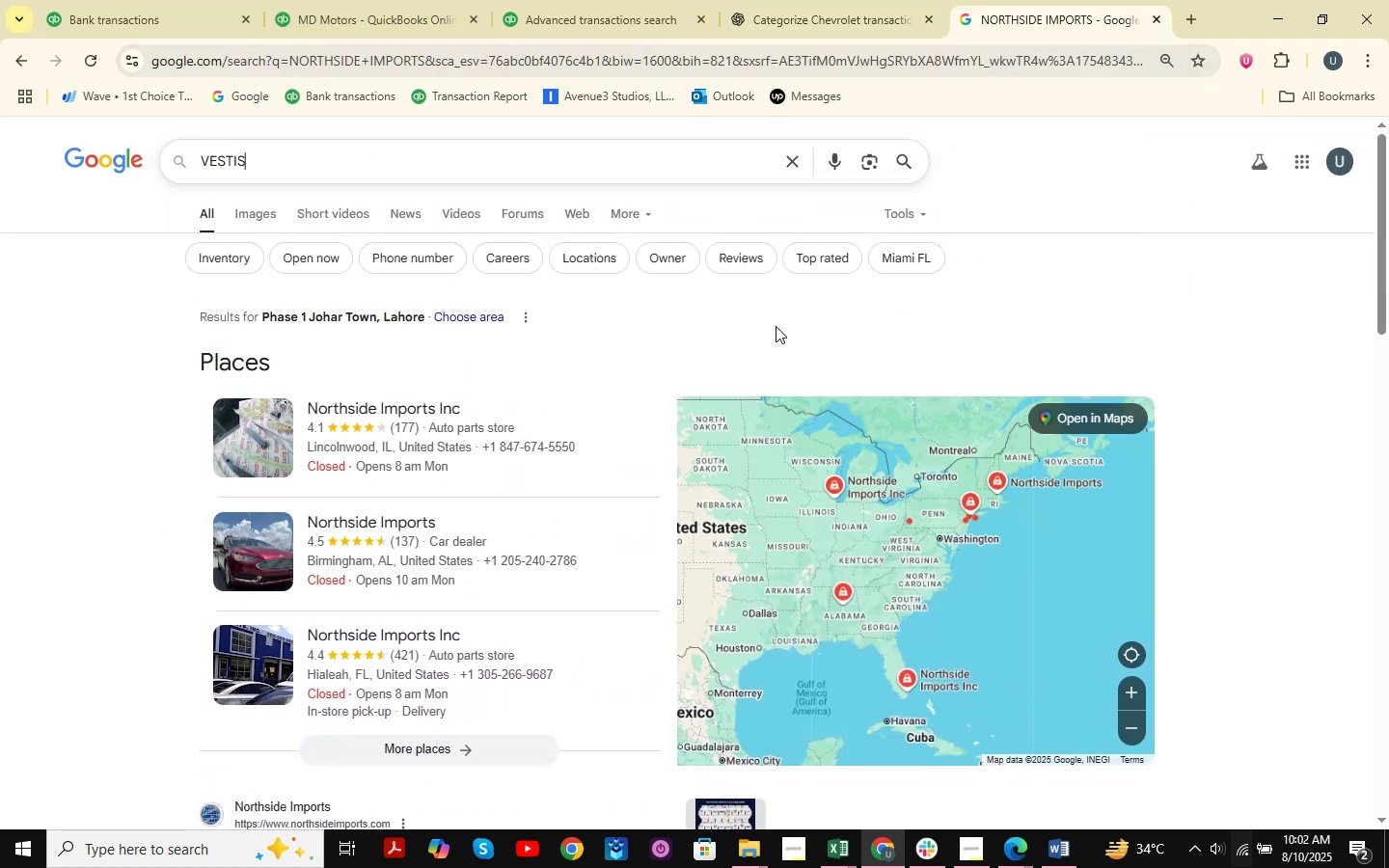 
key(NumpadEnter)
 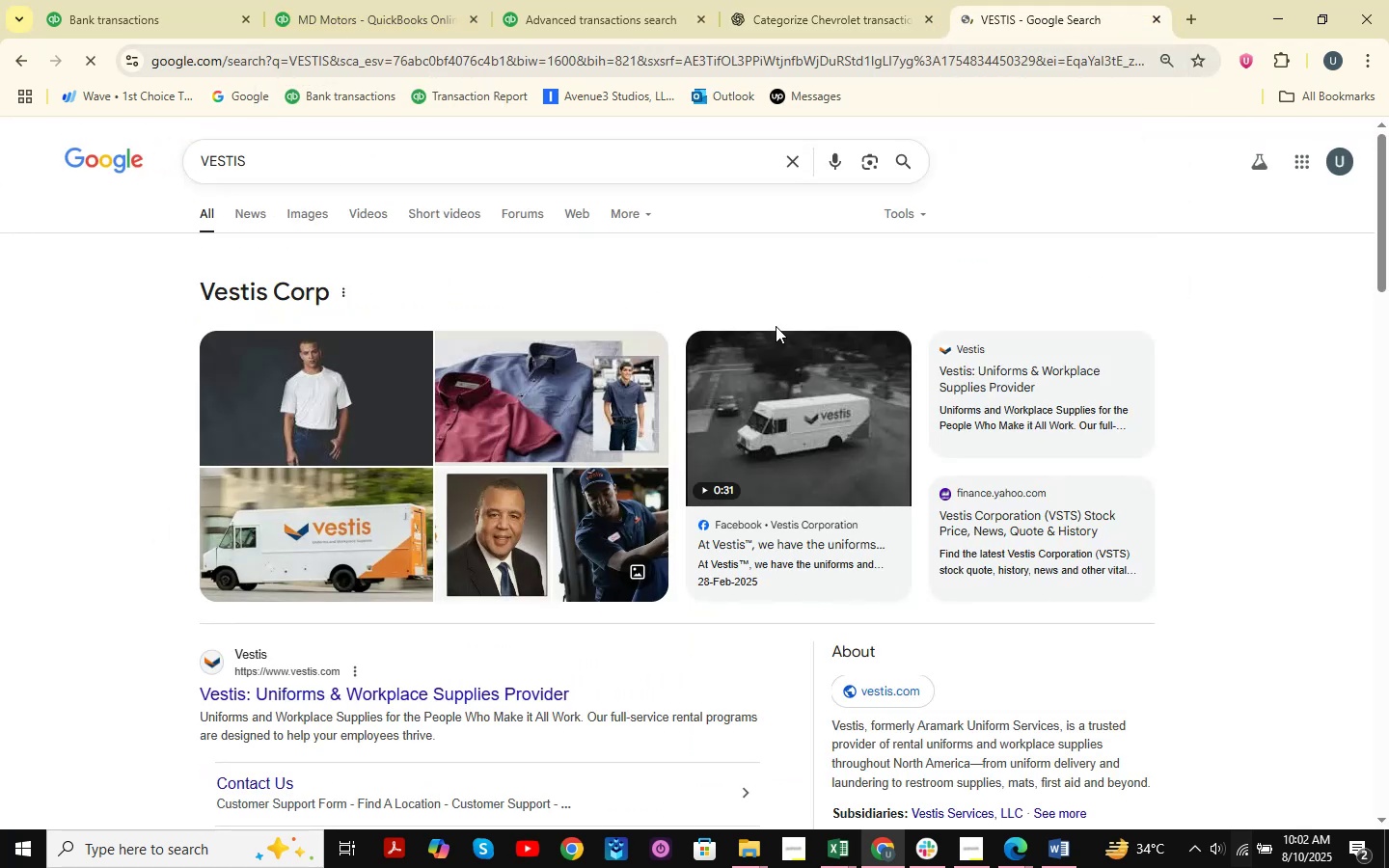 
left_click([396, 0])
 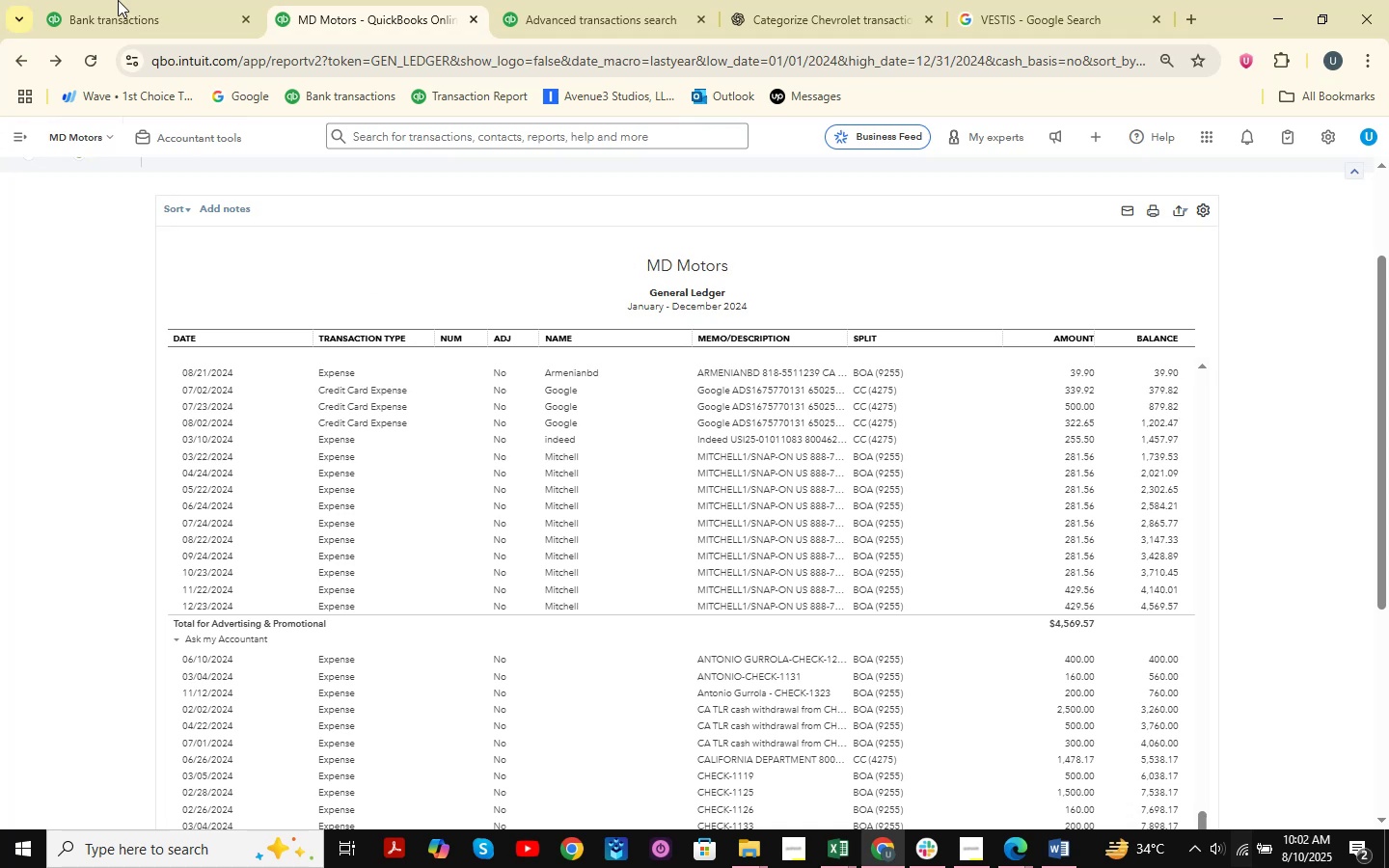 
left_click([118, 0])
 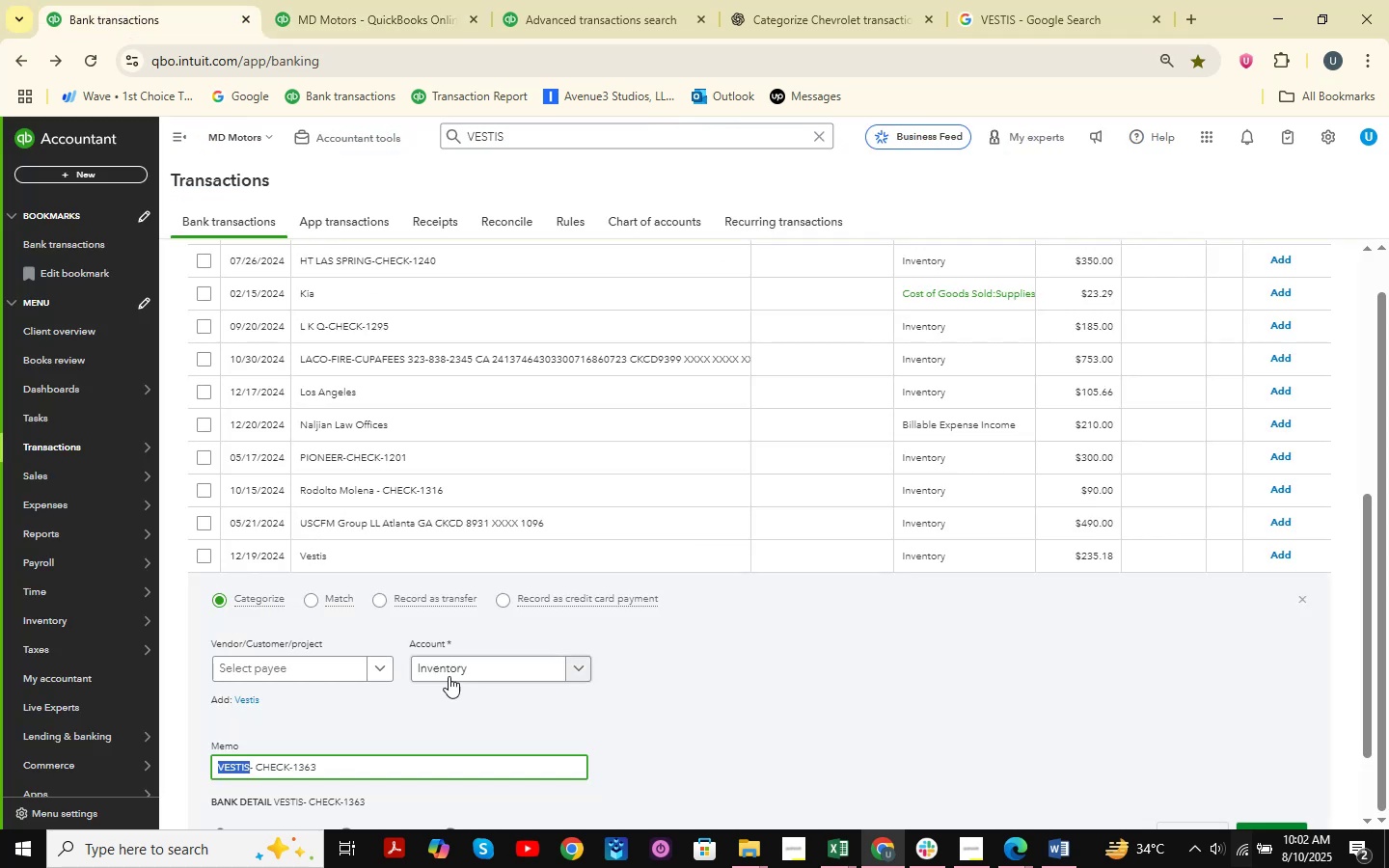 
left_click([475, 665])
 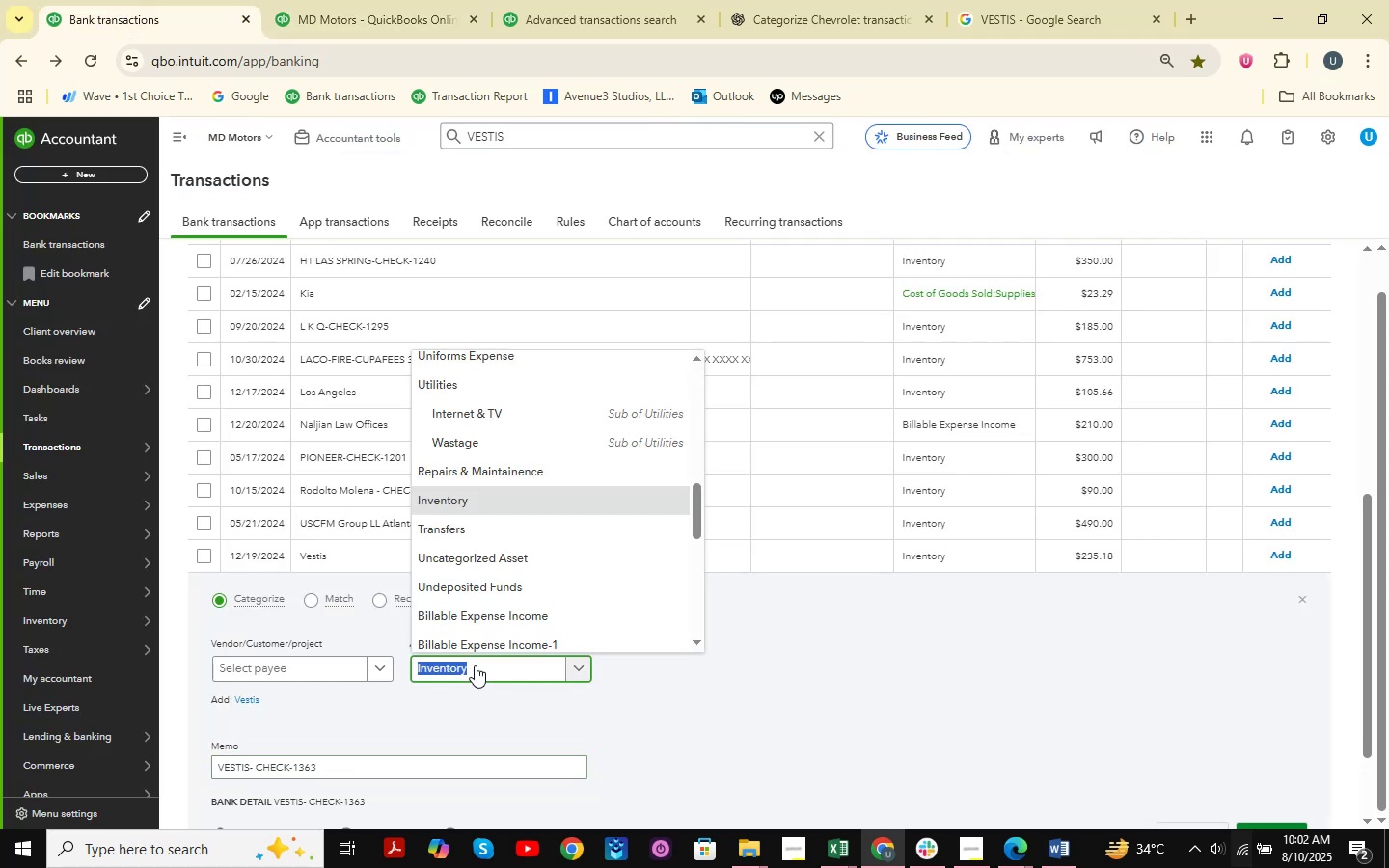 
type(uniforms )
 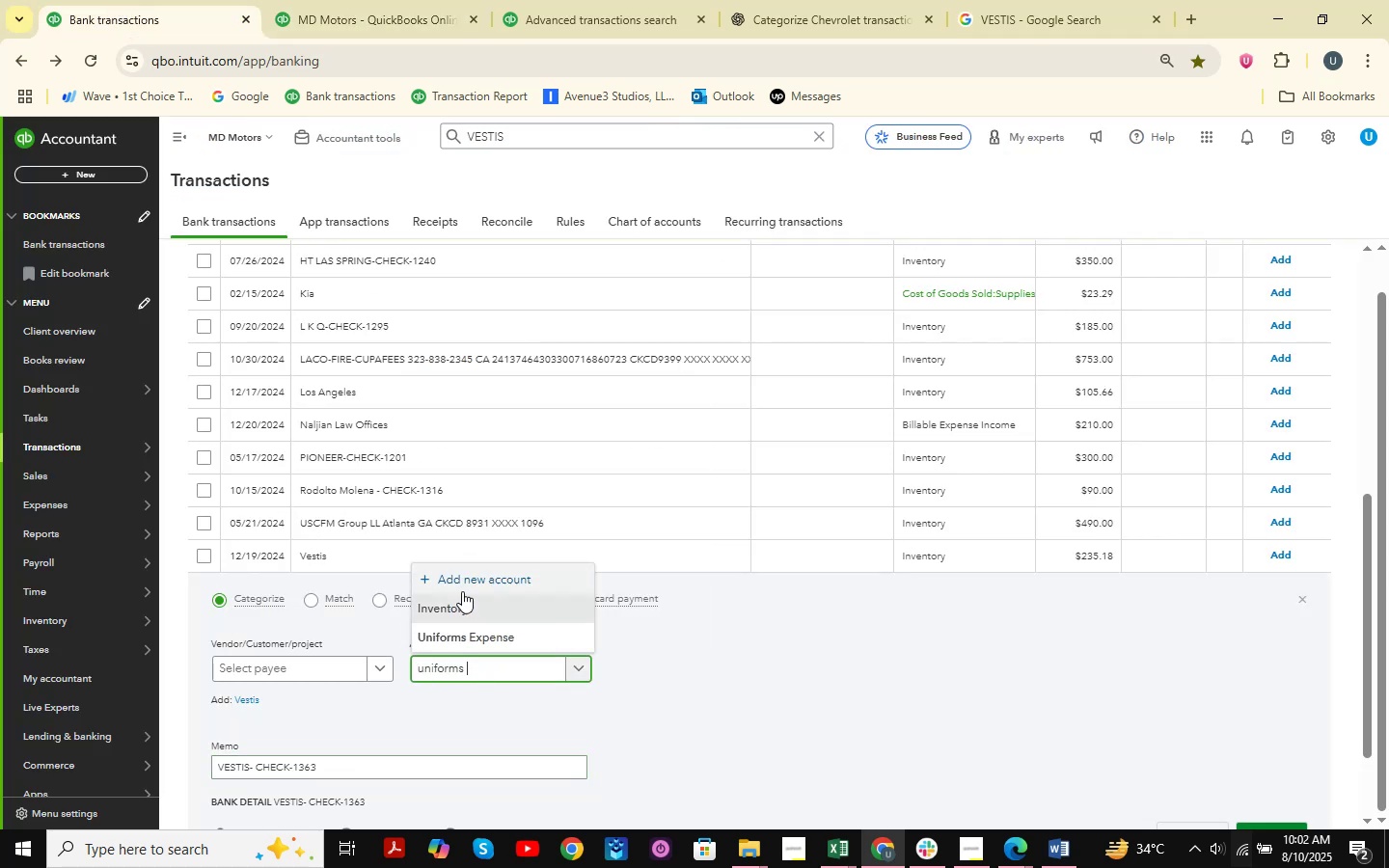 
left_click([475, 635])
 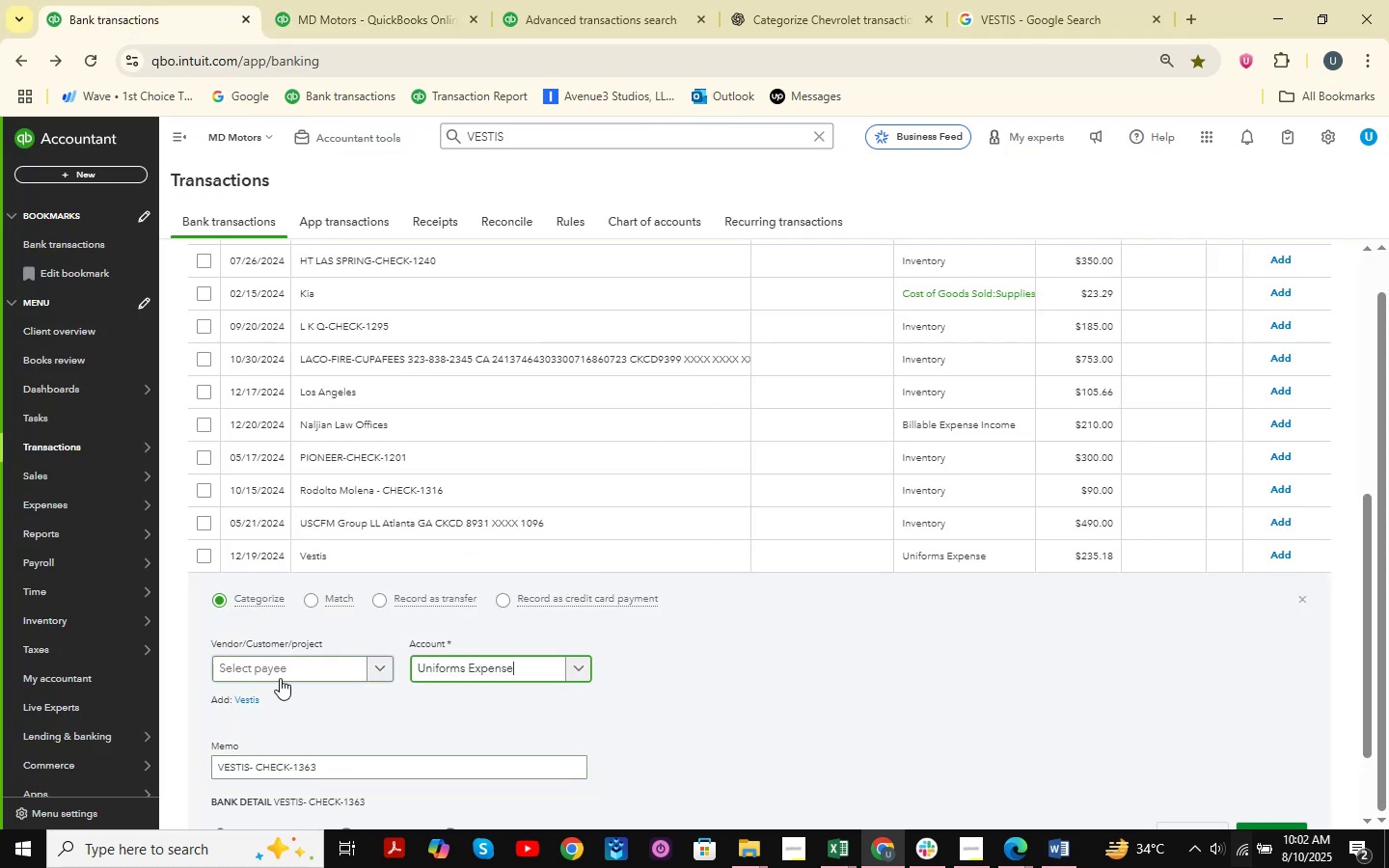 
left_click([253, 672])
 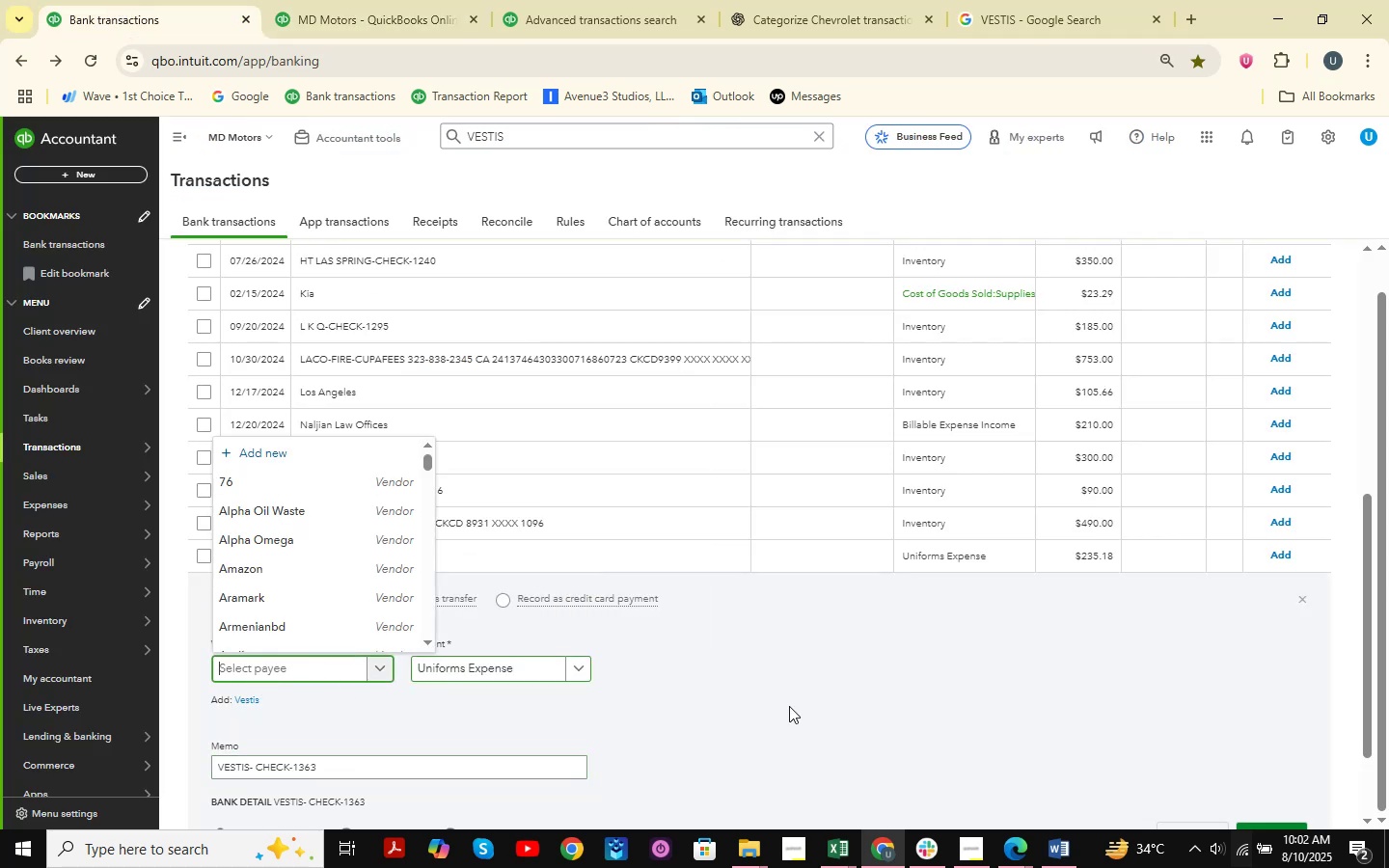 
type(Vestis )
 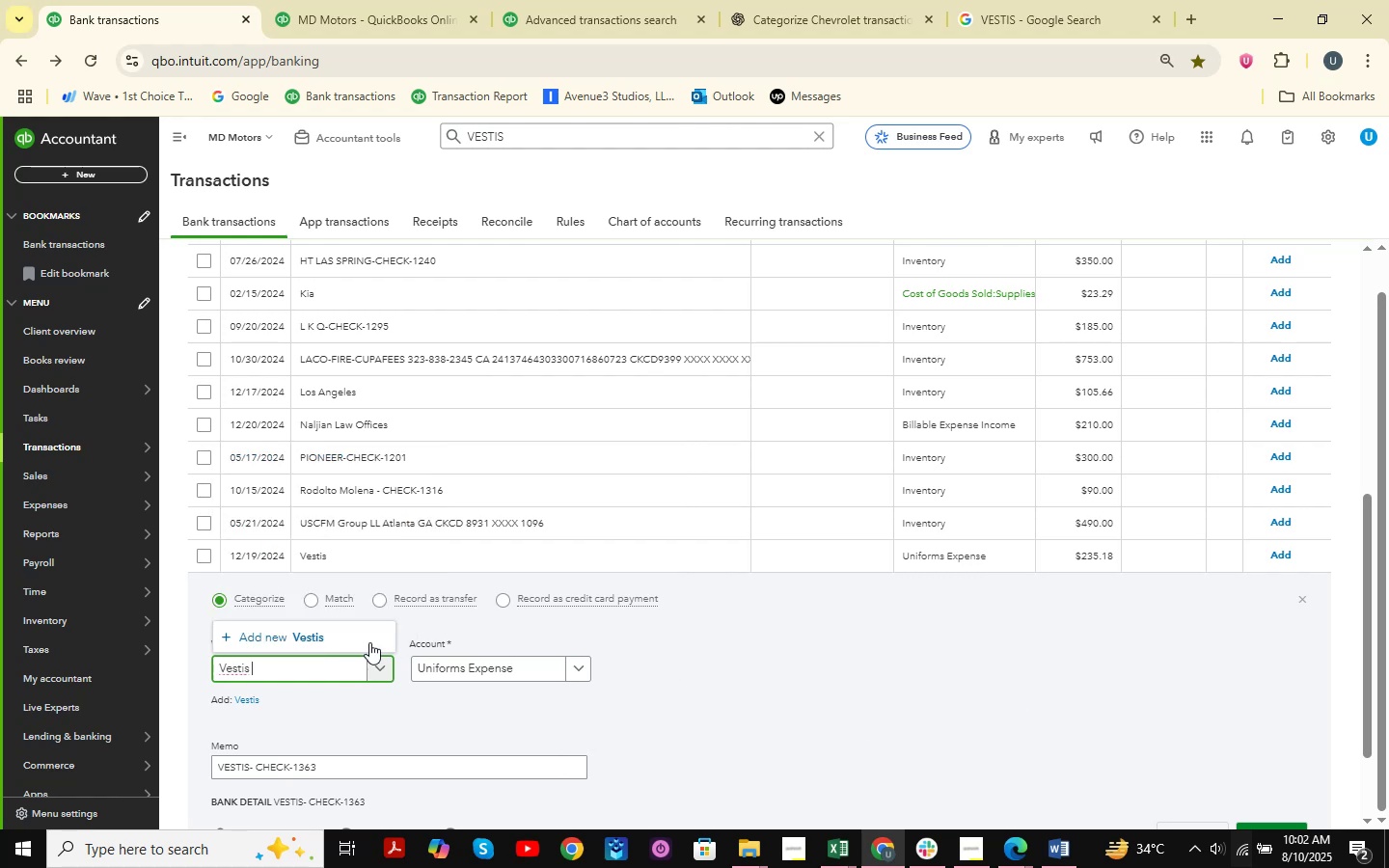 
left_click([351, 638])
 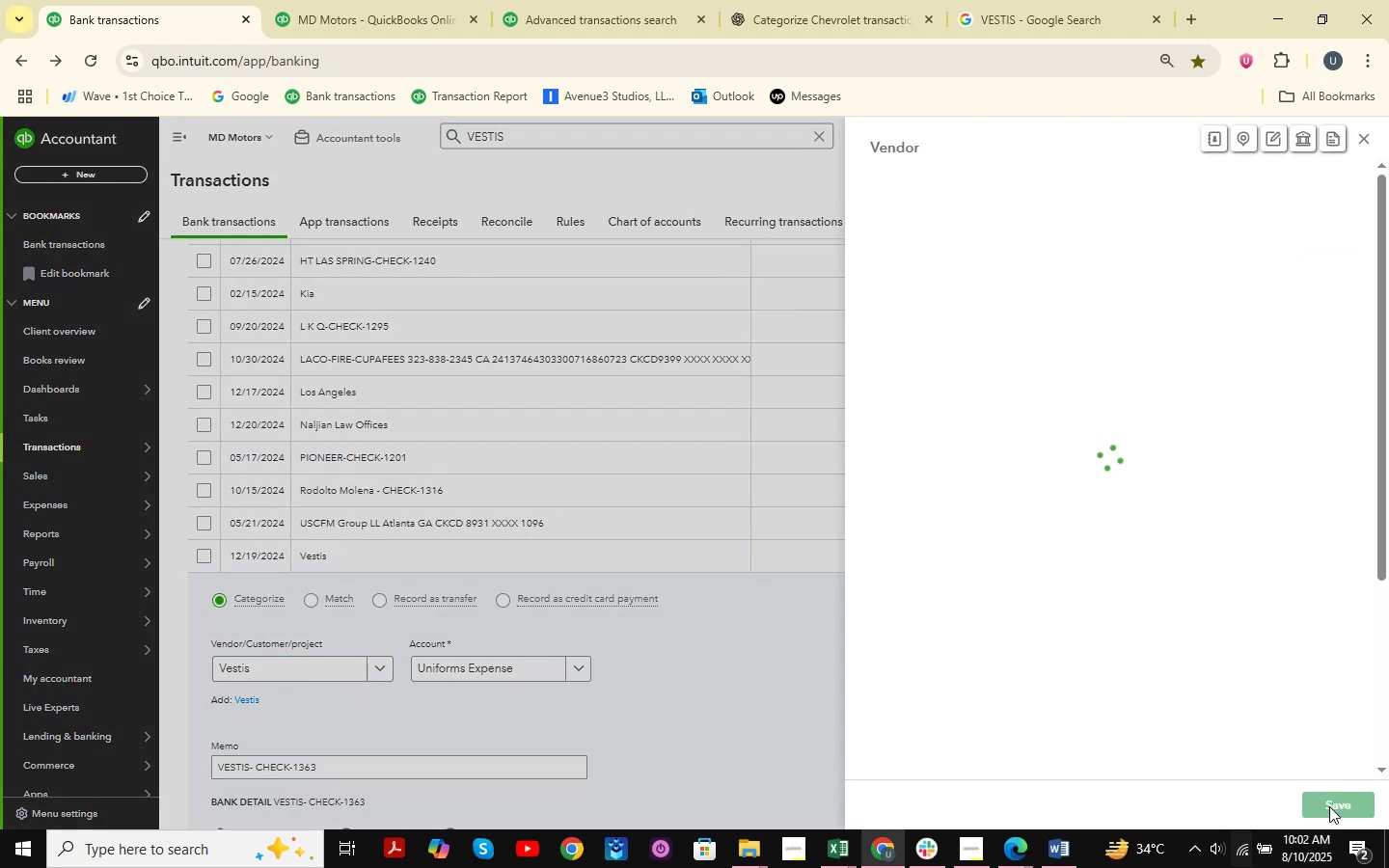 
left_click([1329, 806])
 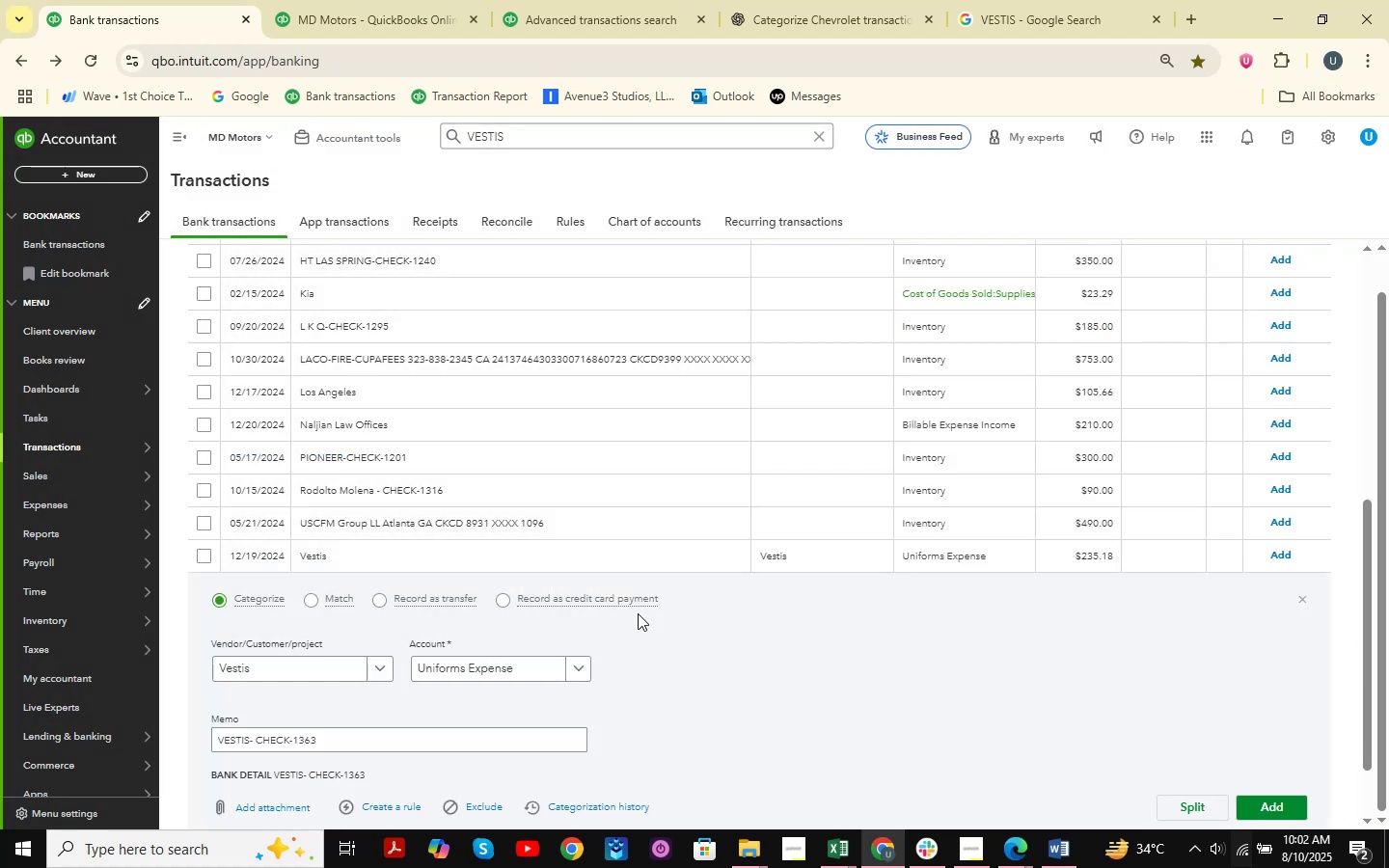 
scroll: coordinate [640, 612], scroll_direction: down, amount: 1.0
 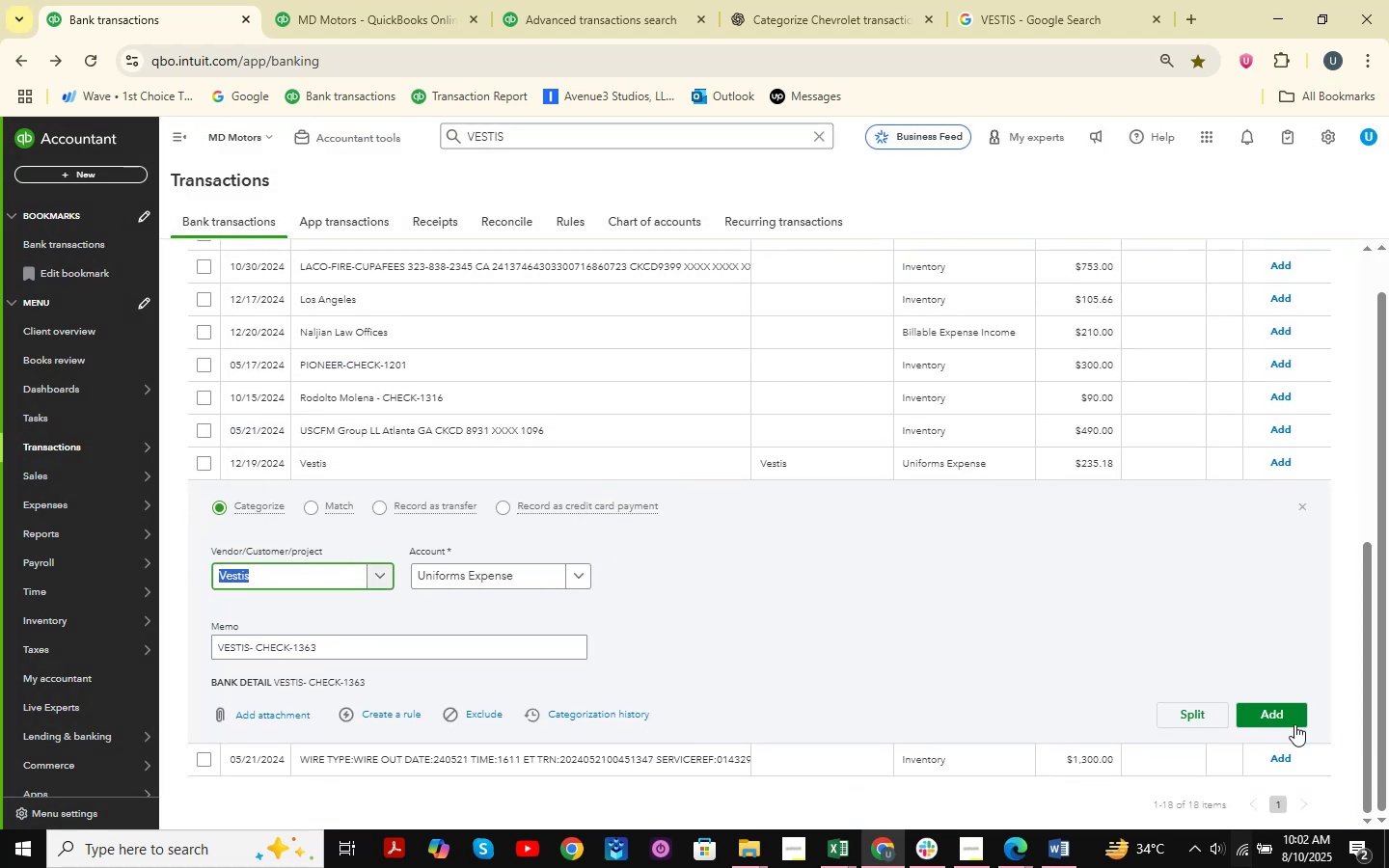 
left_click([1279, 715])
 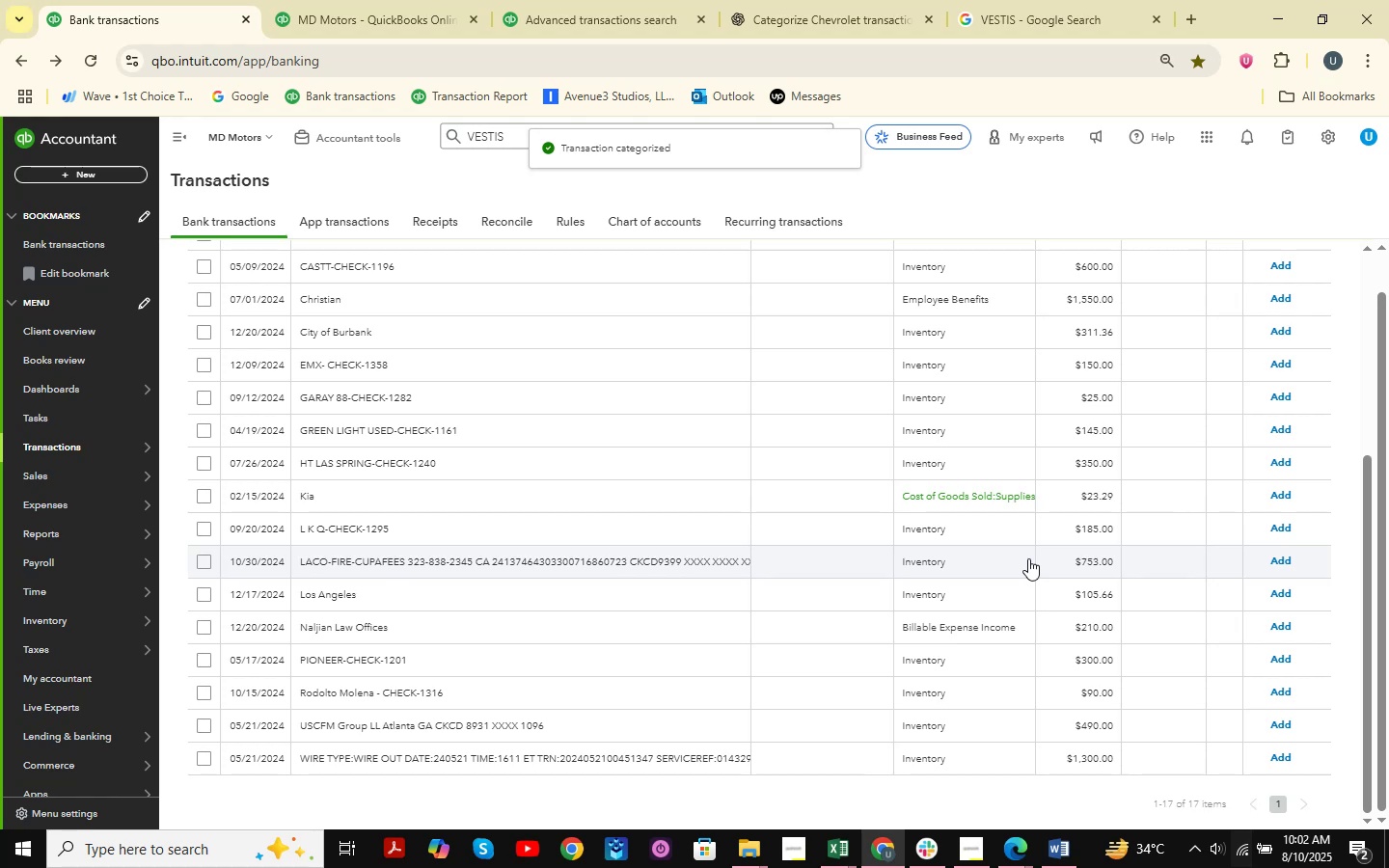 
wait(8.71)
 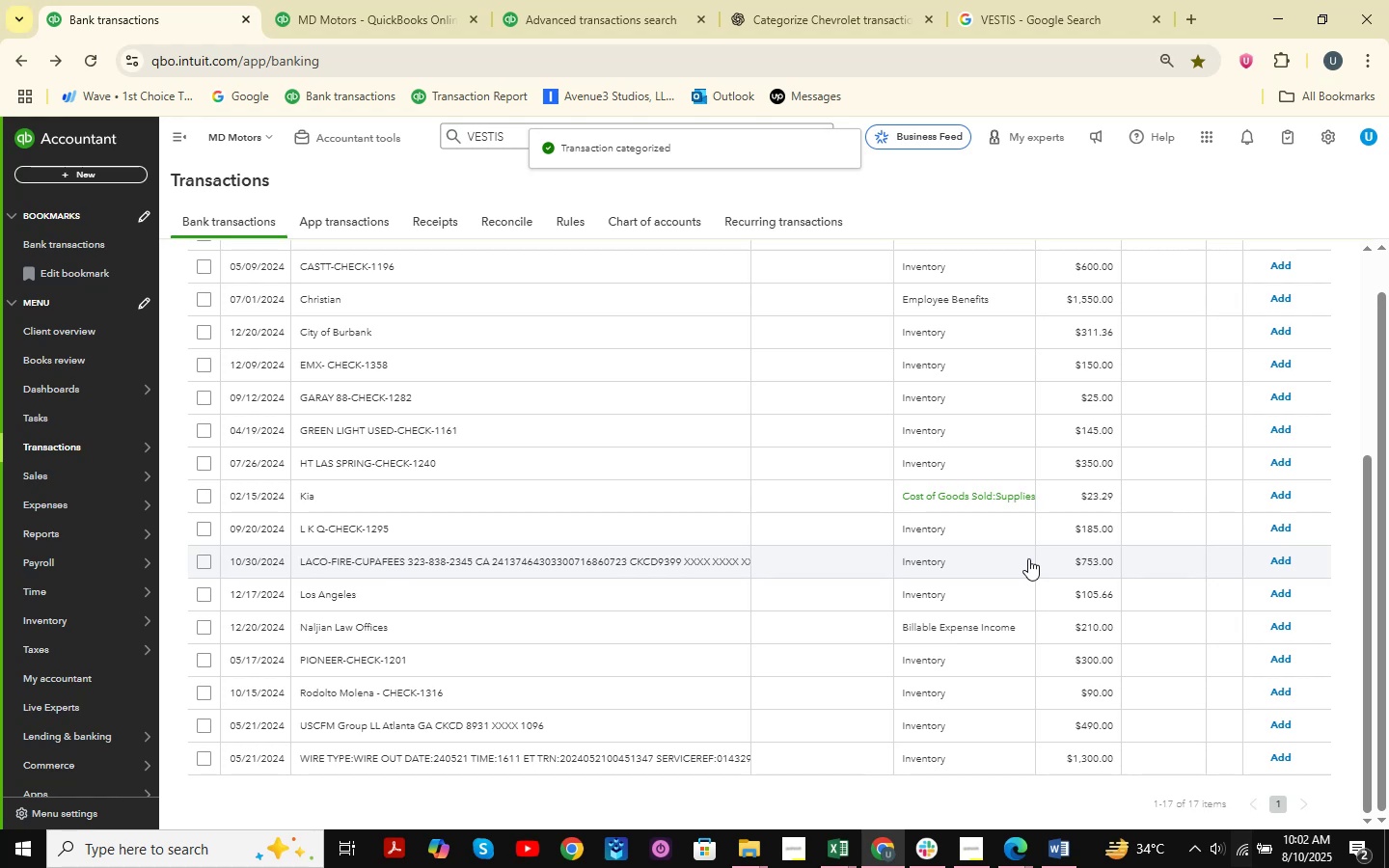 
scroll: coordinate [1028, 558], scroll_direction: up, amount: 4.0
 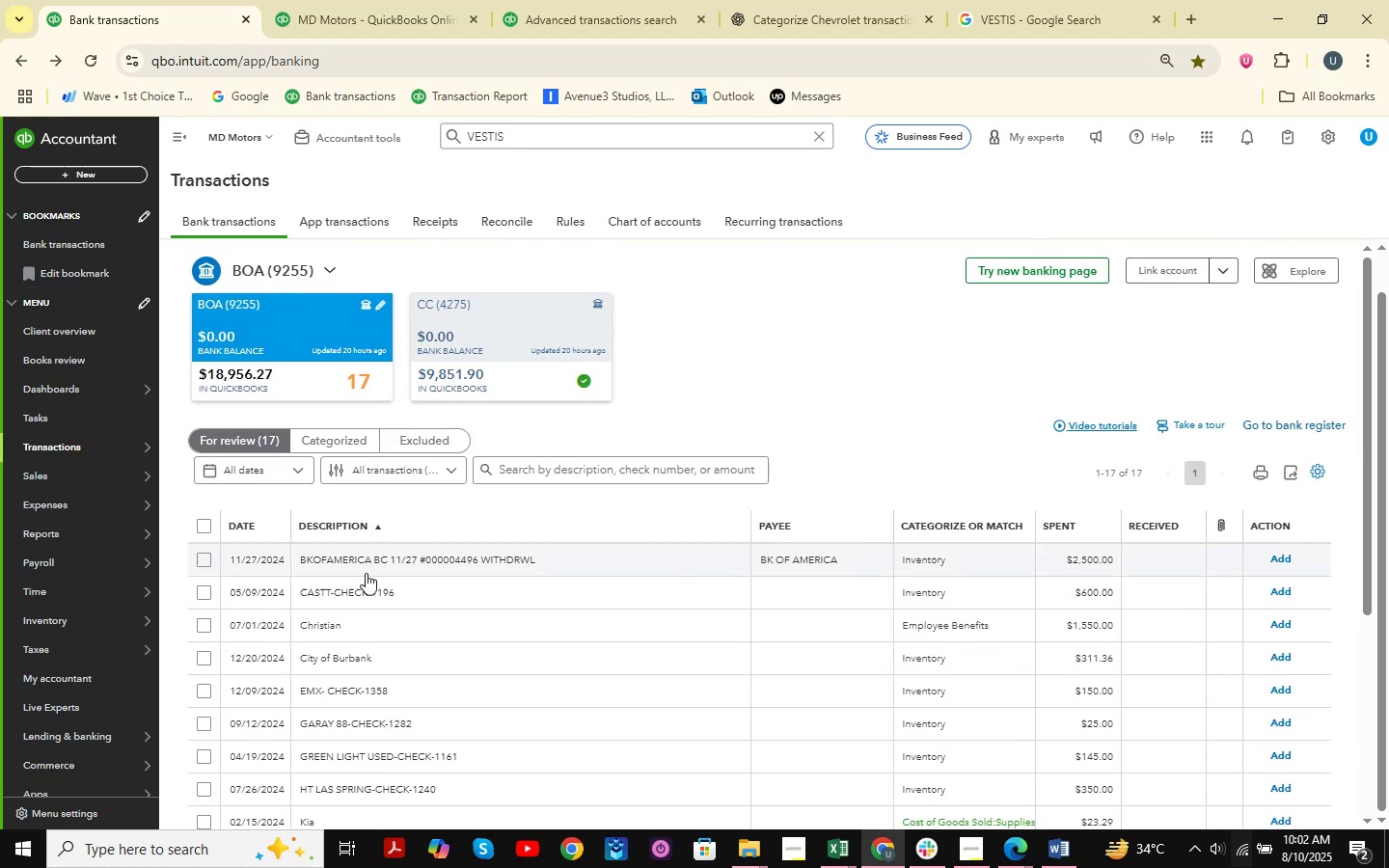 
scroll: coordinate [319, 530], scroll_direction: down, amount: 2.0
 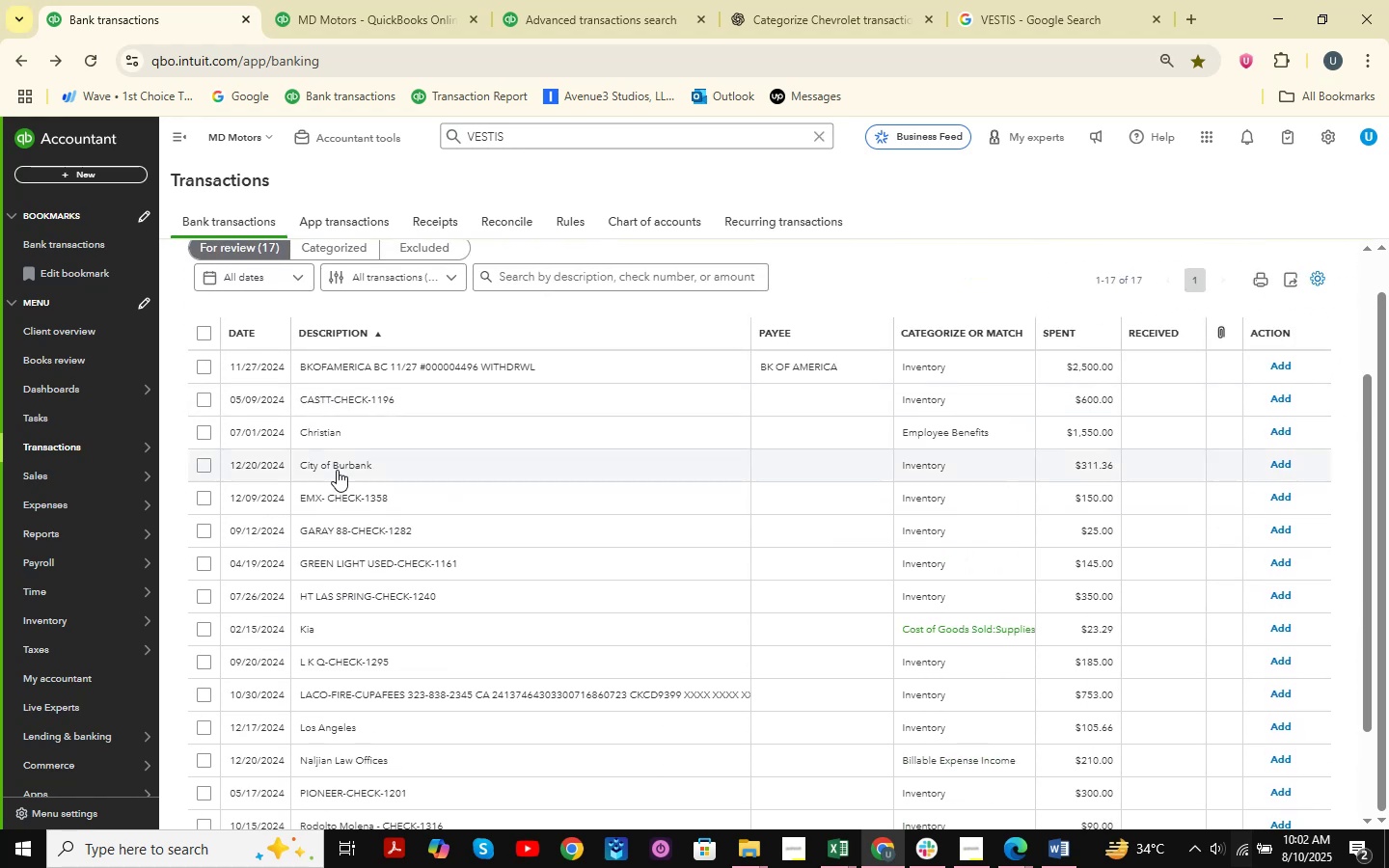 
left_click([337, 470])
 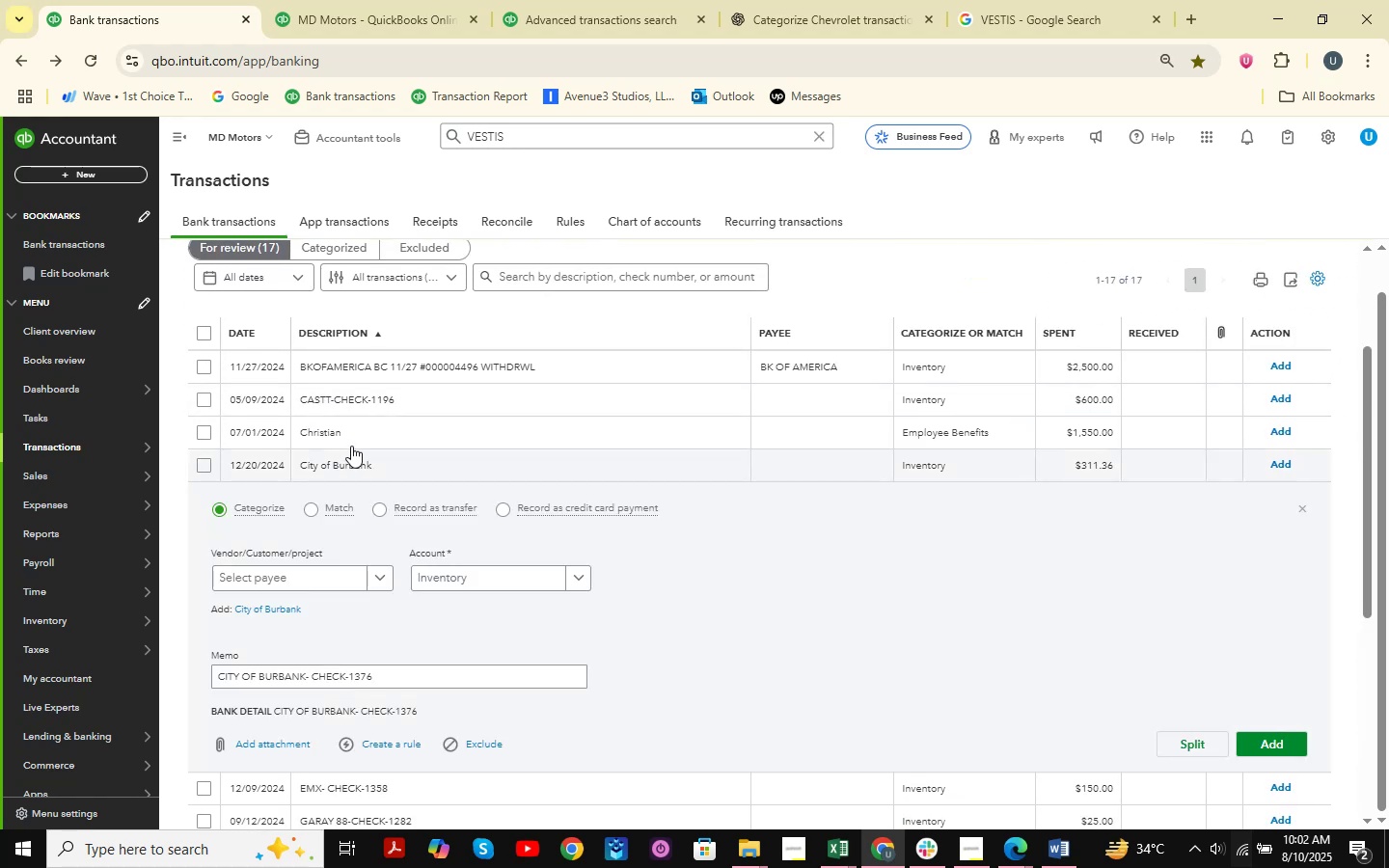 
left_click([353, 441])
 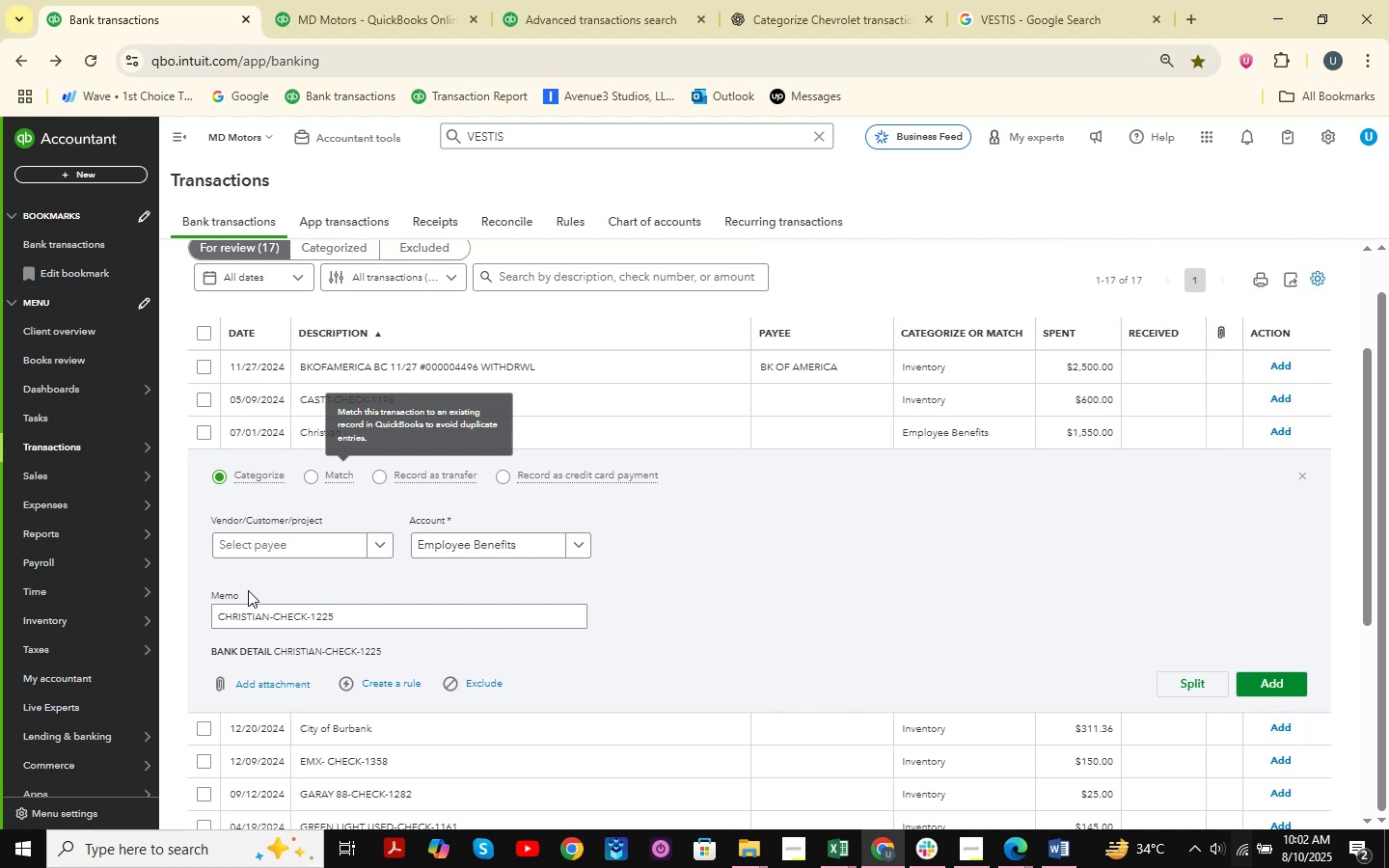 
left_click_drag(start_coordinate=[217, 617], to_coordinate=[269, 627])
 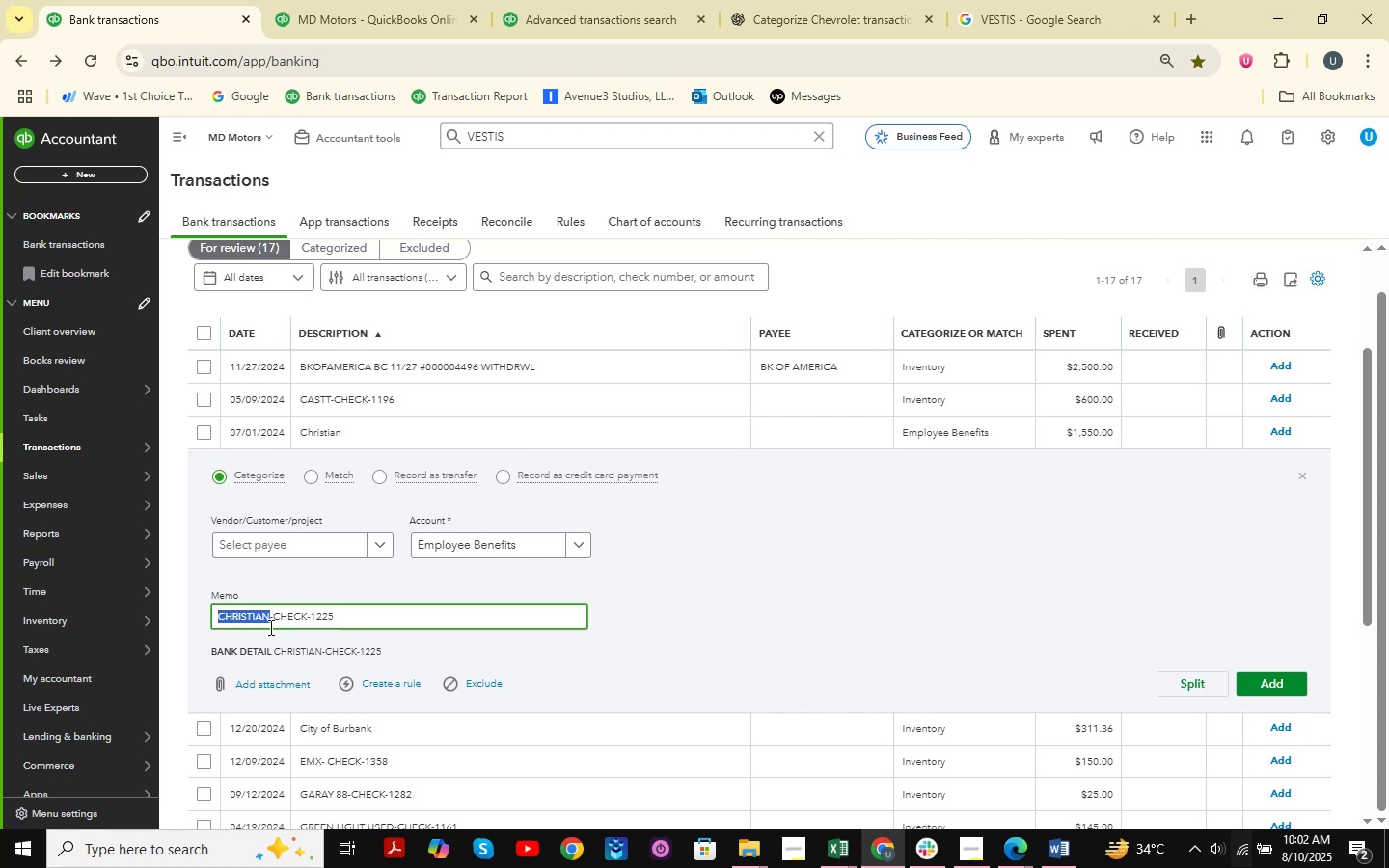 
key(Control+ControlLeft)
 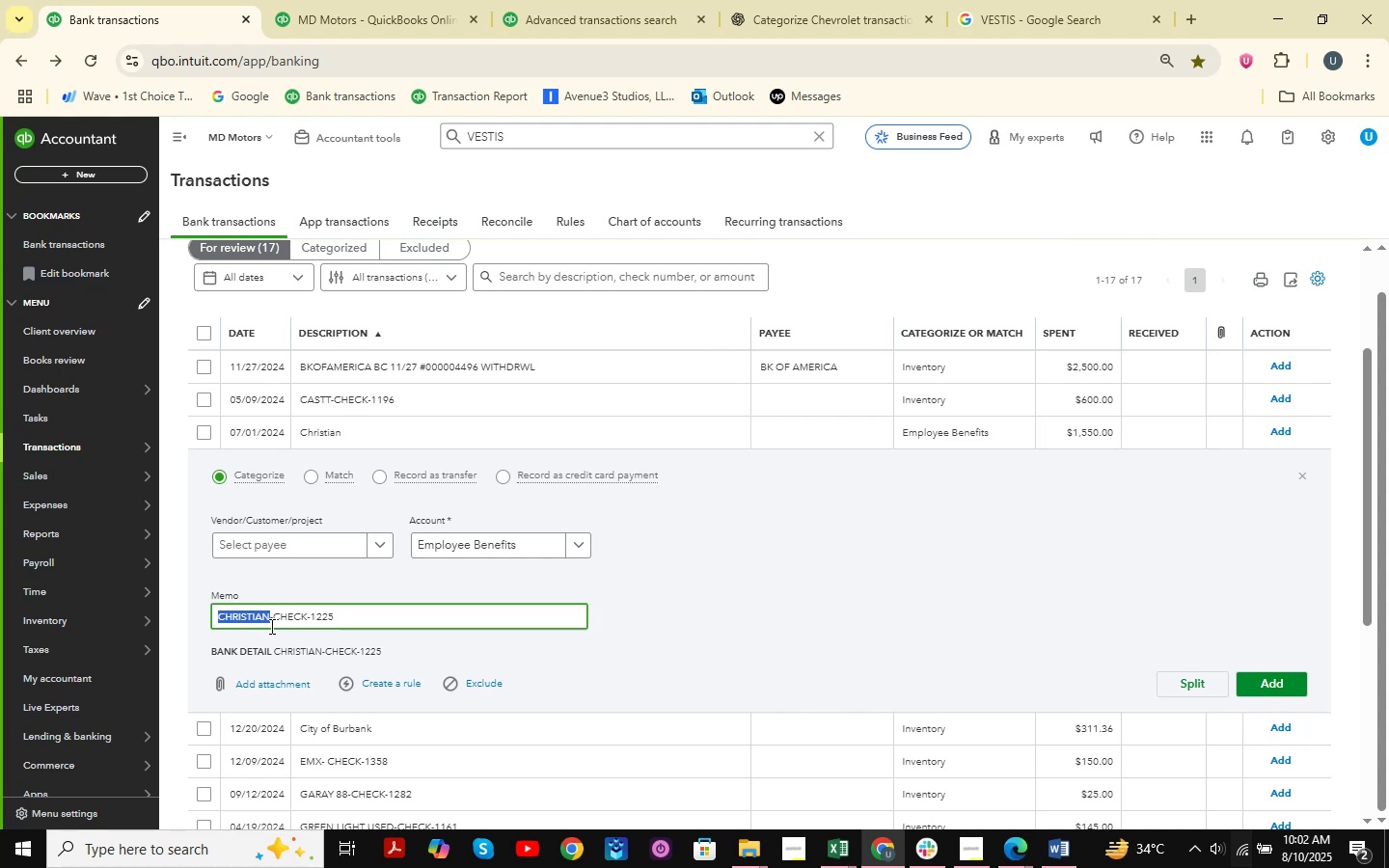 
key(Control+C)
 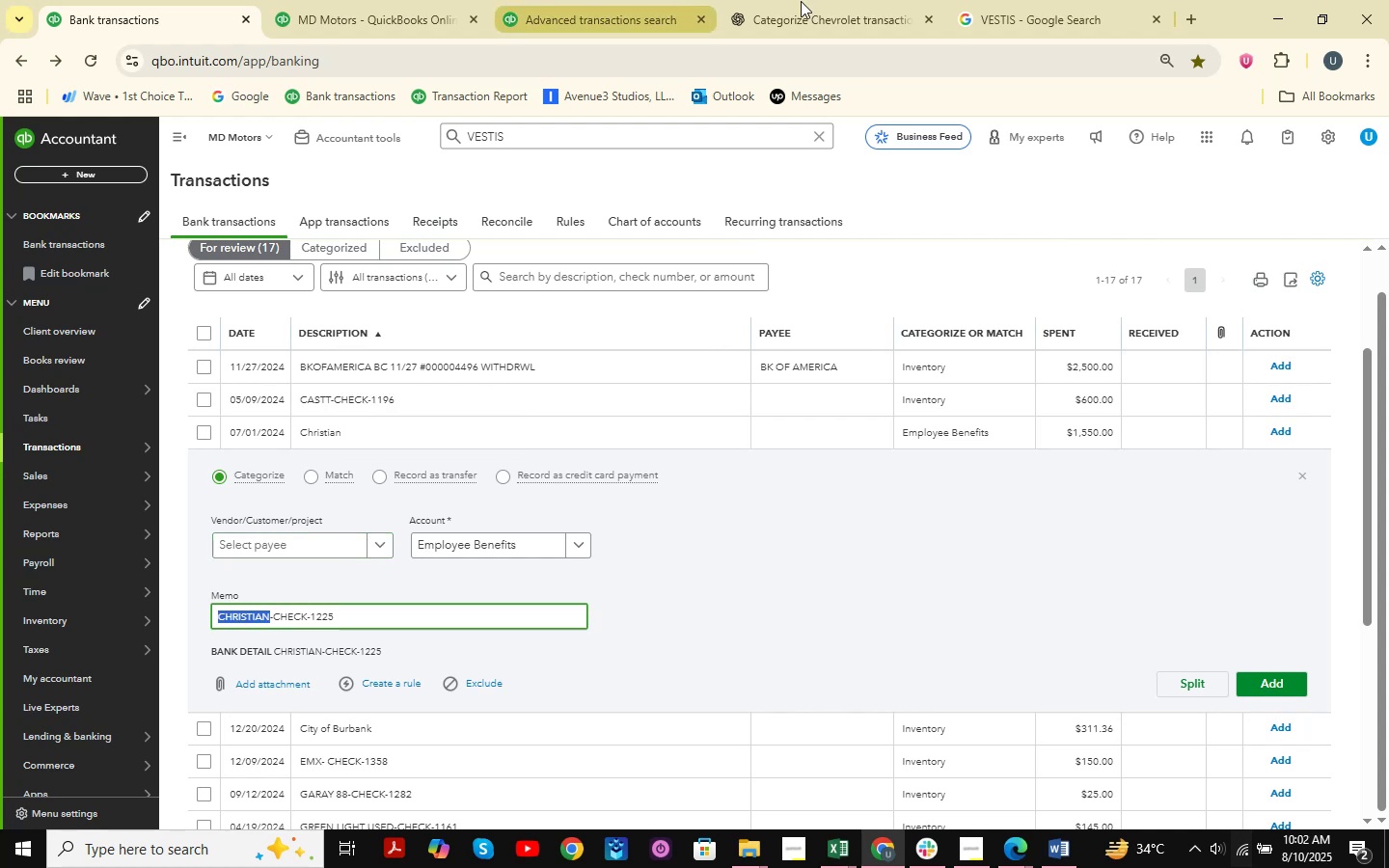 
left_click([884, 10])
 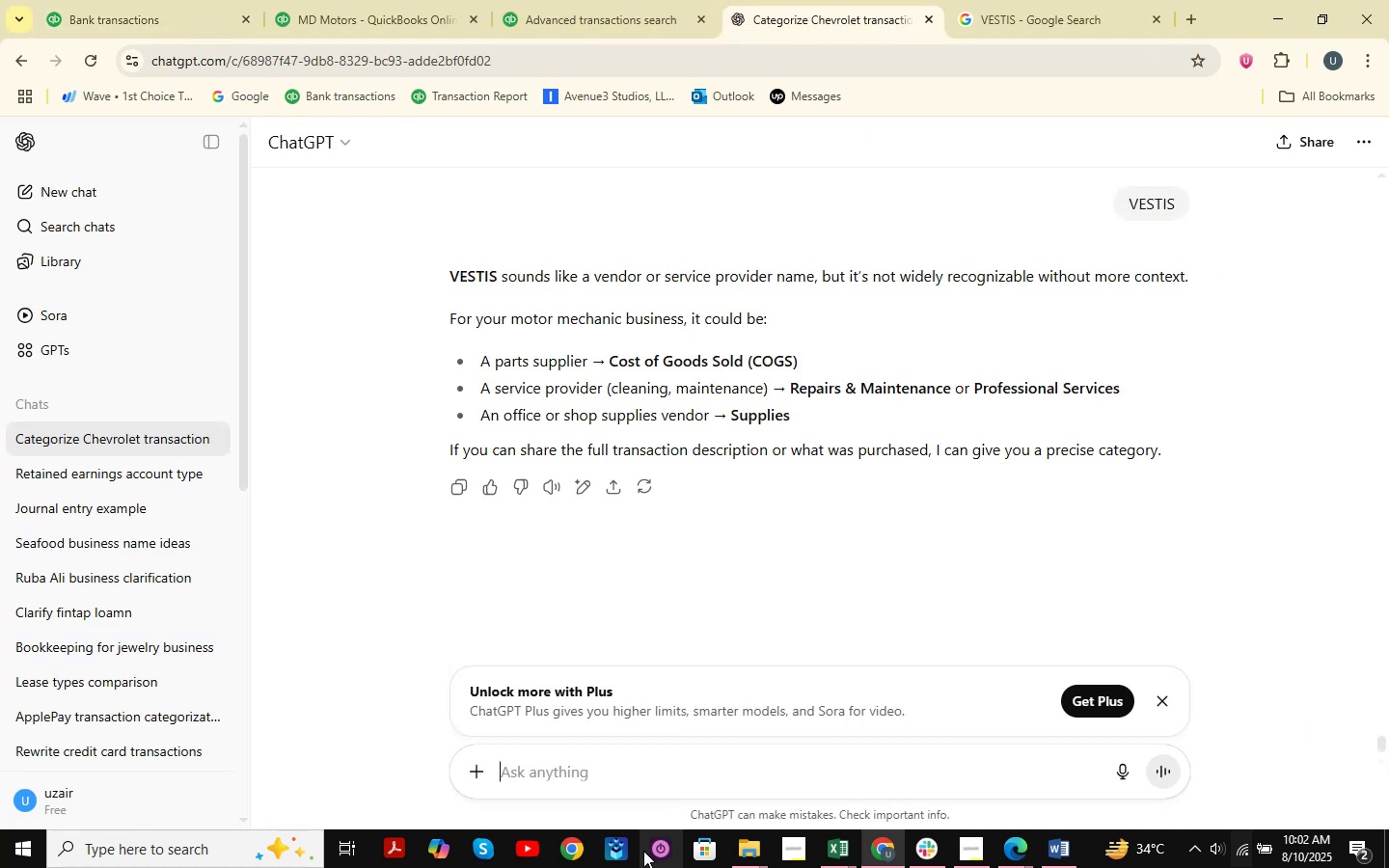 
key(Control+ControlLeft)
 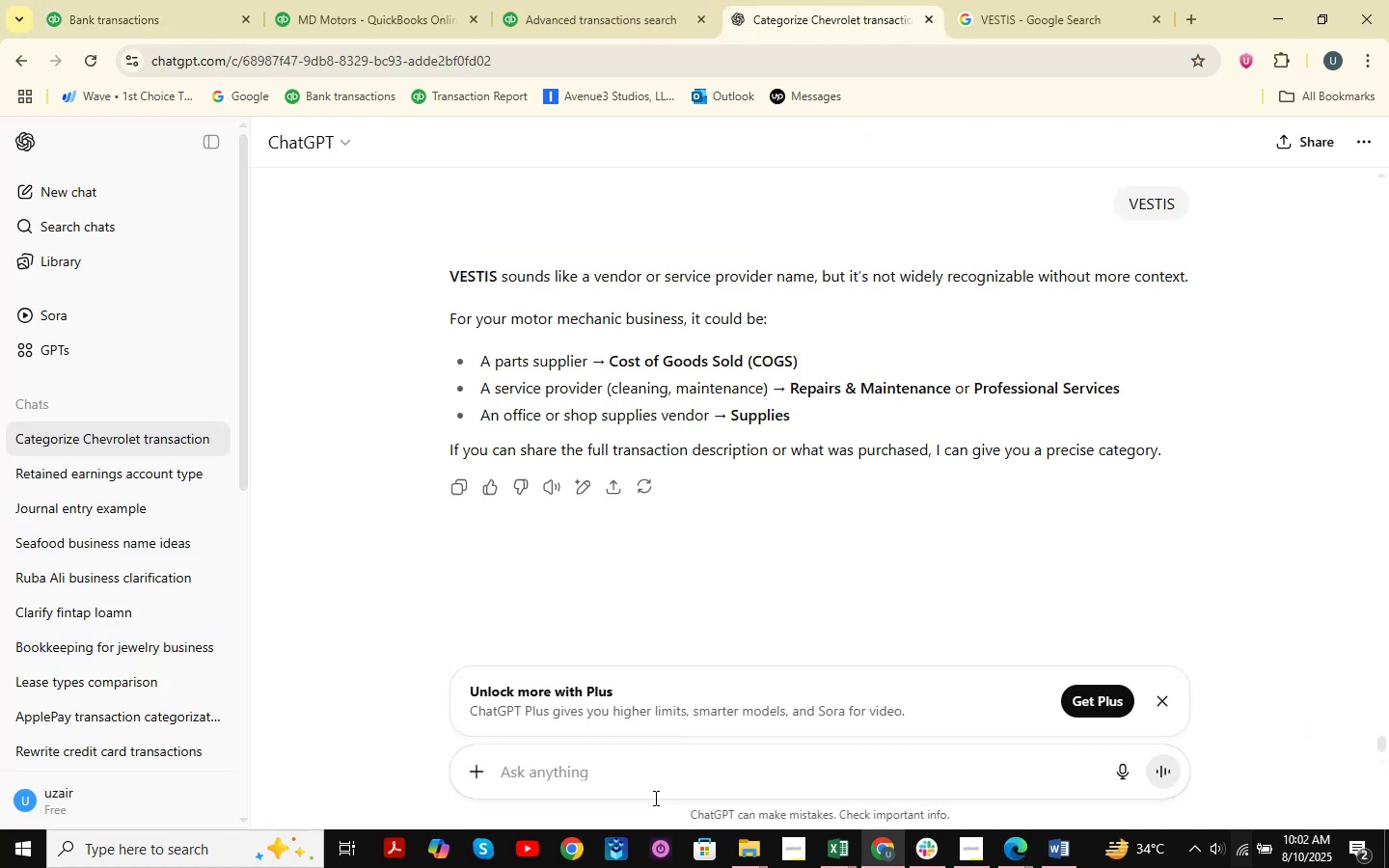 
key(Control+V)
 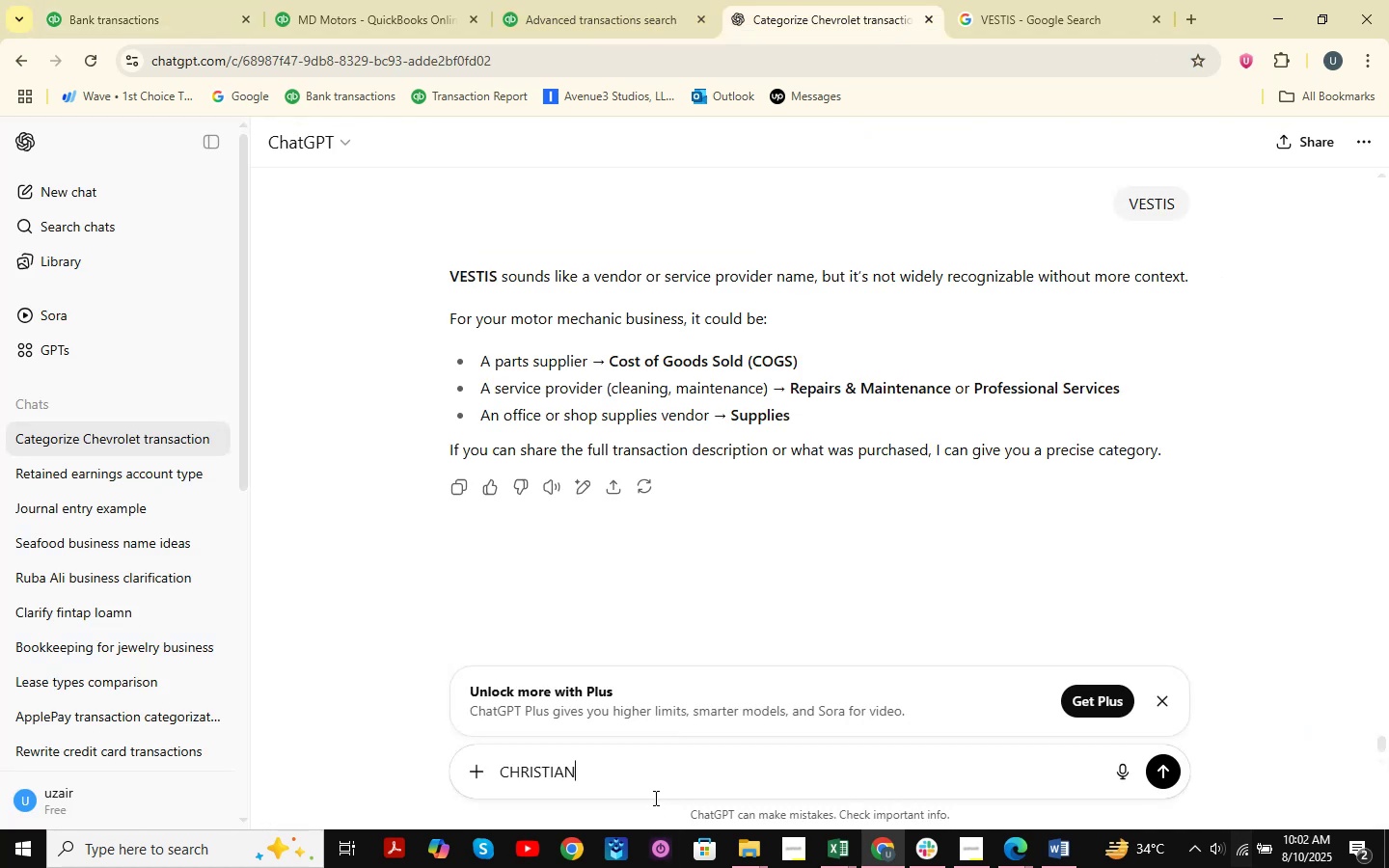 
key(NumpadEnter)
 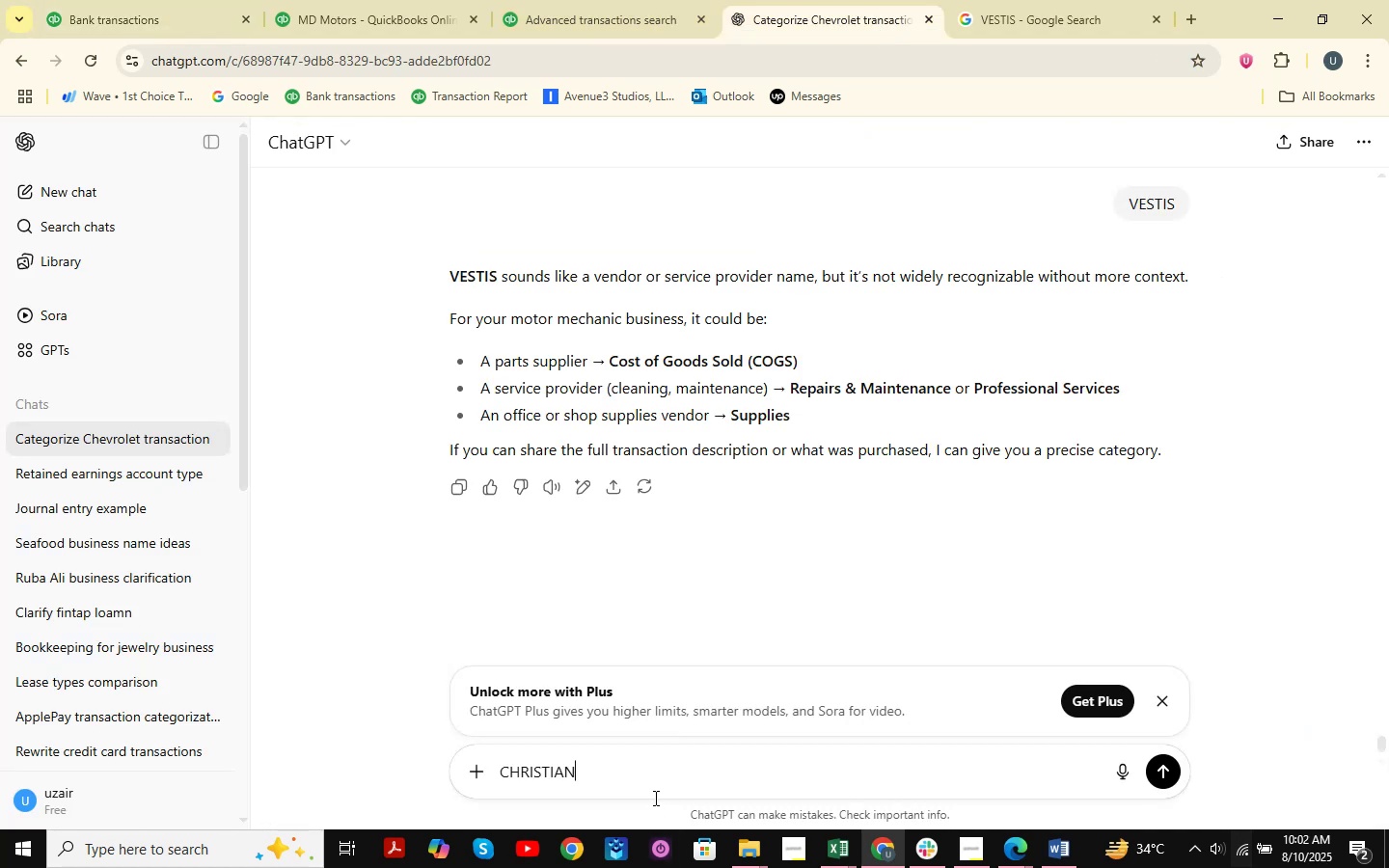 
key(NumpadEnter)
 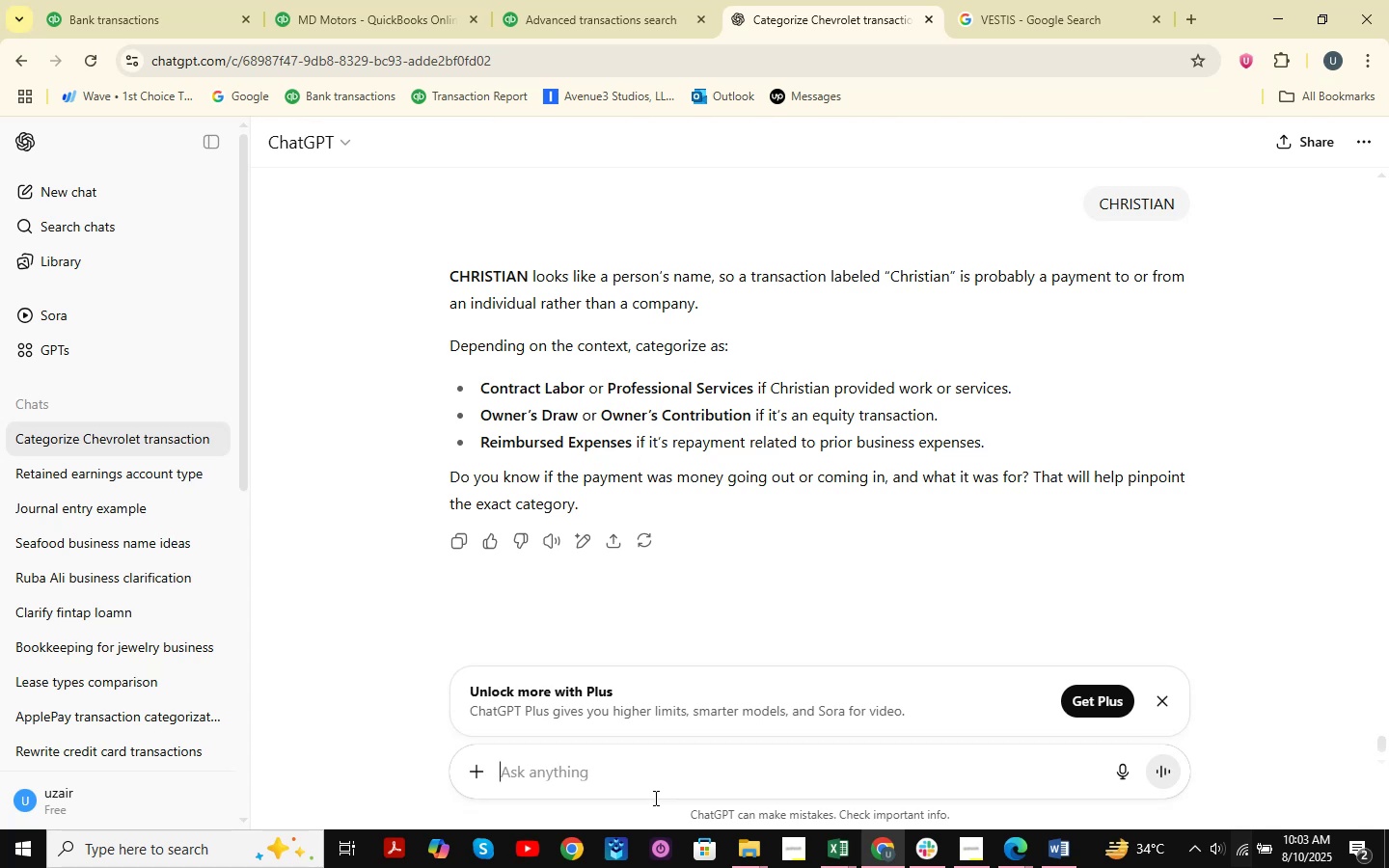 
wait(16.93)
 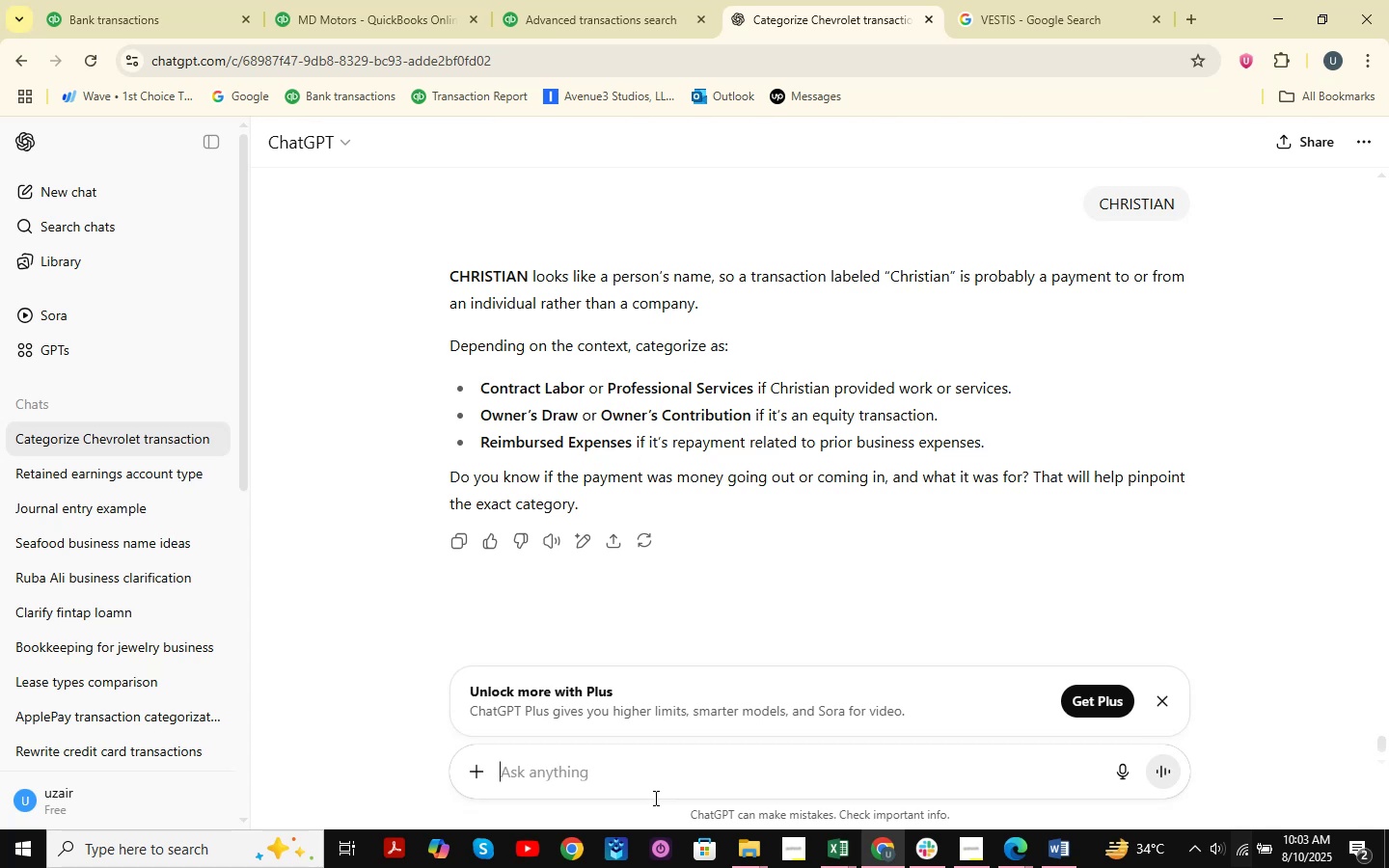 
double_click([161, 0])
 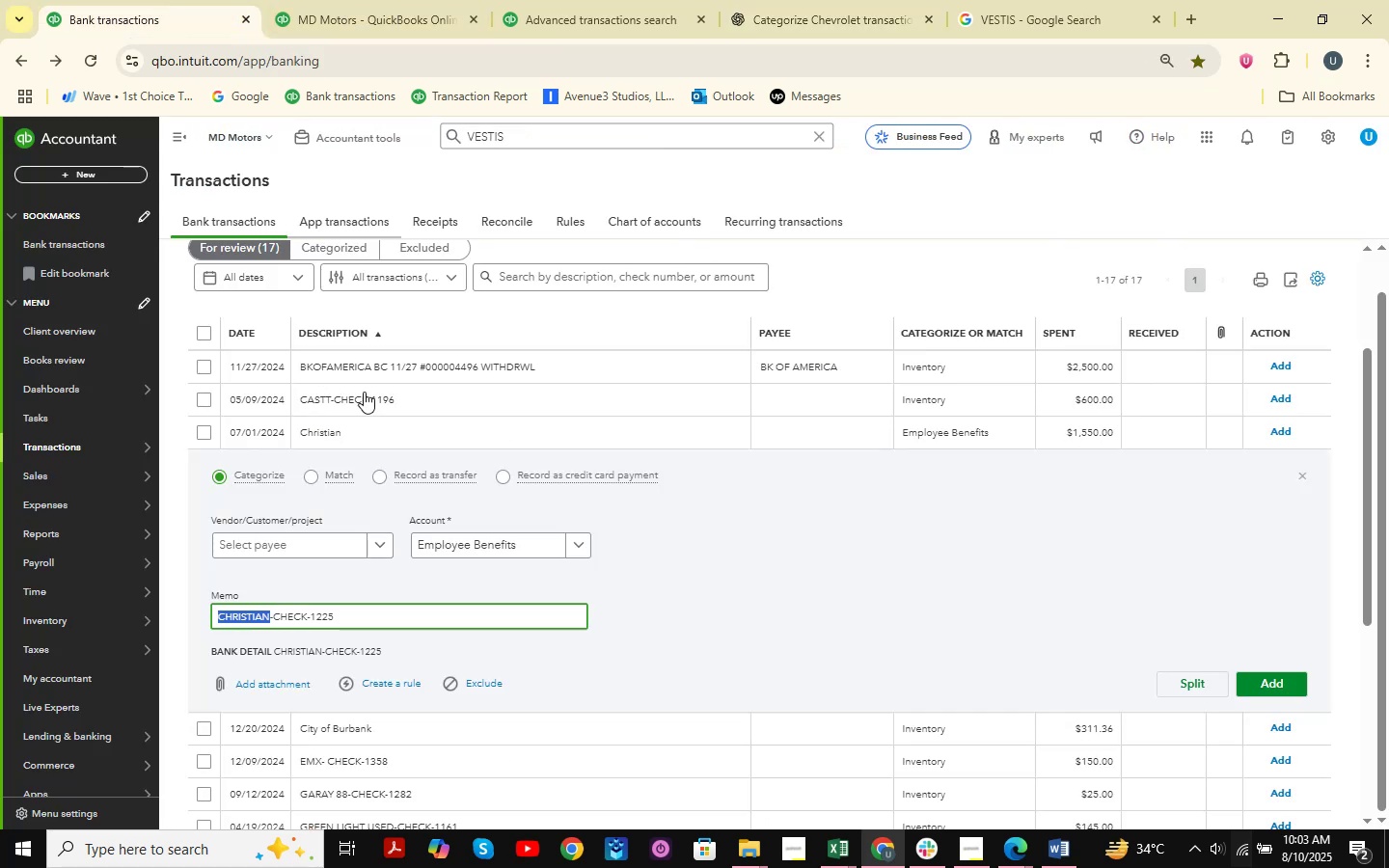 
scroll: coordinate [529, 522], scroll_direction: down, amount: 5.0
 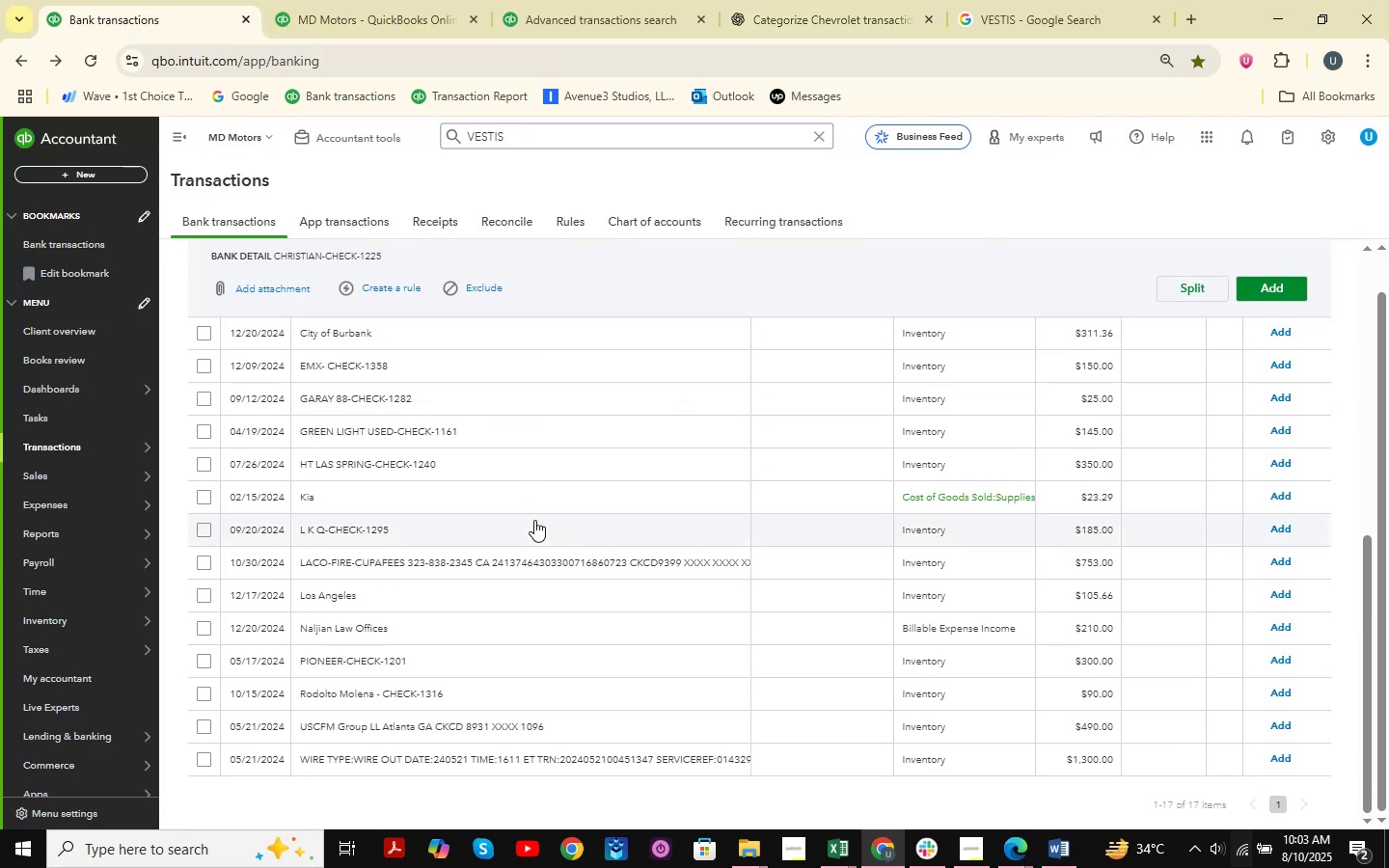 
scroll: coordinate [685, 492], scroll_direction: up, amount: 3.0
 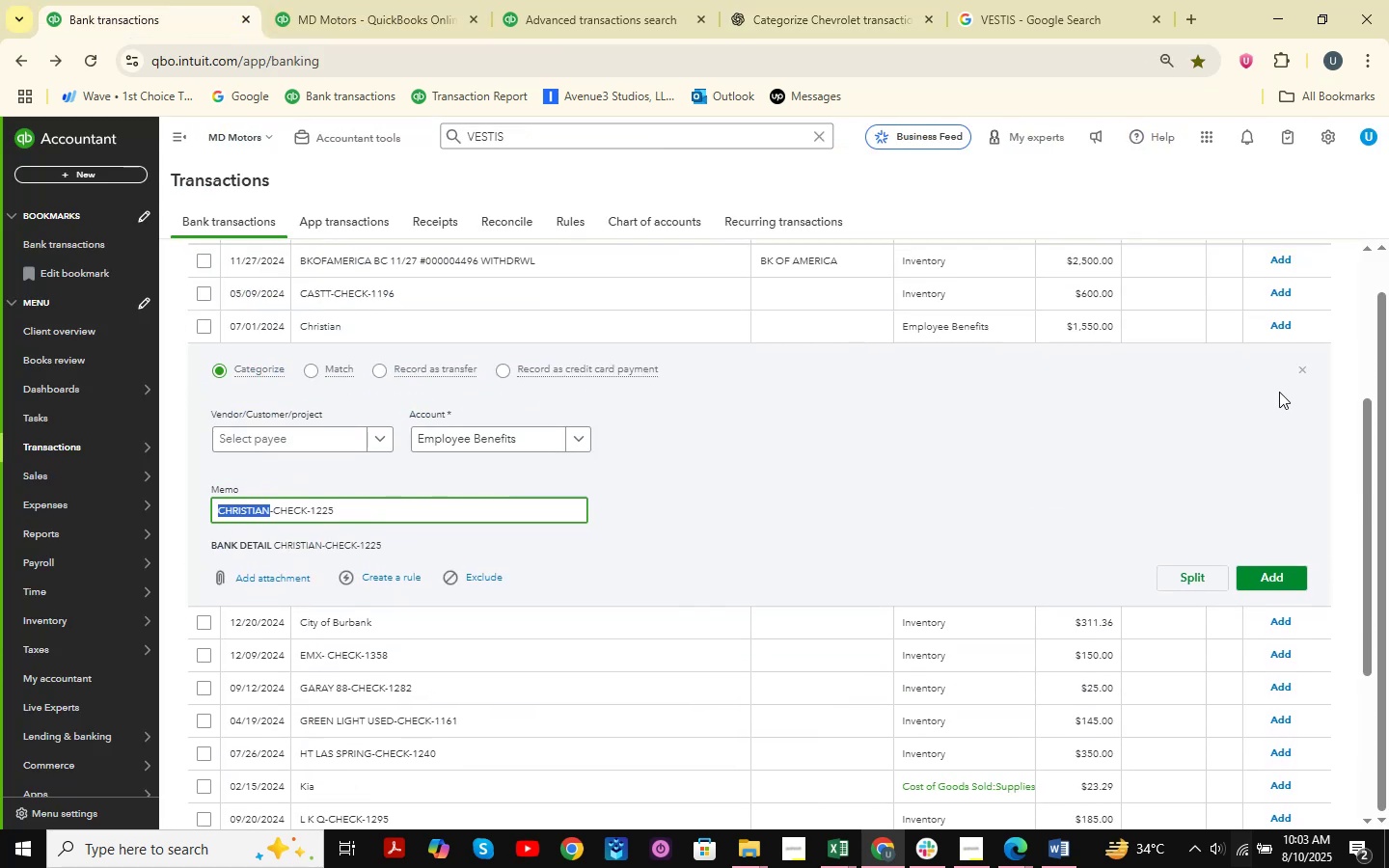 
left_click([1300, 370])
 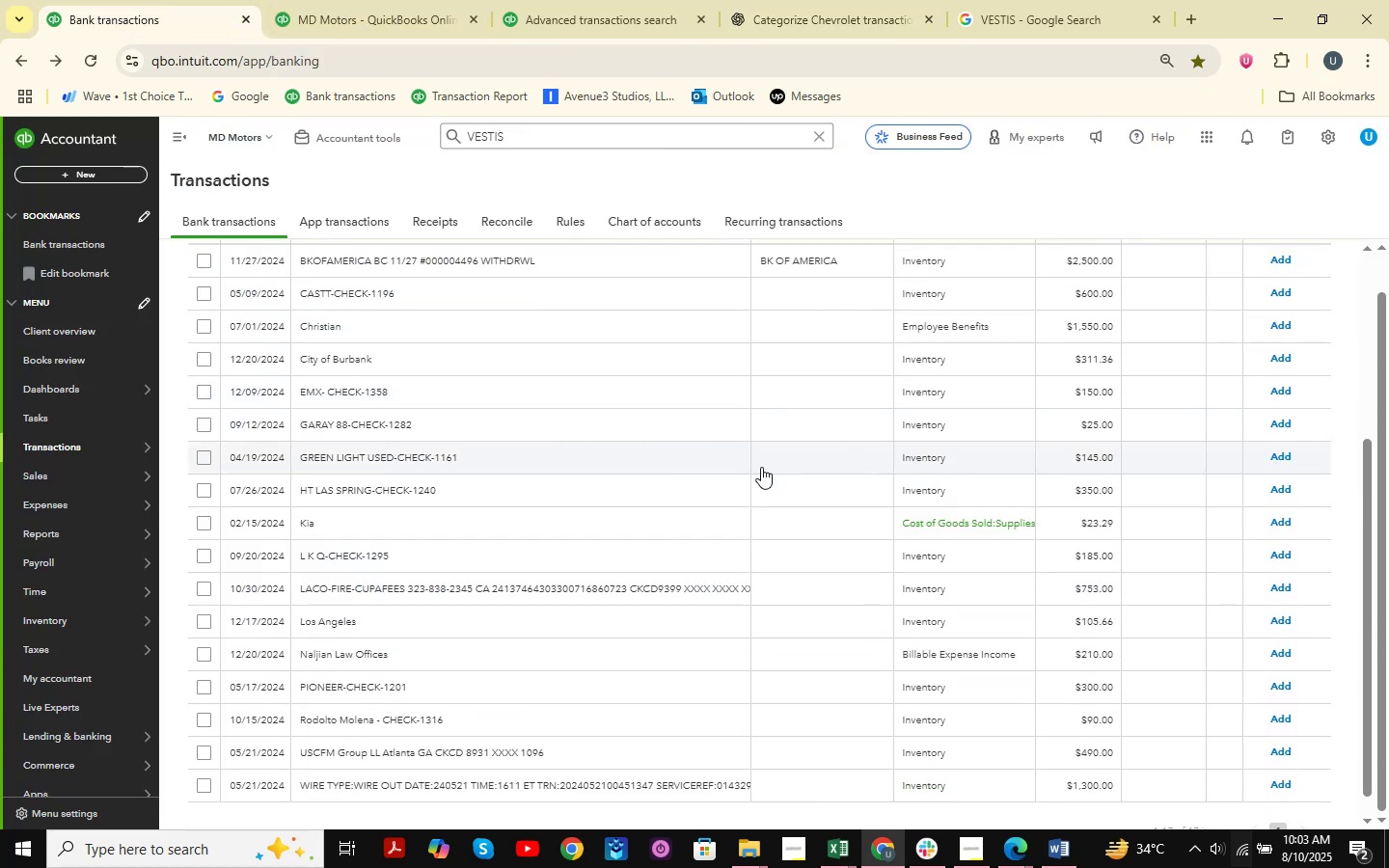 
scroll: coordinate [676, 448], scroll_direction: down, amount: 3.0
 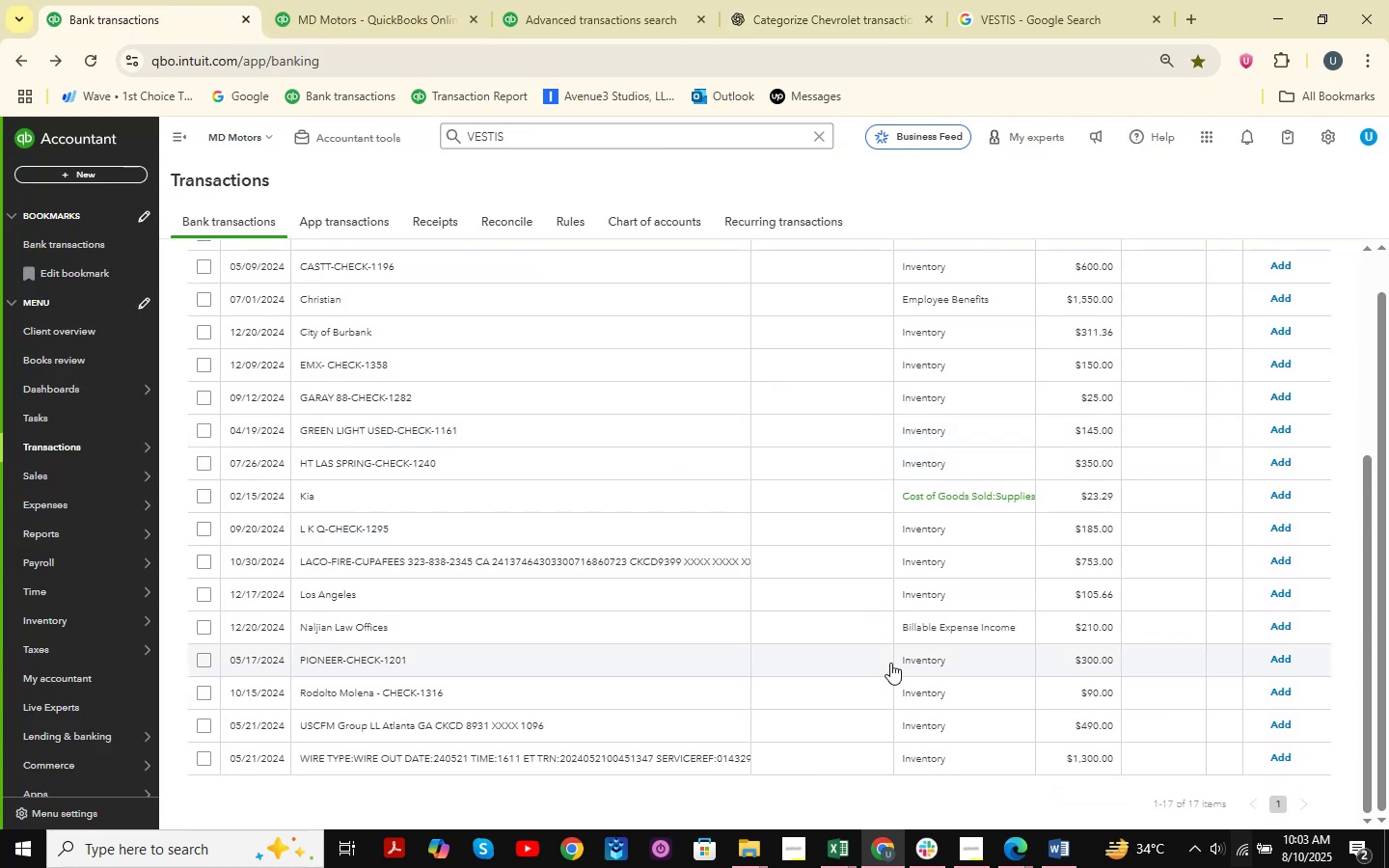 
double_click([891, 745])
 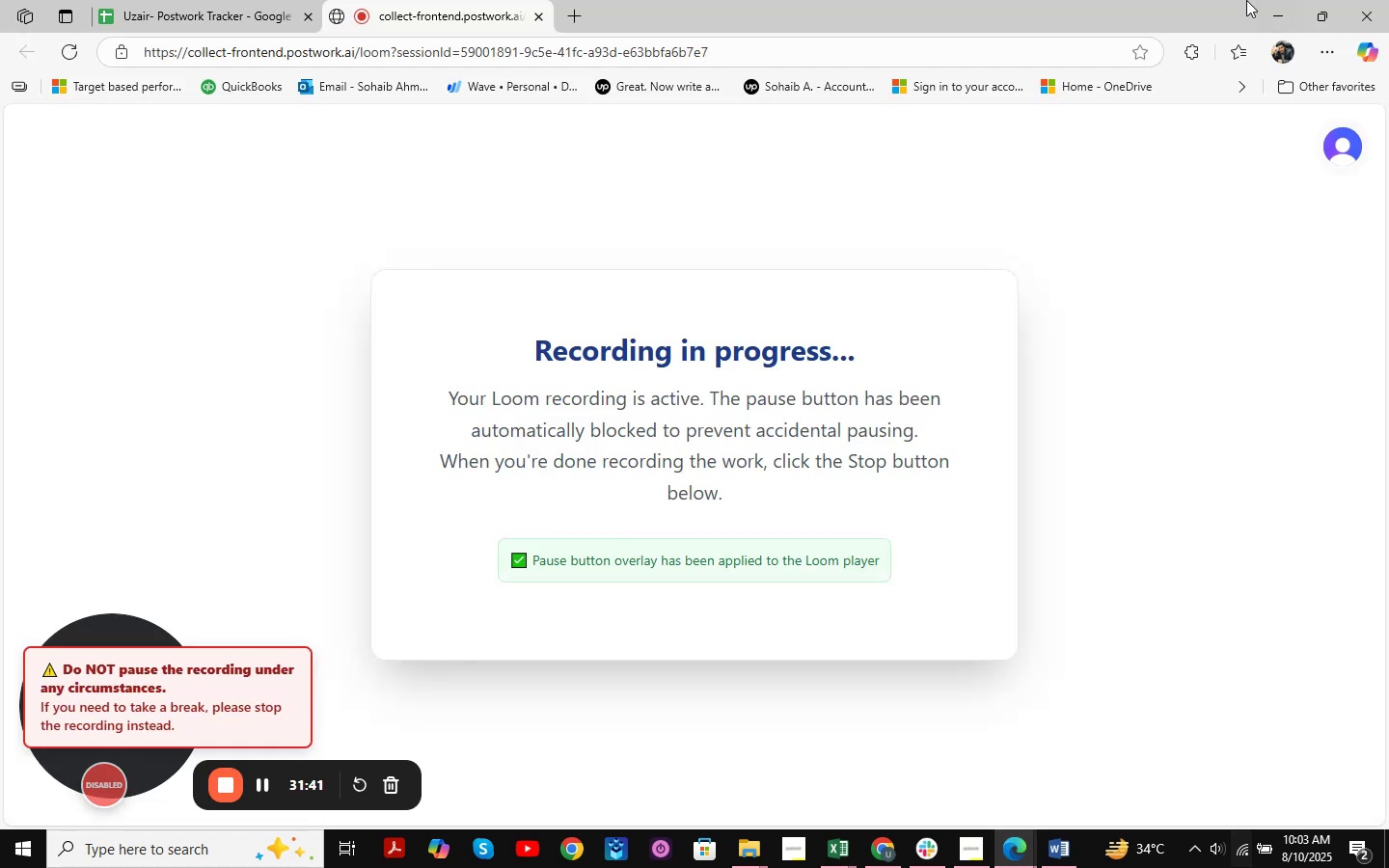 
left_click([1266, 0])
 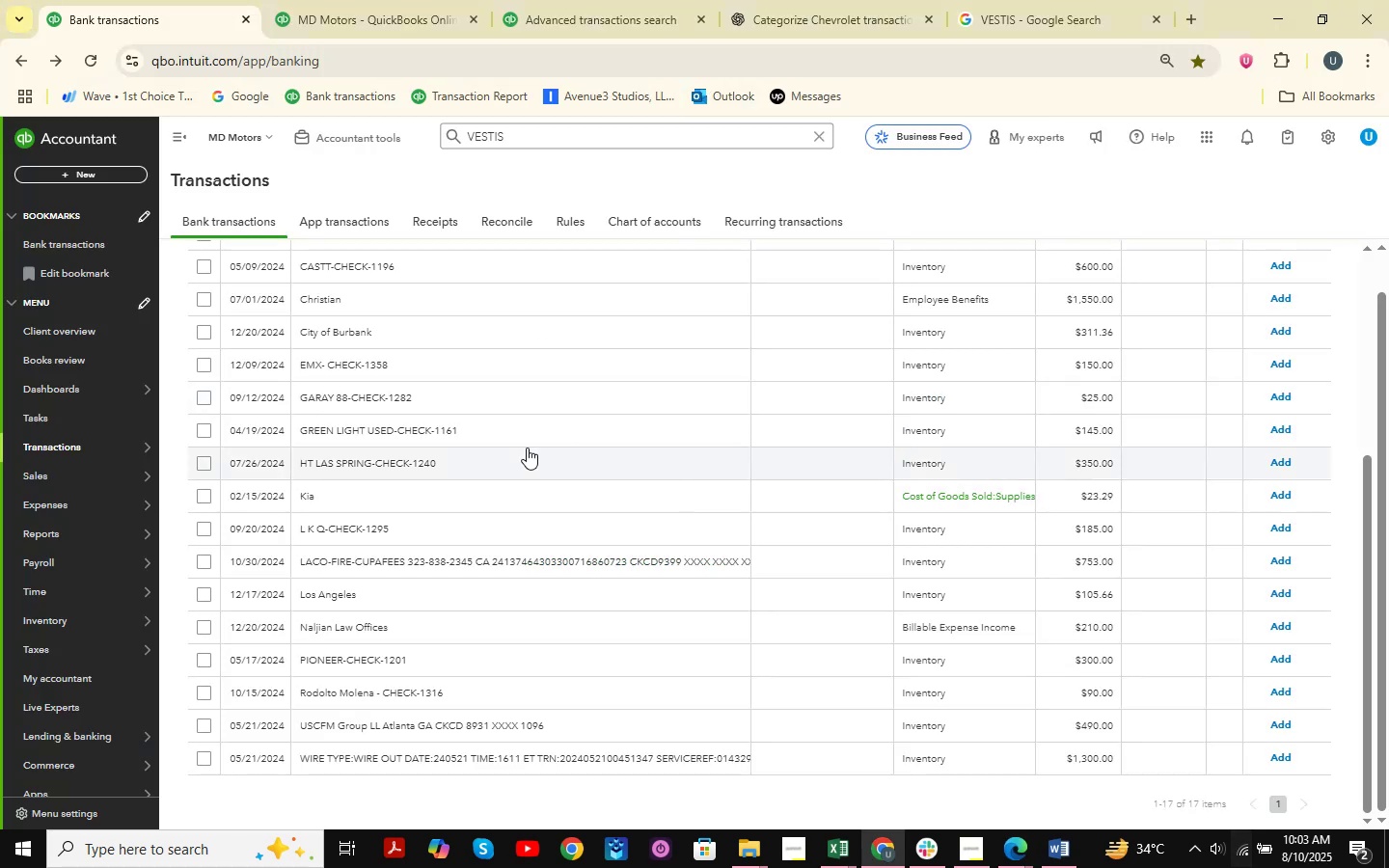 
scroll: coordinate [527, 448], scroll_direction: up, amount: 5.0
 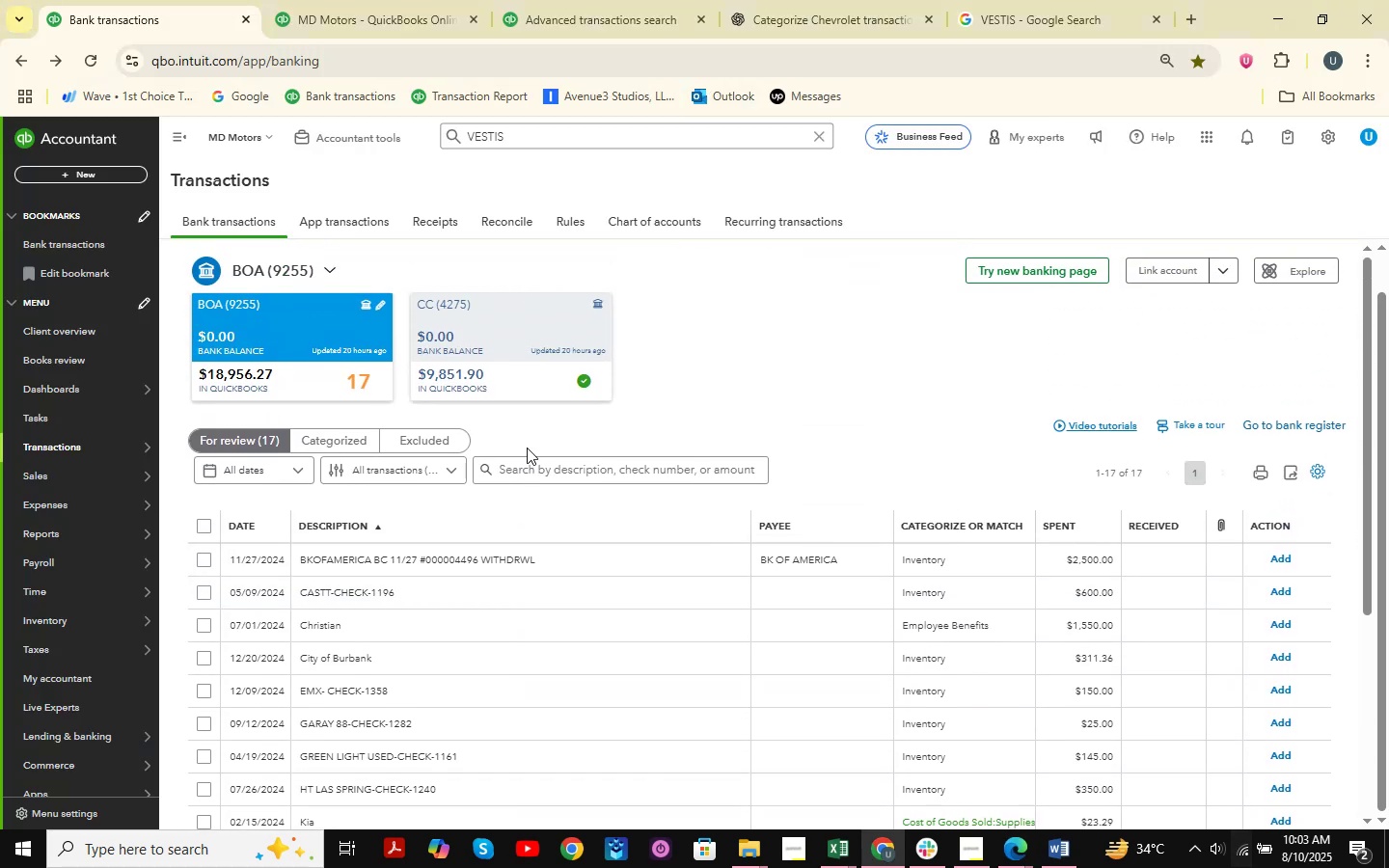 
scroll: coordinate [527, 448], scroll_direction: down, amount: 4.0
 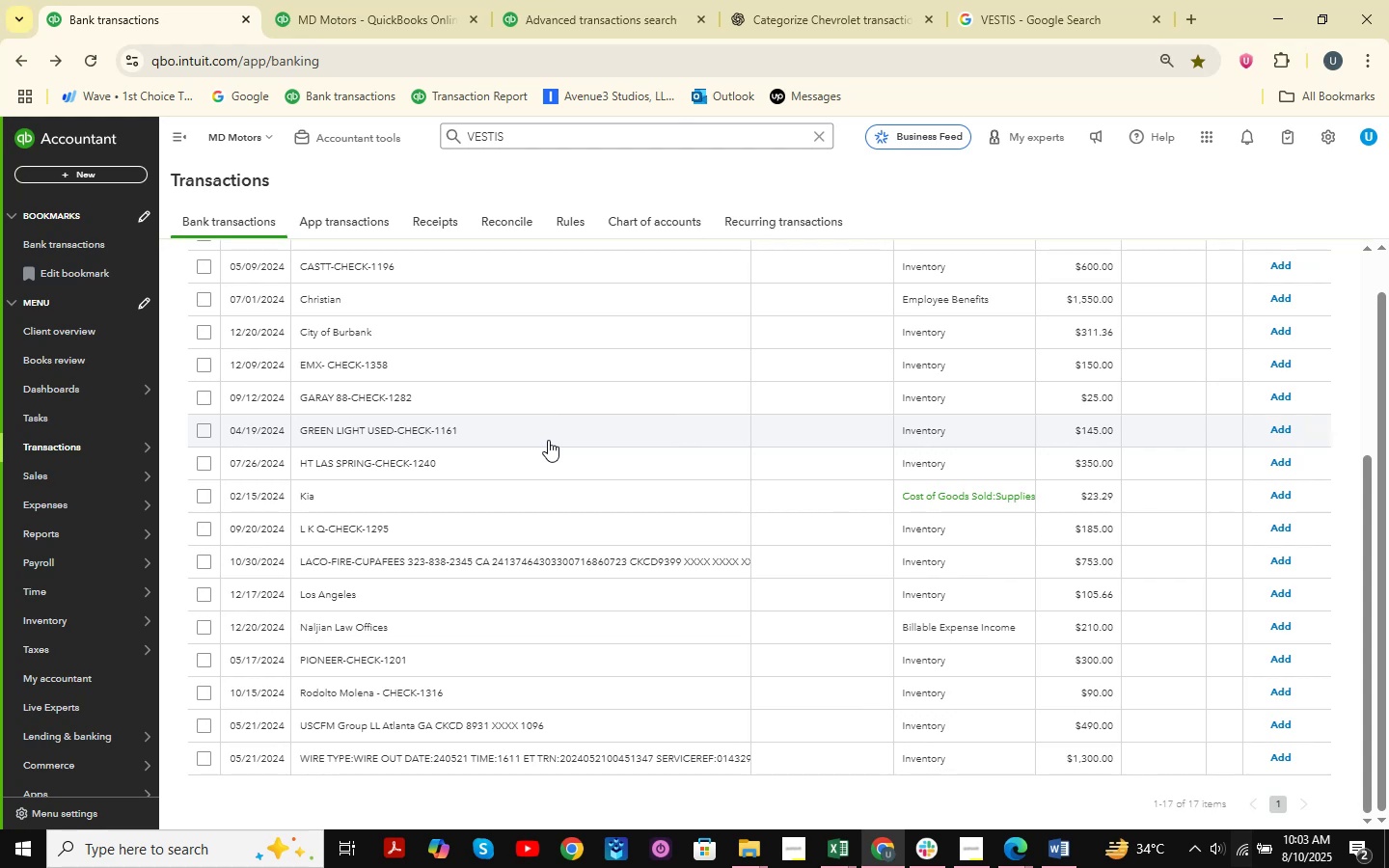 
wait(5.49)
 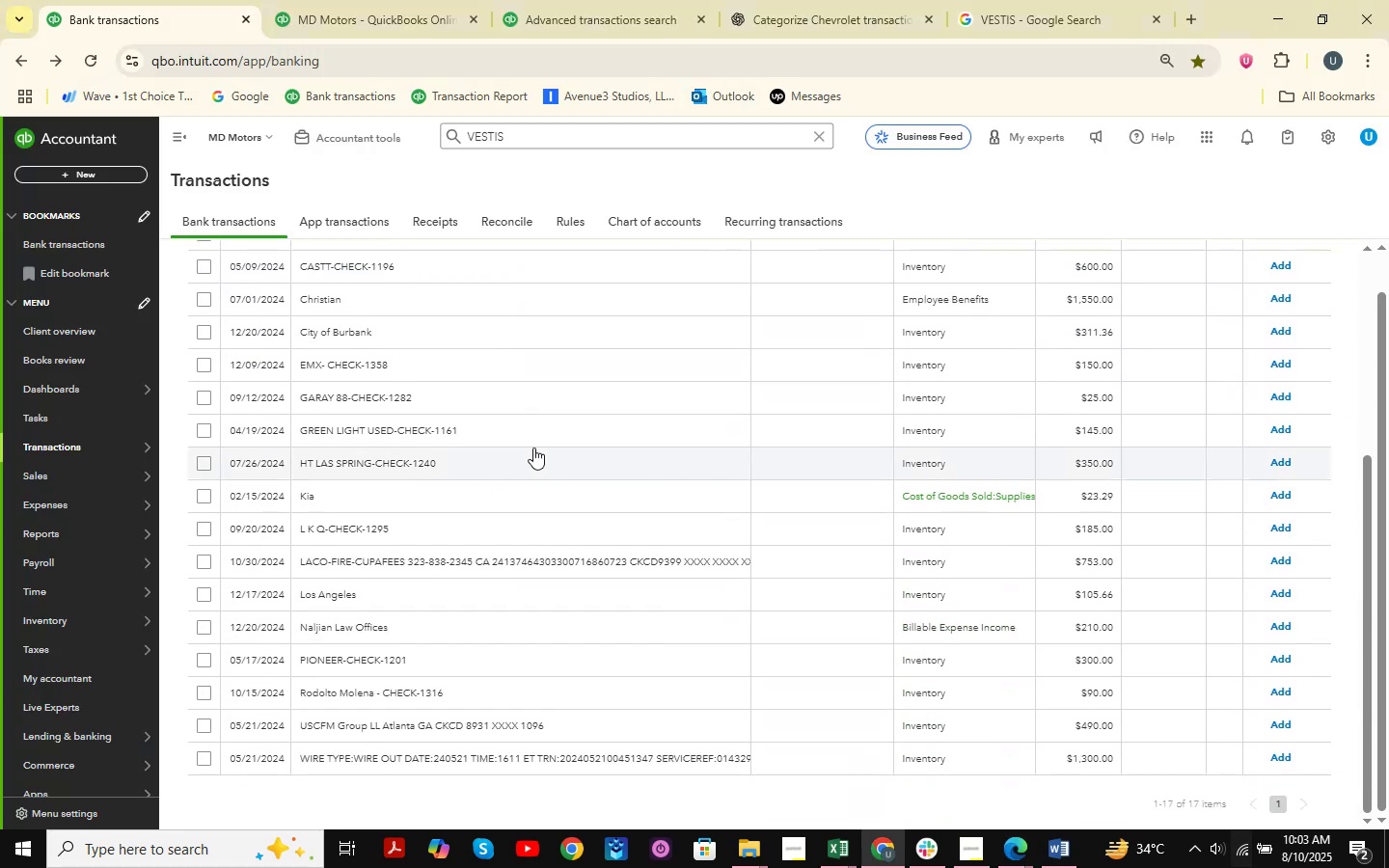 
left_click([436, 631])
 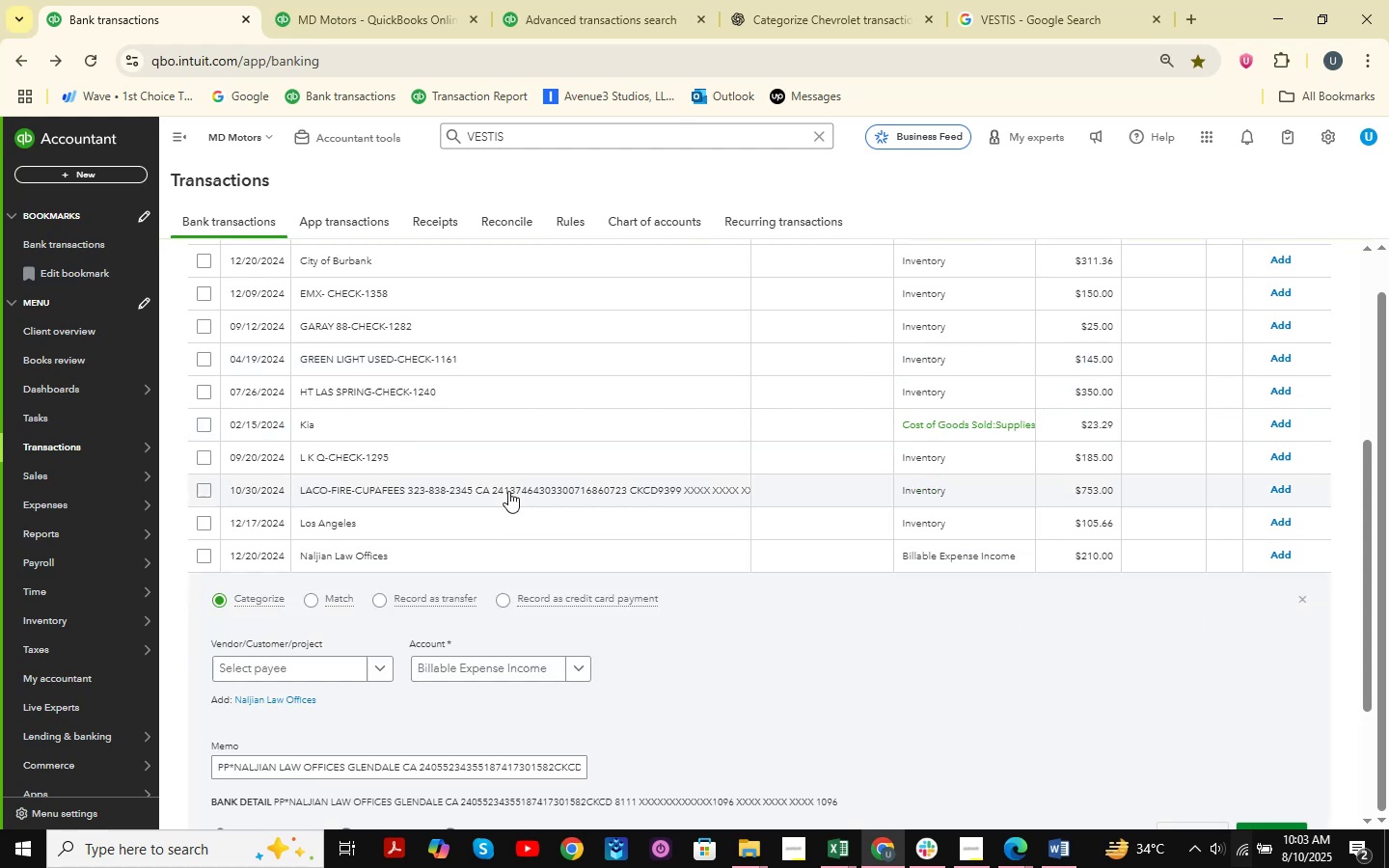 
scroll: coordinate [508, 491], scroll_direction: down, amount: 1.0
 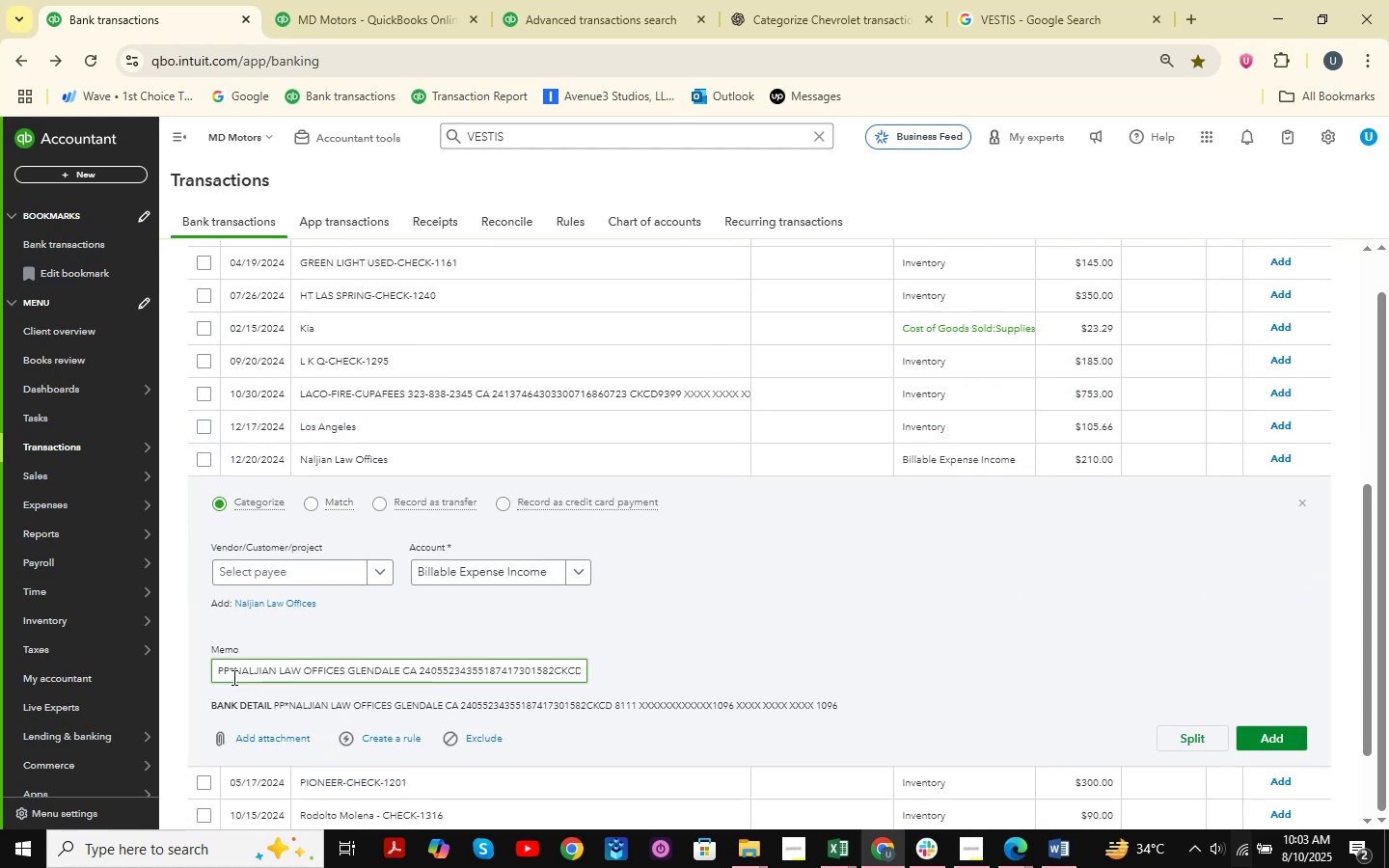 
left_click_drag(start_coordinate=[236, 677], to_coordinate=[398, 685])
 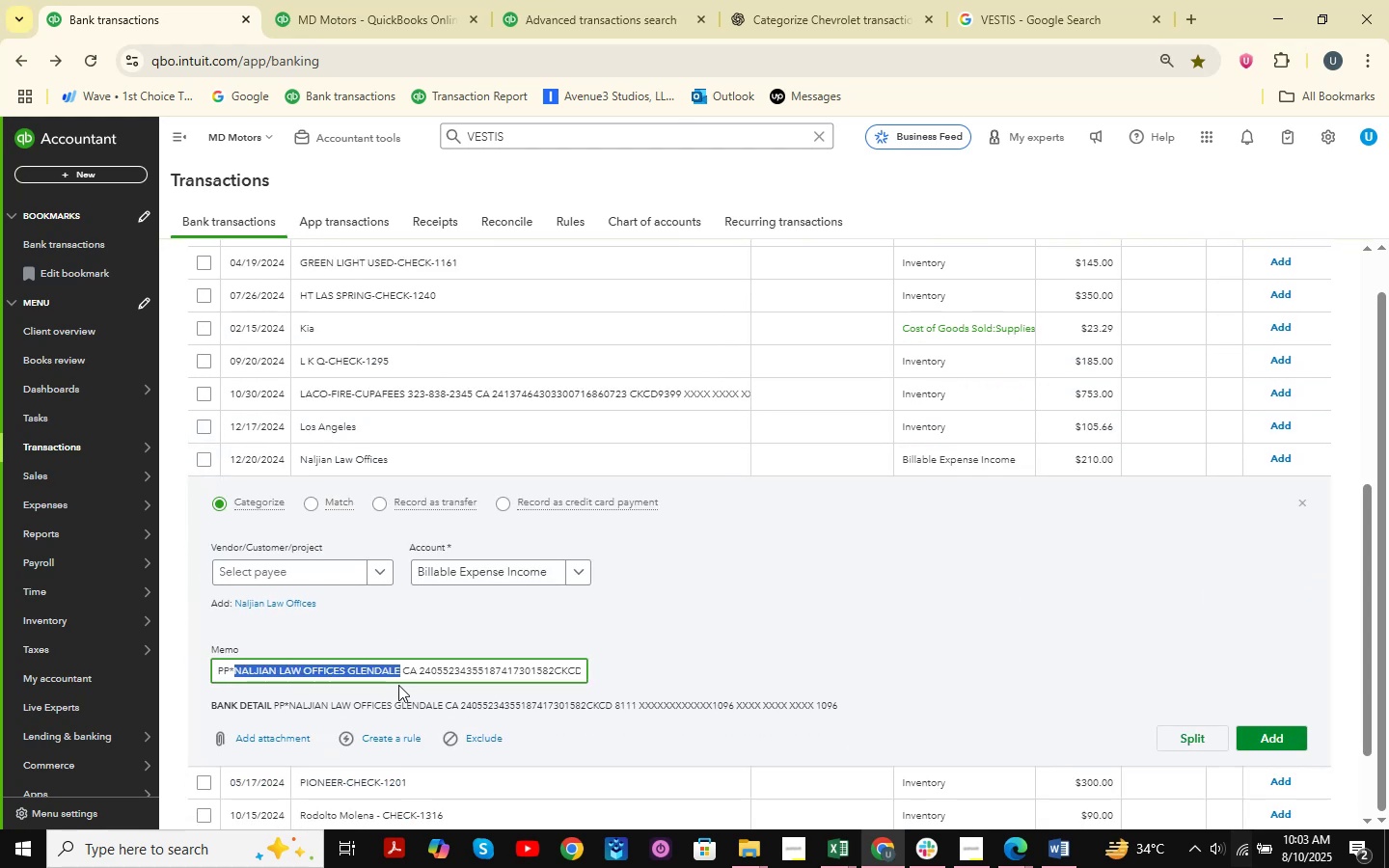 
key(Control+ControlLeft)
 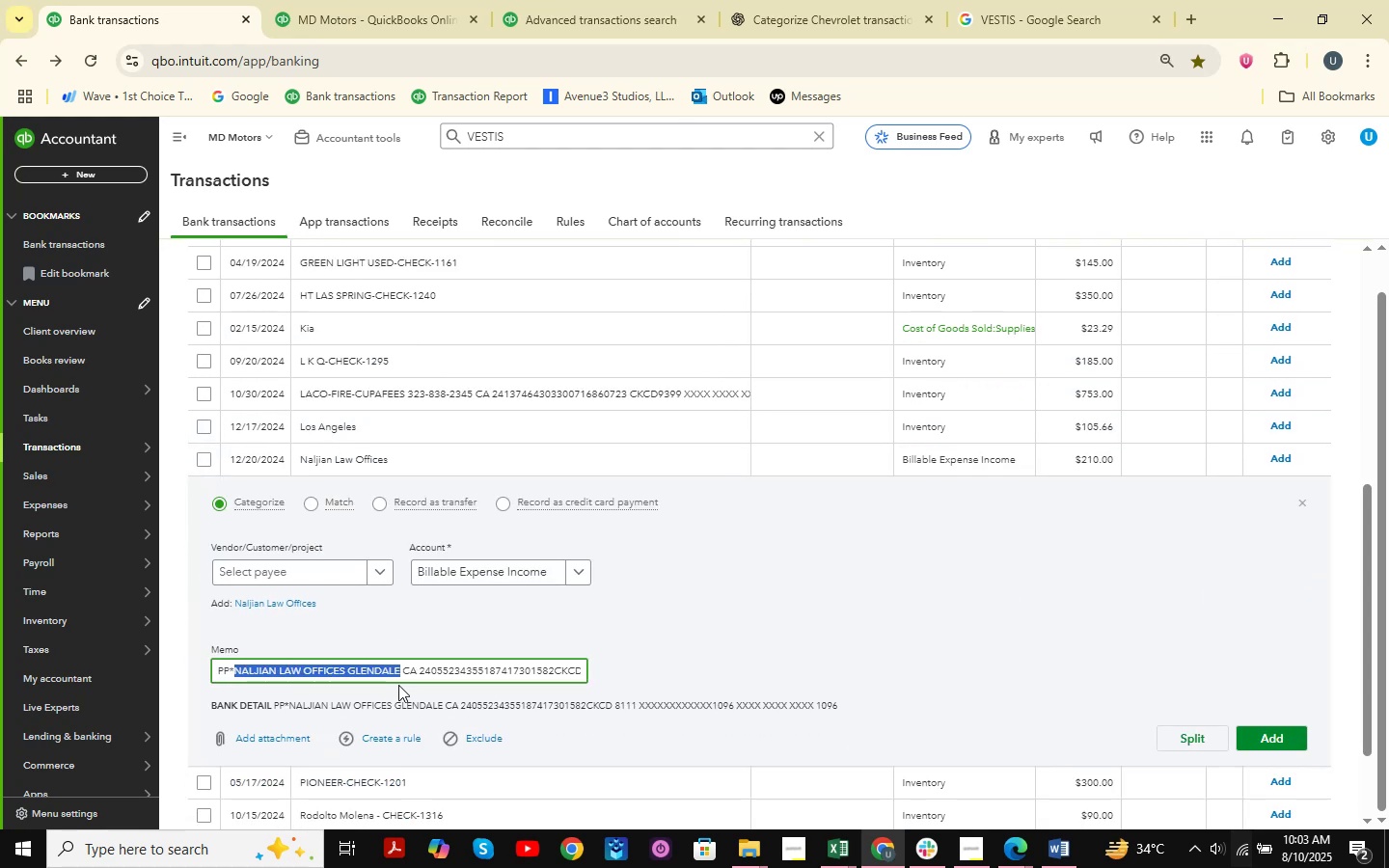 
key(Control+C)
 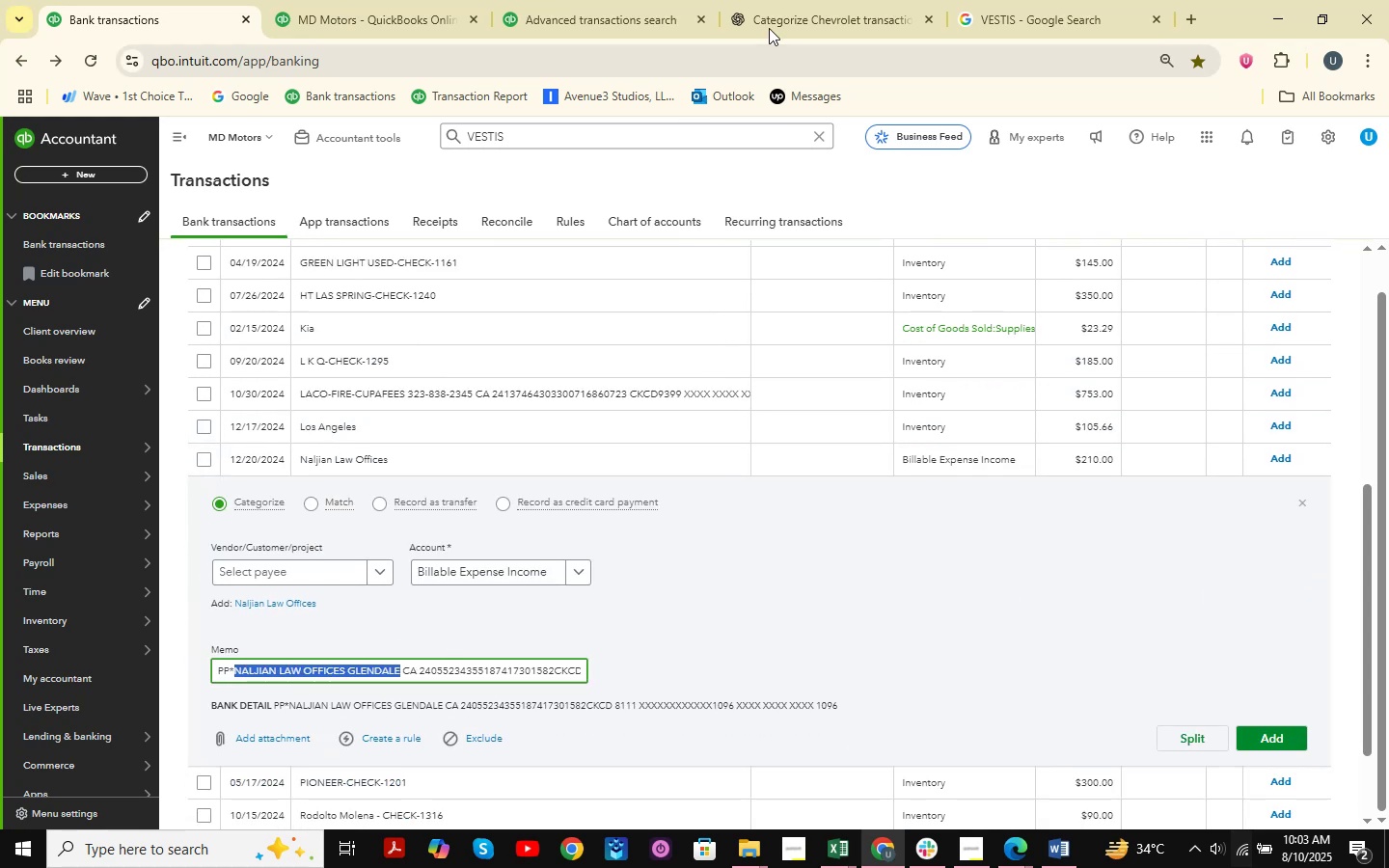 
left_click([779, 0])
 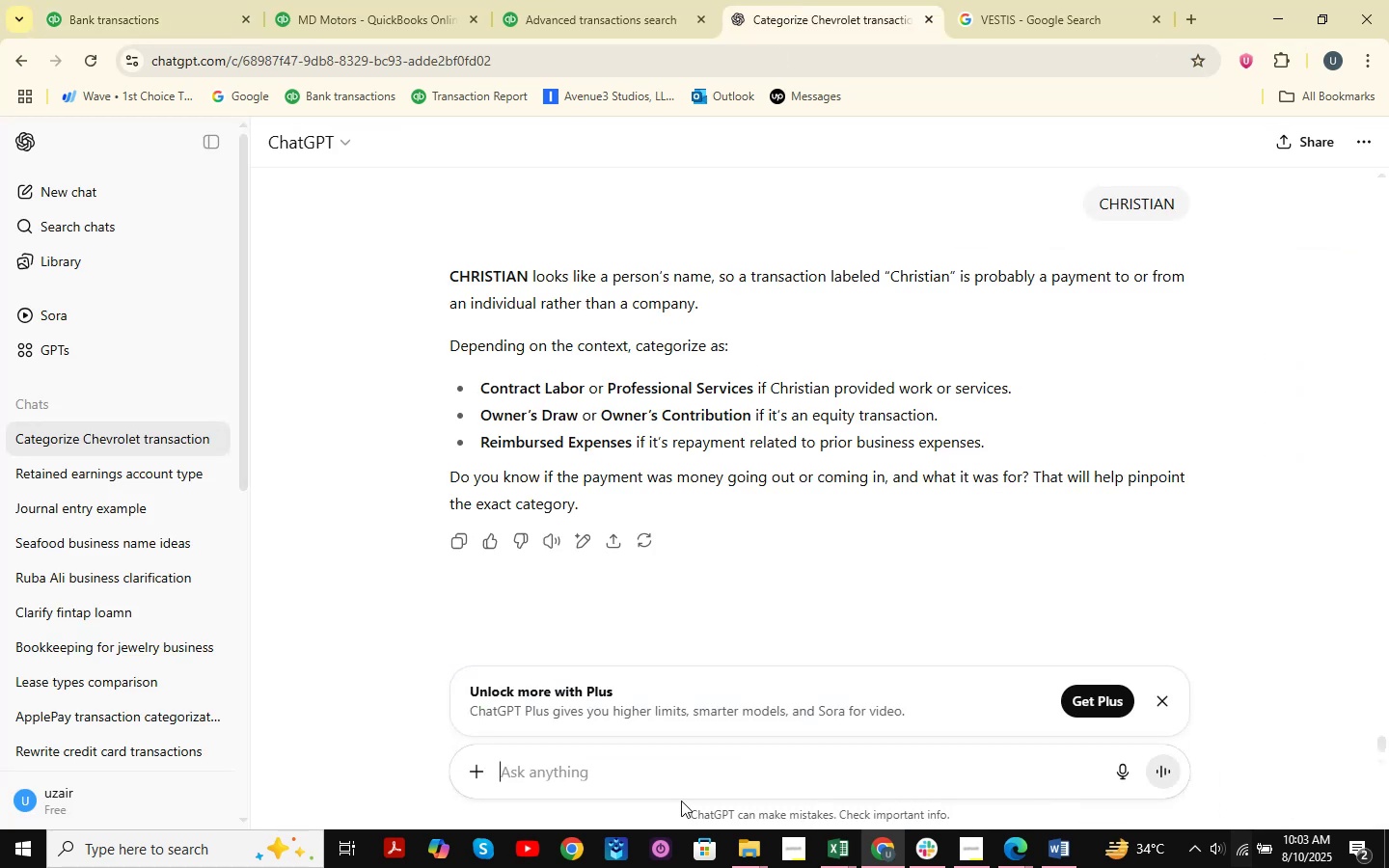 
key(Control+ControlLeft)
 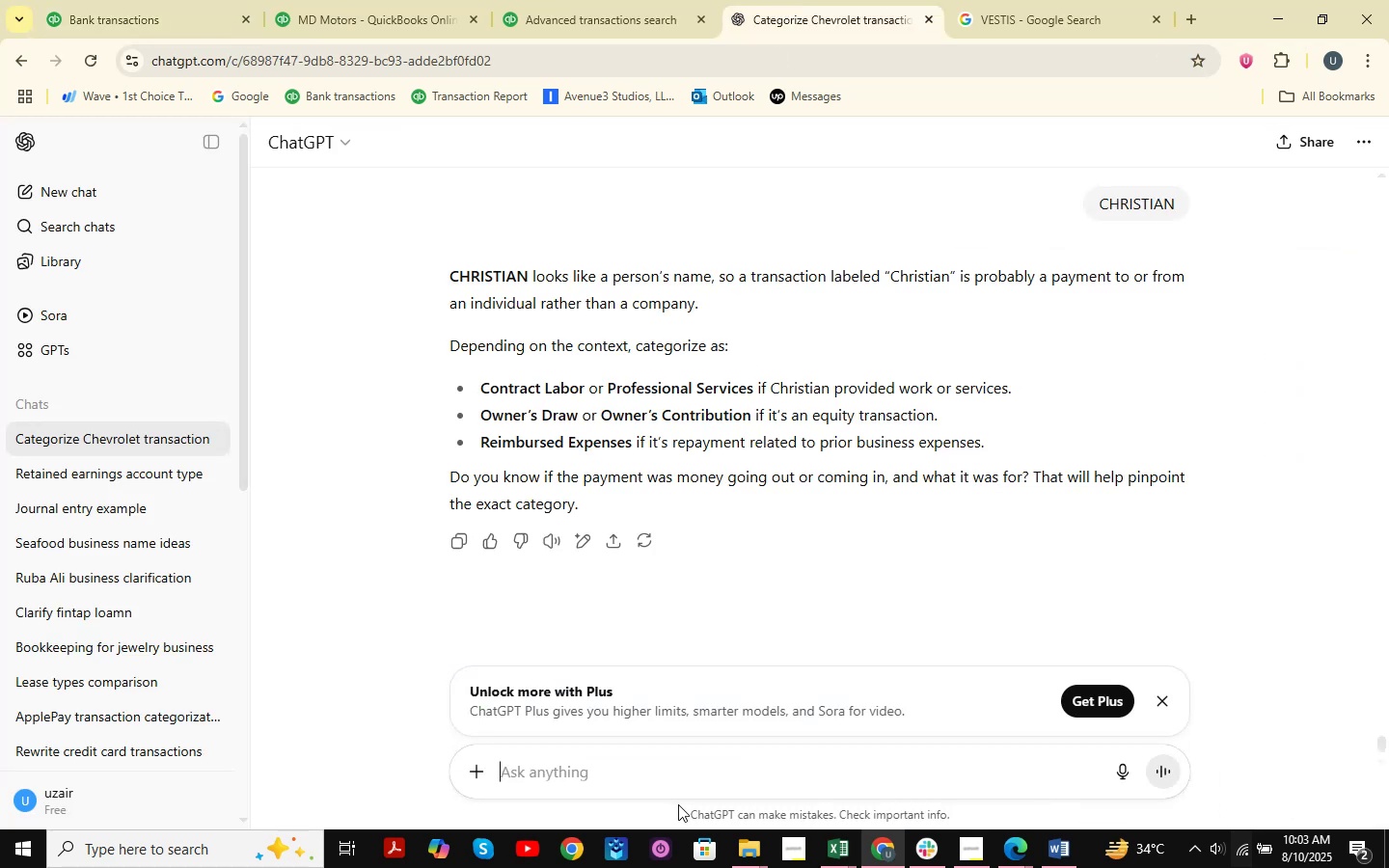 
key(Control+V)
 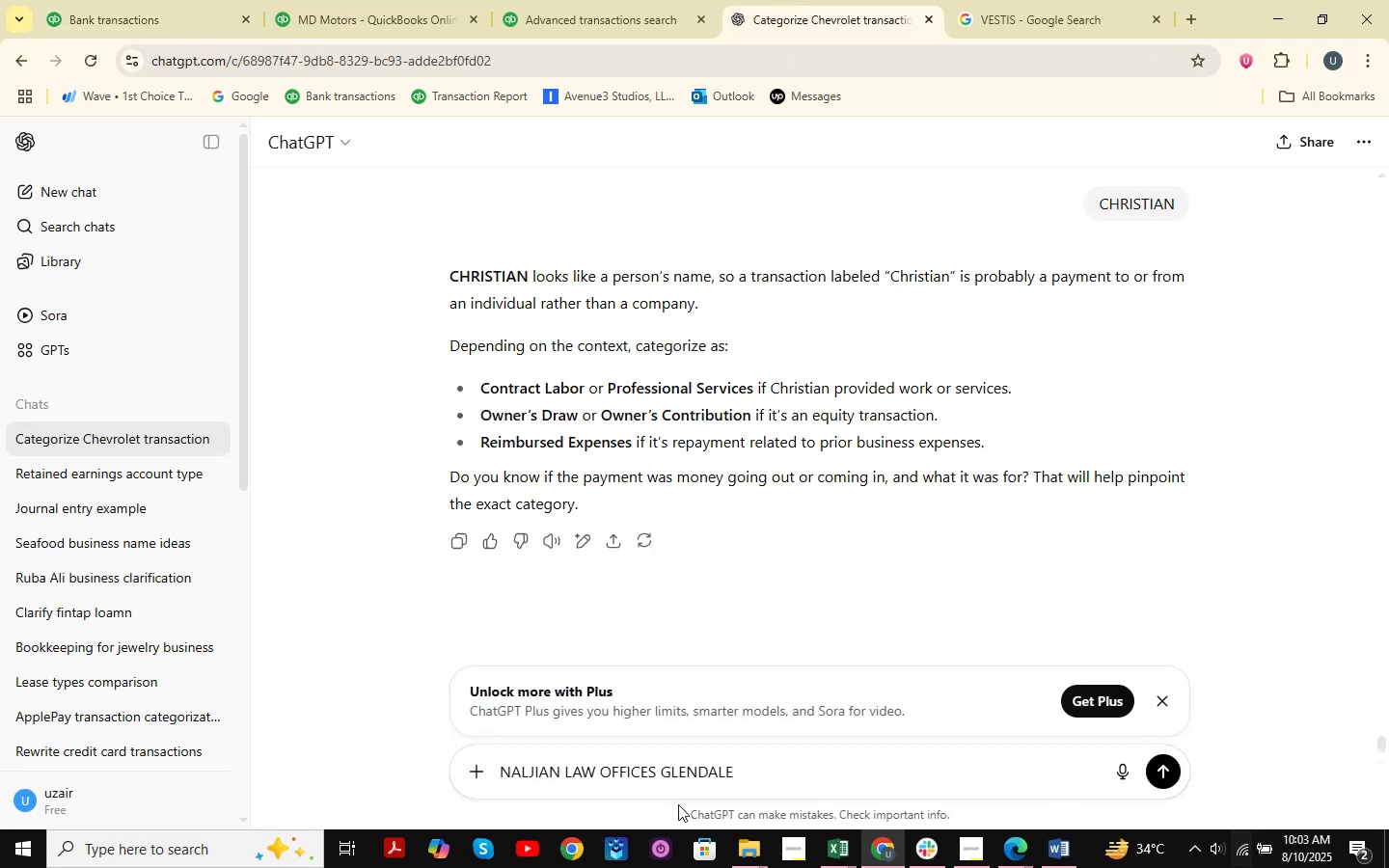 
type( transaction to be categorized in?)
 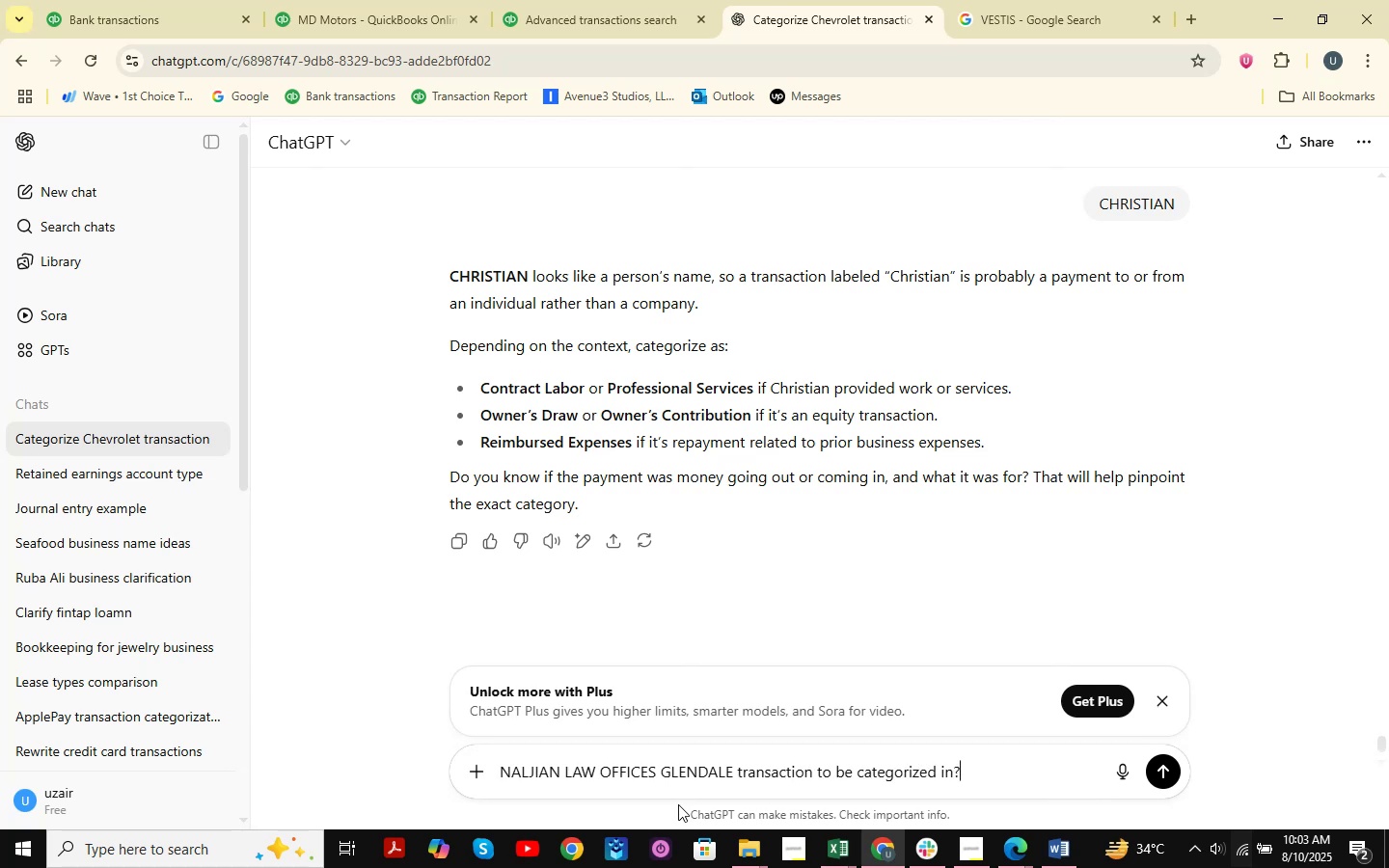 
key(Enter)
 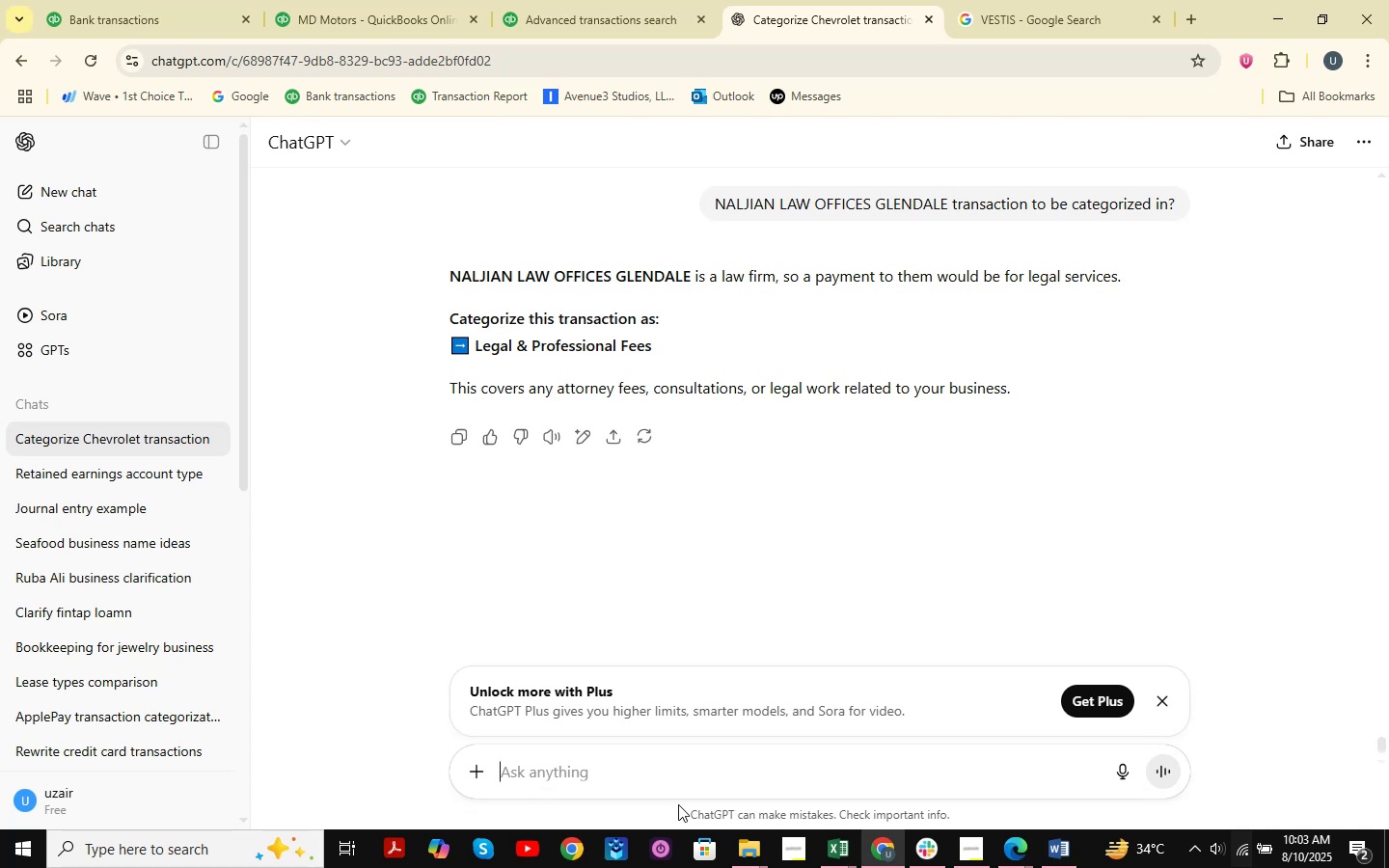 
wait(16.36)
 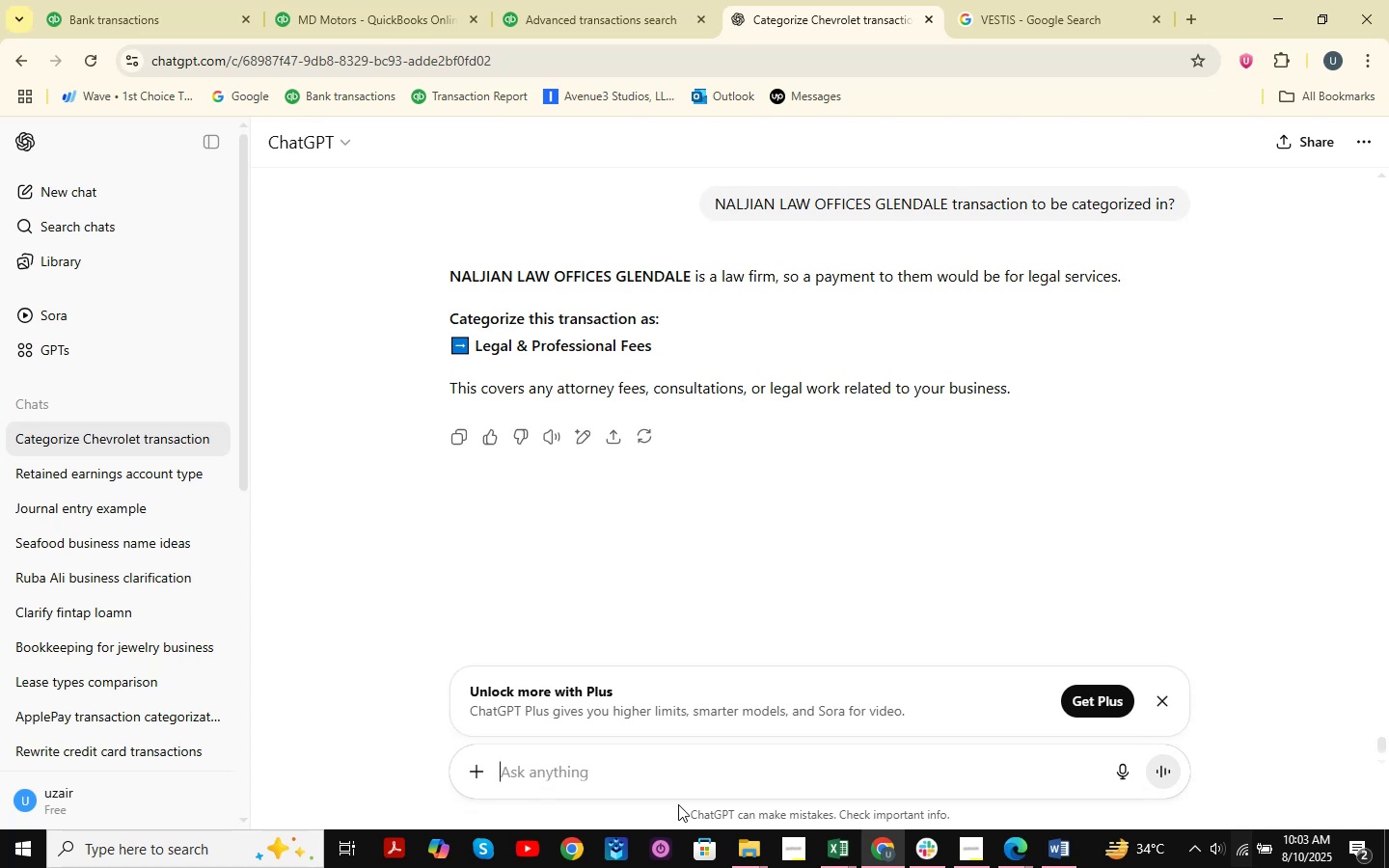 
left_click([1048, 741])
 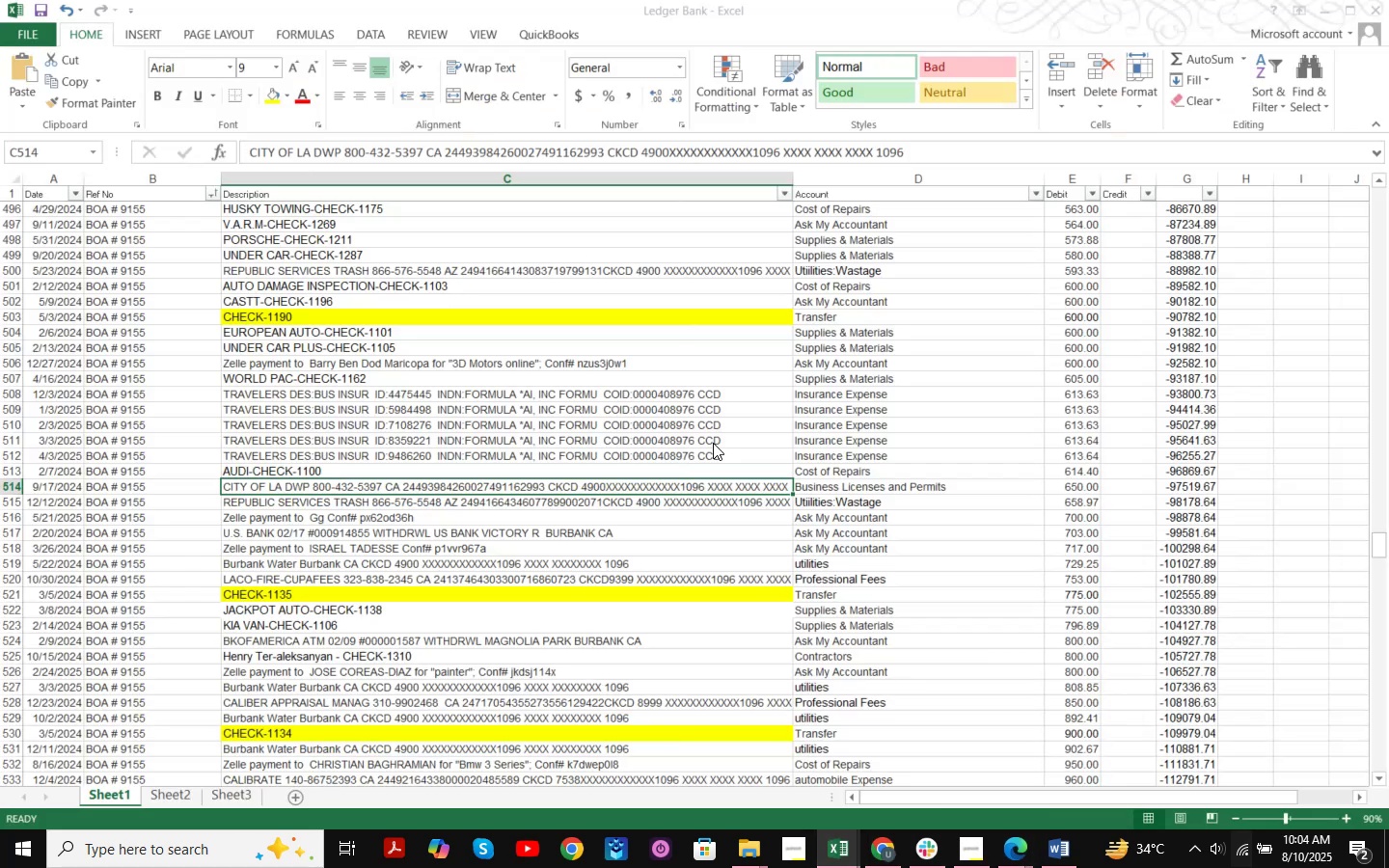 
left_click([571, 389])
 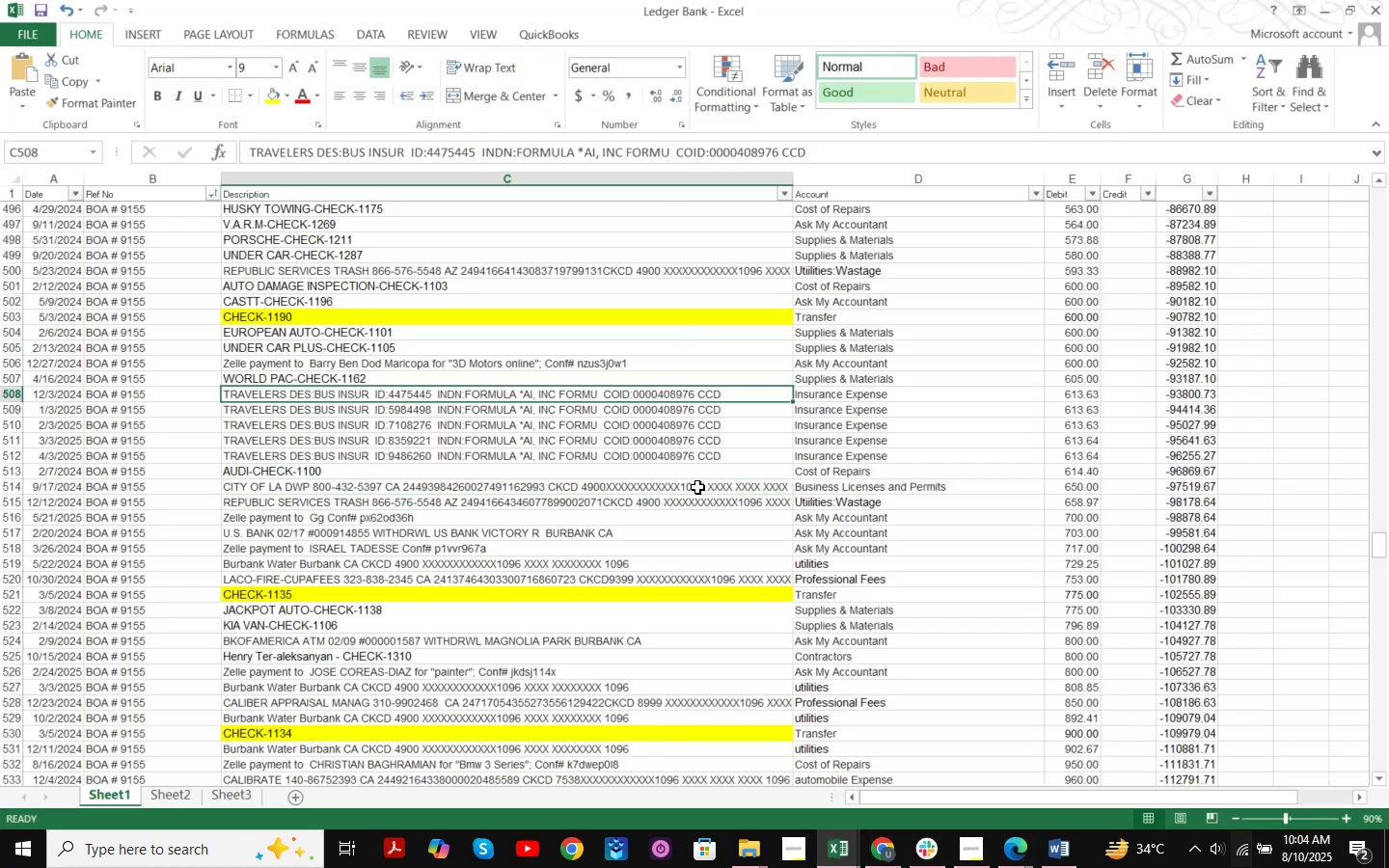 
key(Control+F)
 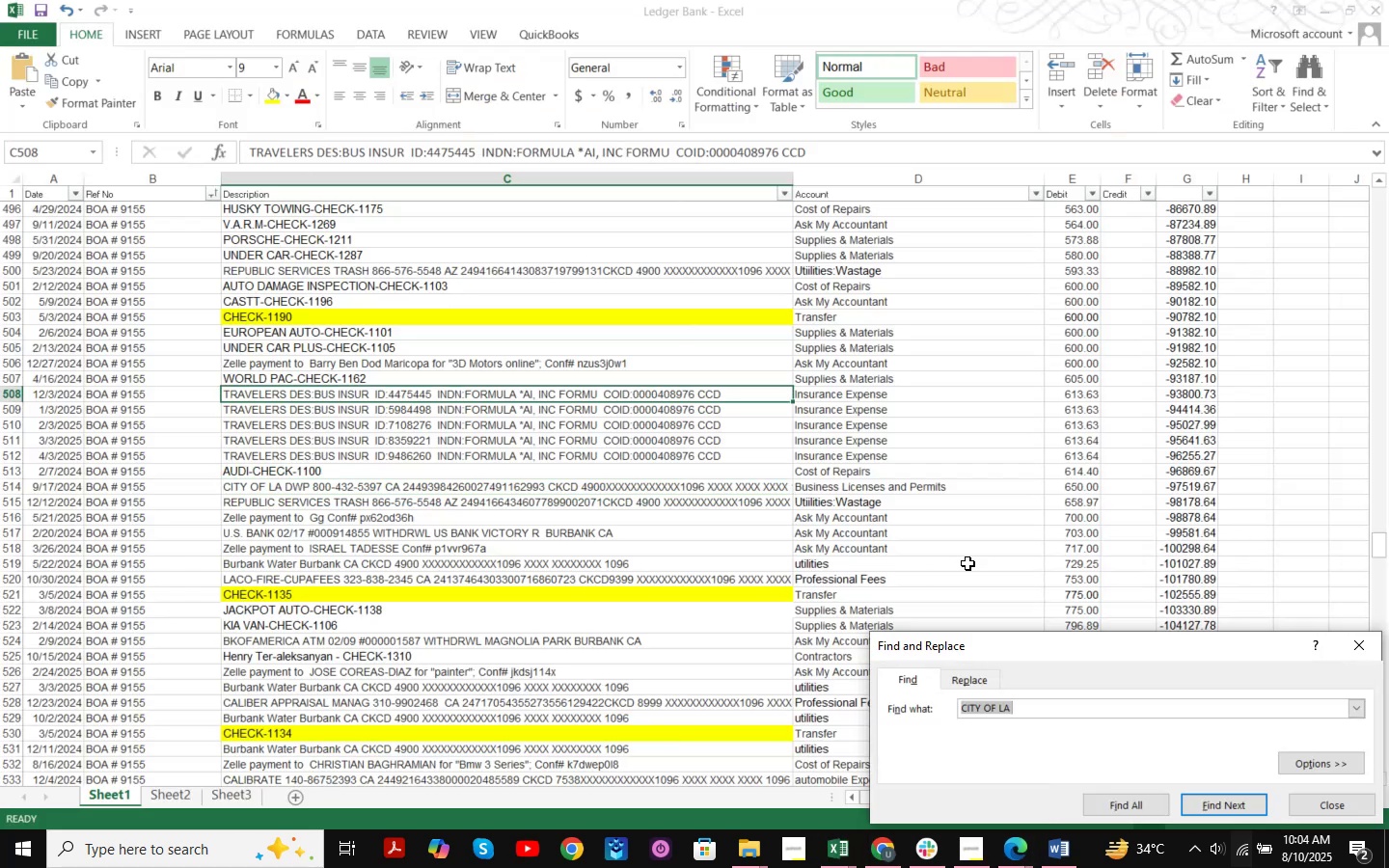 
type(le)
key(Backspace)
key(Backspace)
key(Backspace)
 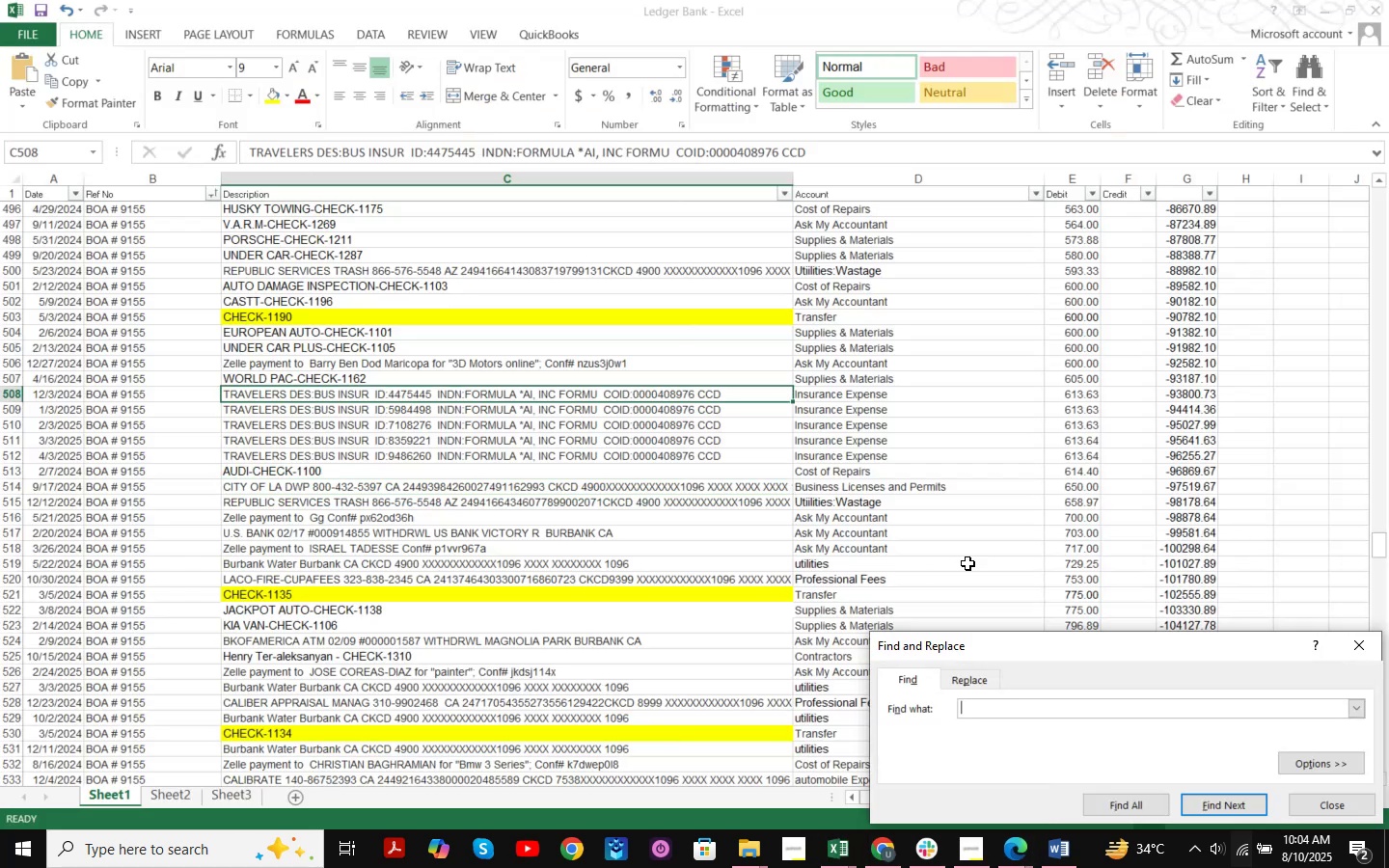 
key(Control+ControlLeft)
 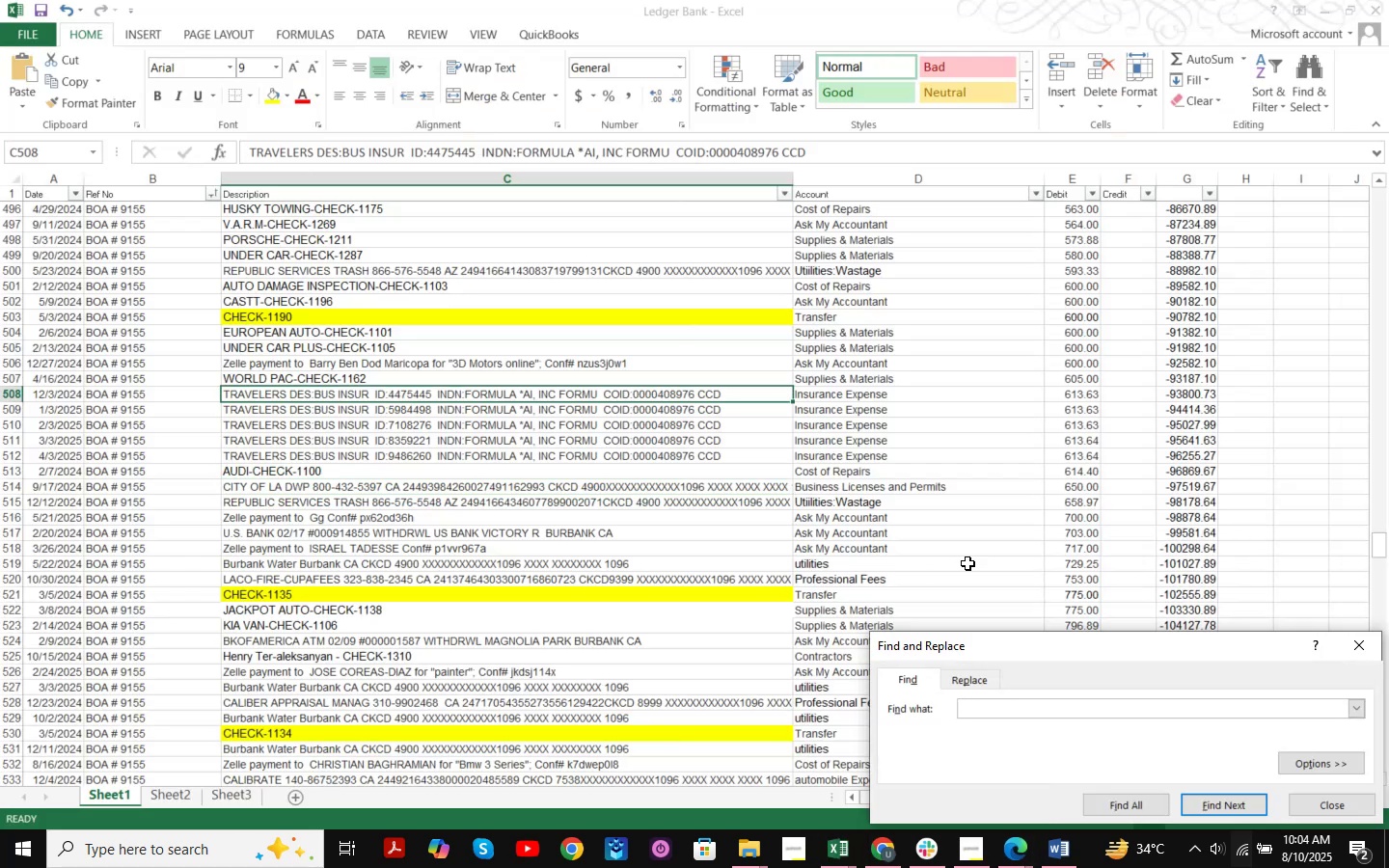 
key(Backspace)
 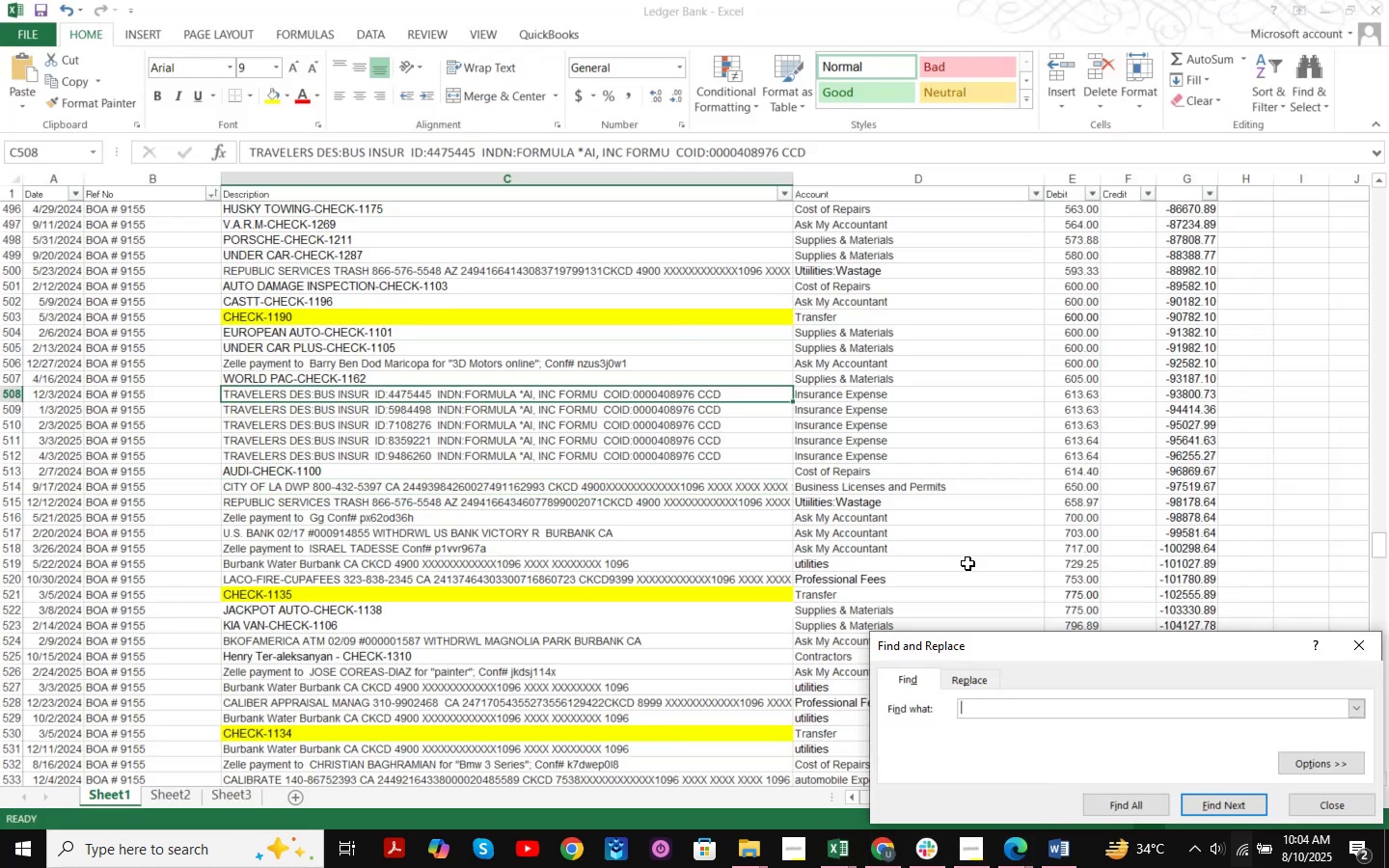 
key(Control+ControlLeft)
 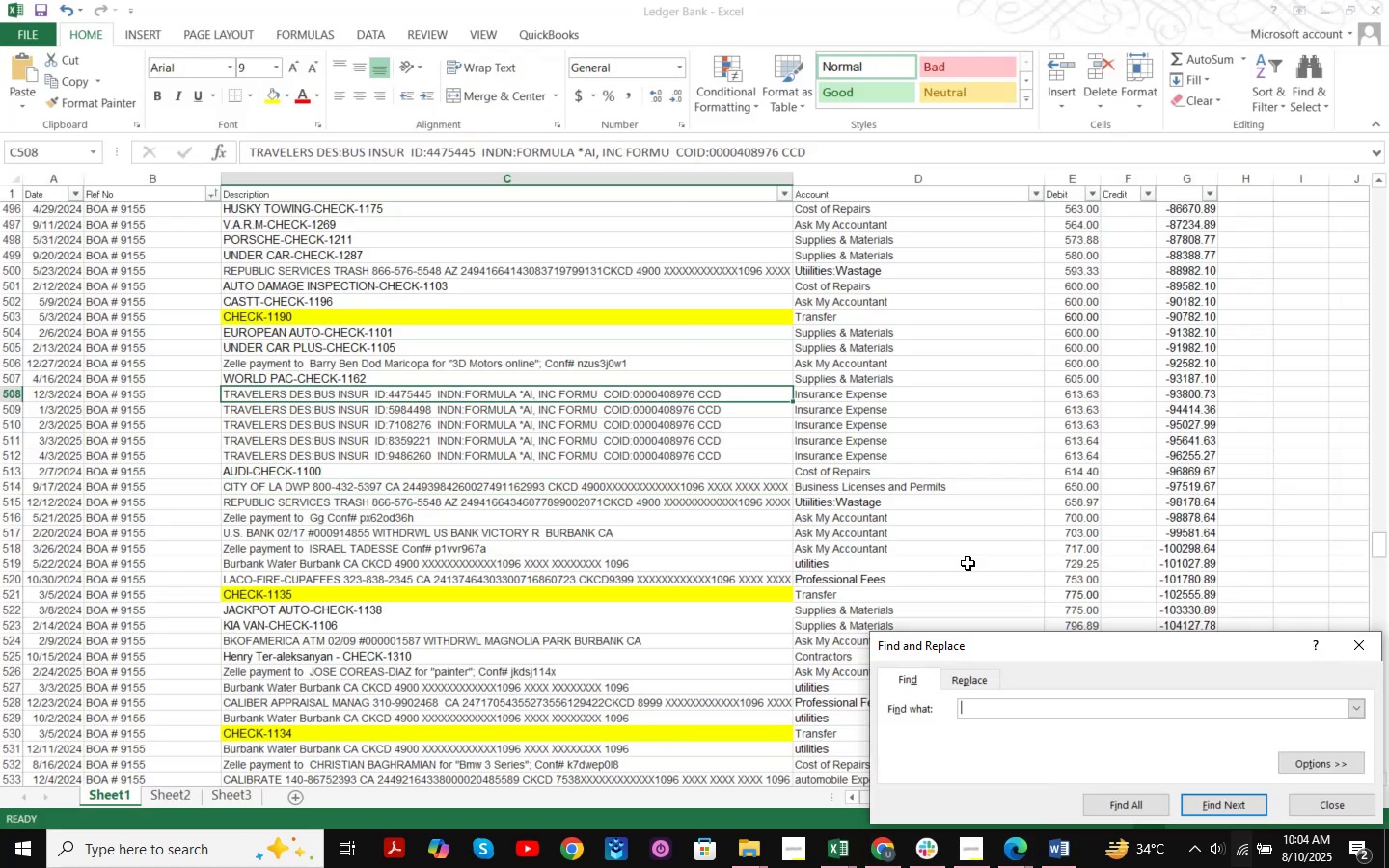 
key(Control+V)
 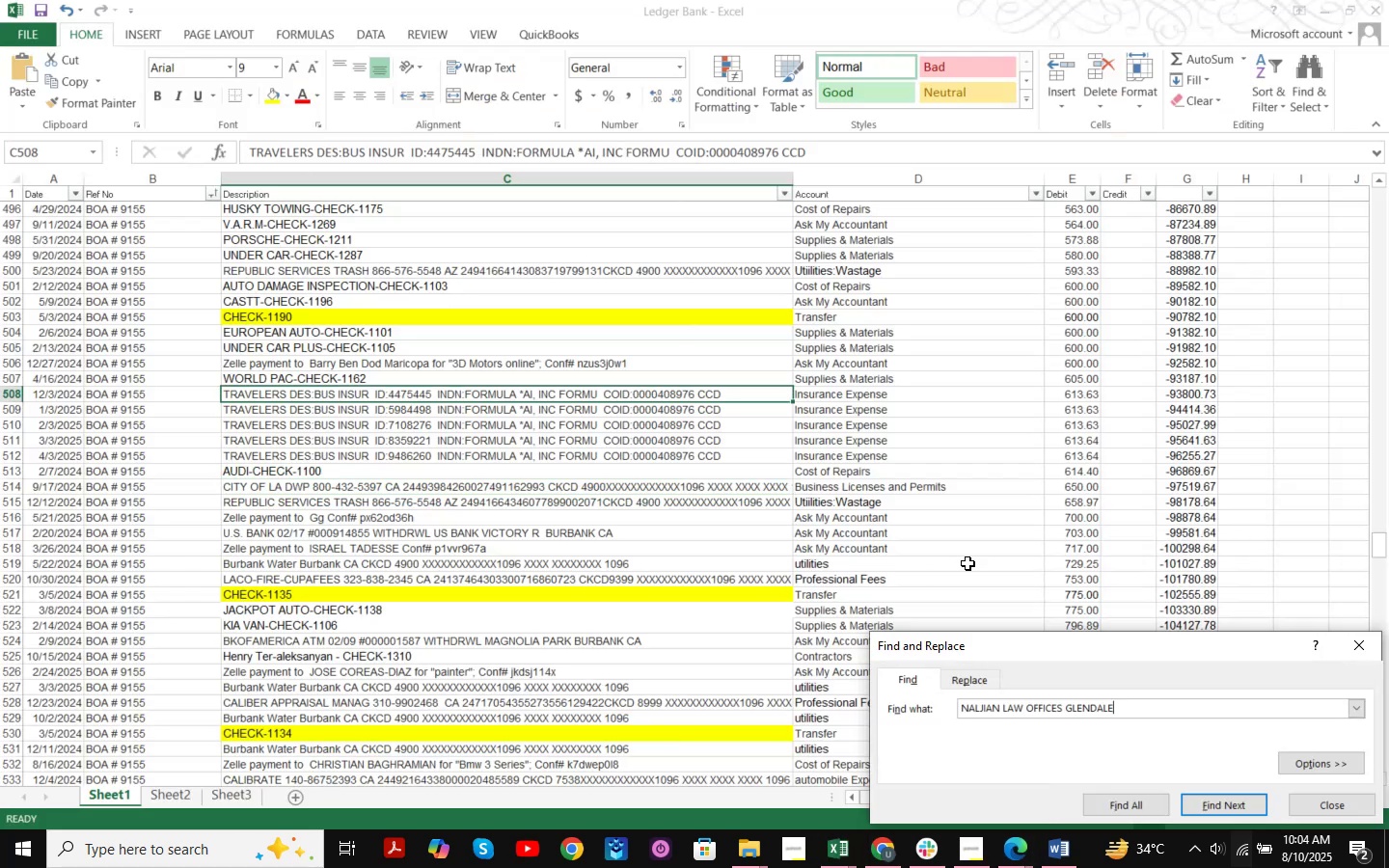 
key(Enter)
 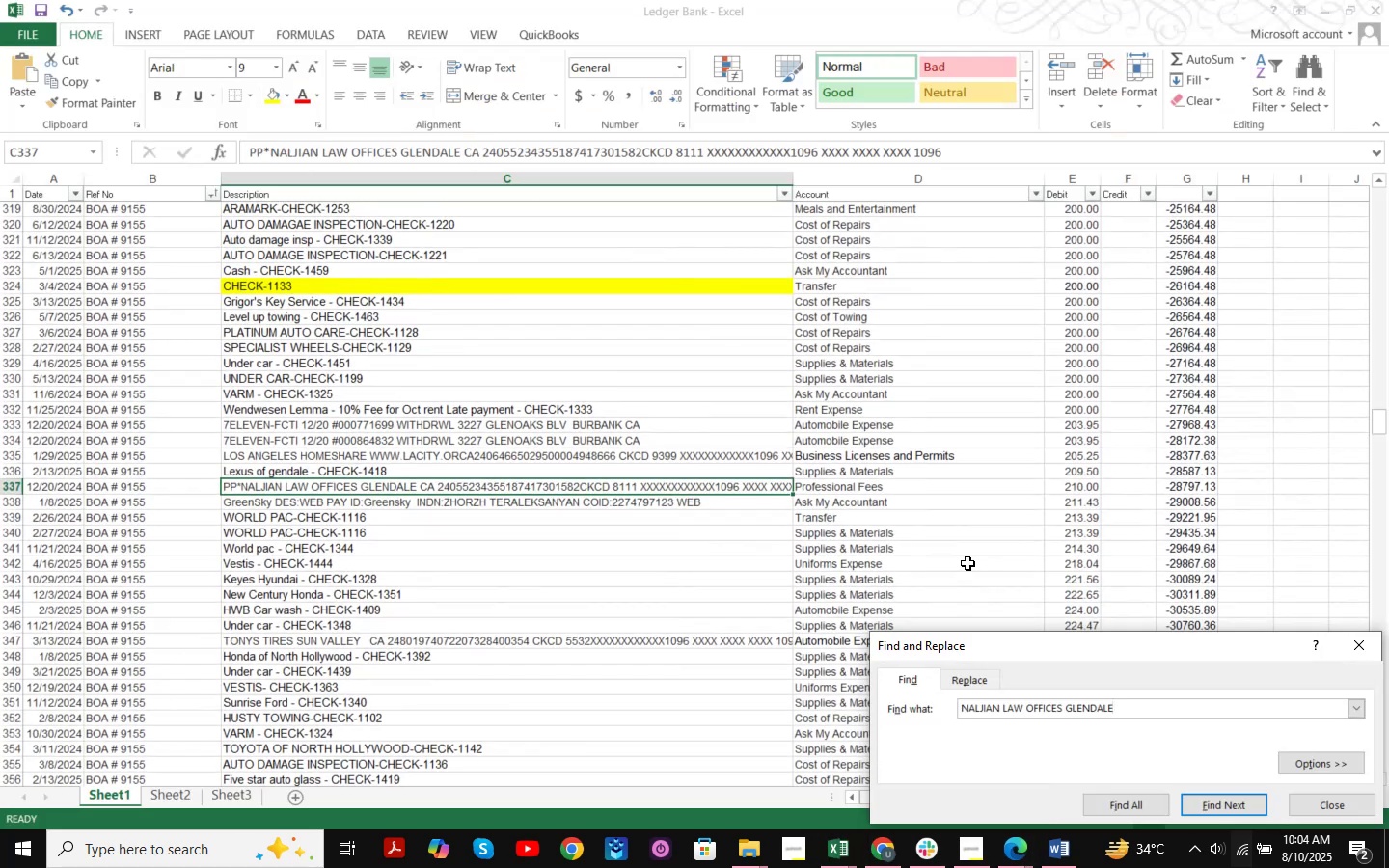 
key(Enter)
 